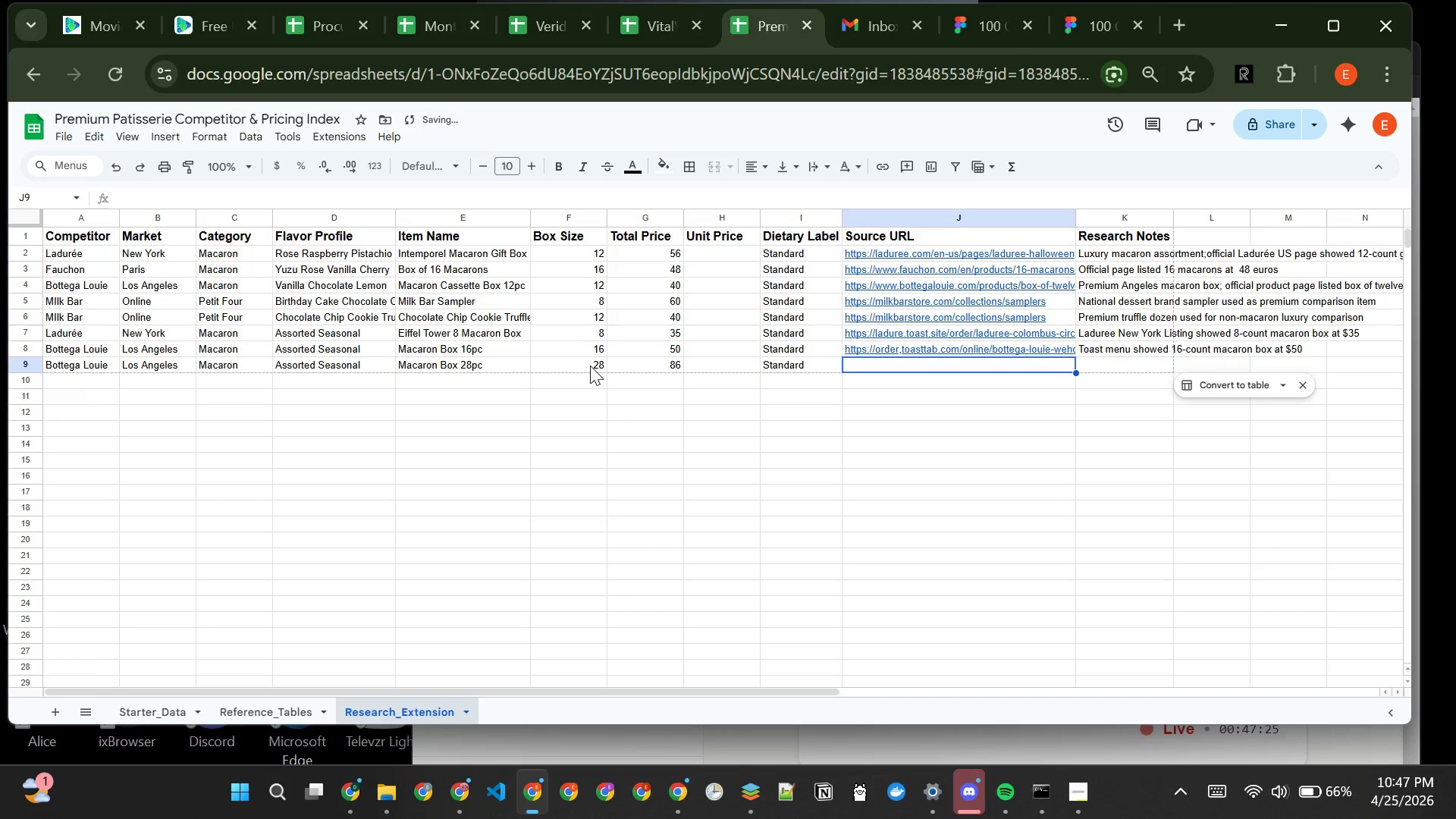 
type(https://ore)
key(Backspace)
 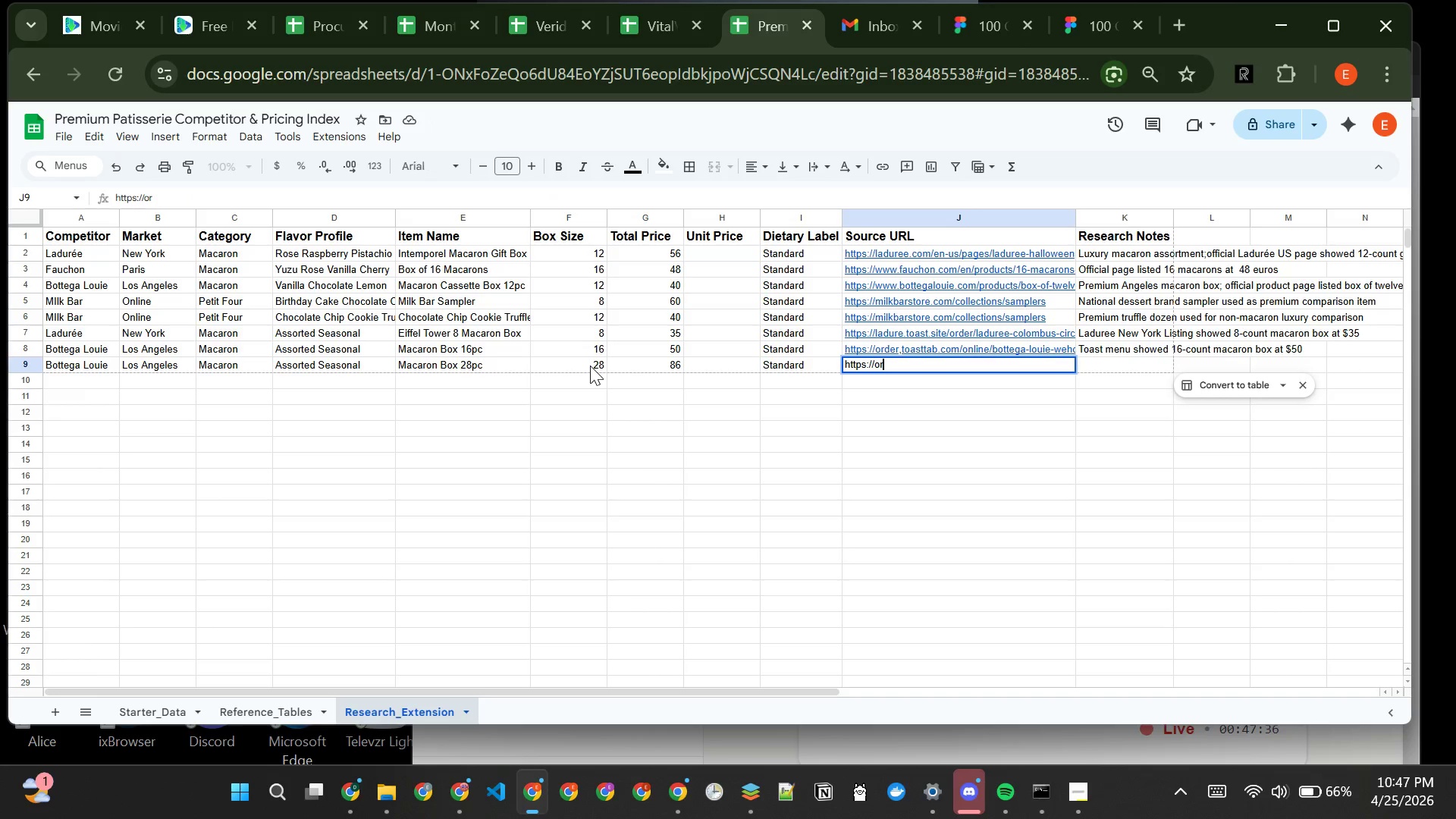 
wait(19.27)
 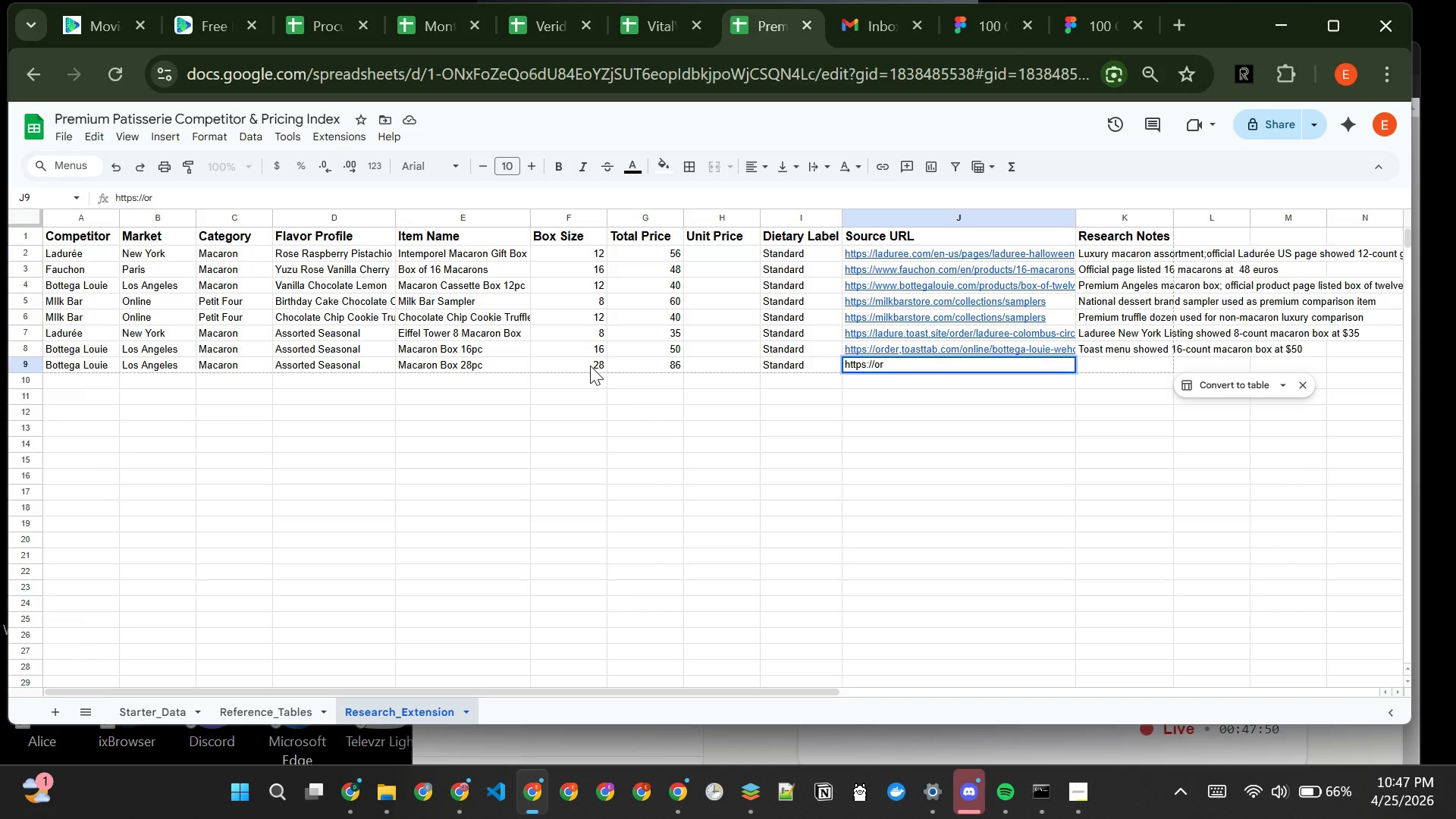 
type(der/)
key(Backspace)
type(.toastab)
key(Backspace)
key(Backspace)
key(Backspace)
type(ttab)
 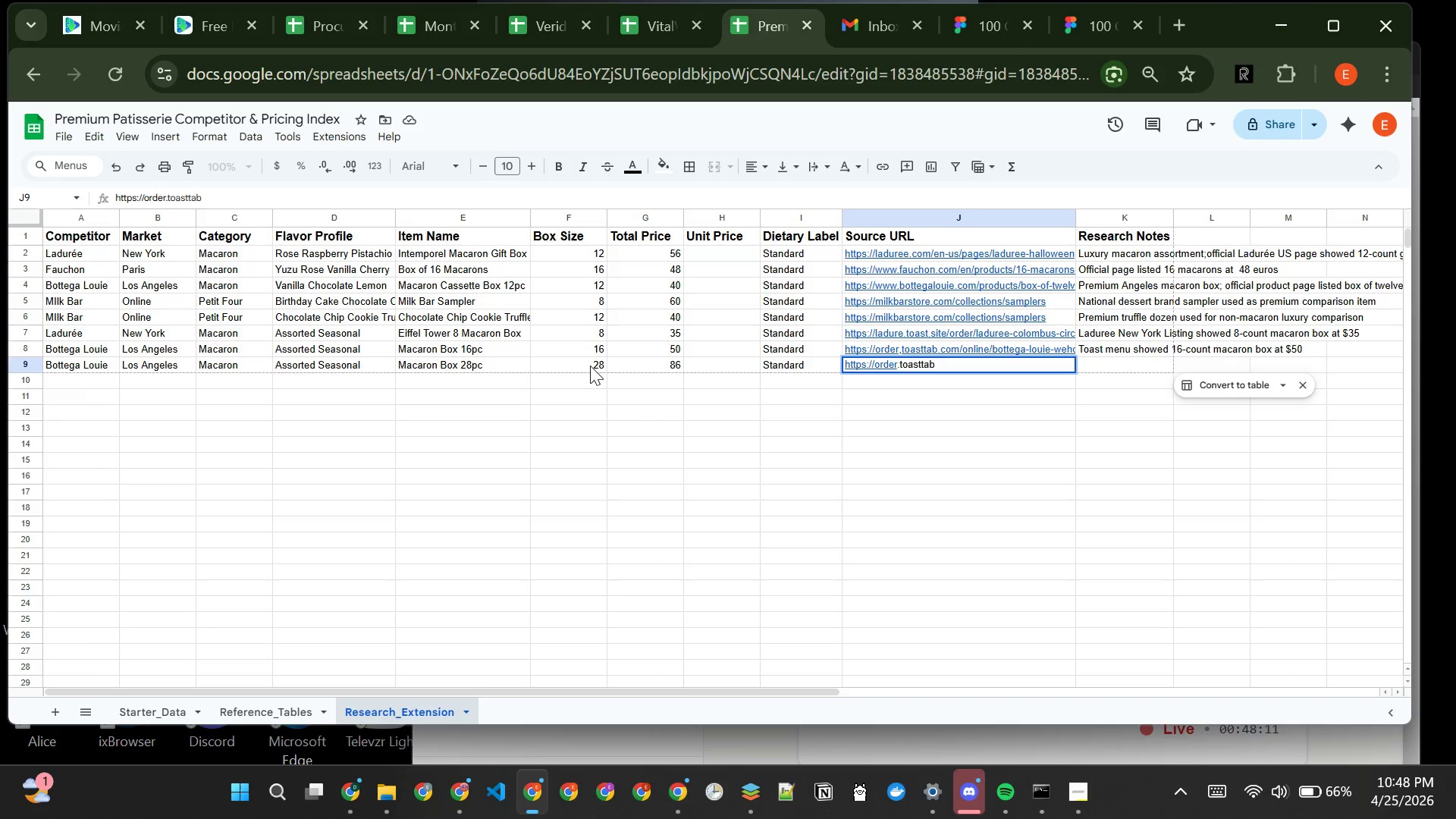 
wait(6.78)
 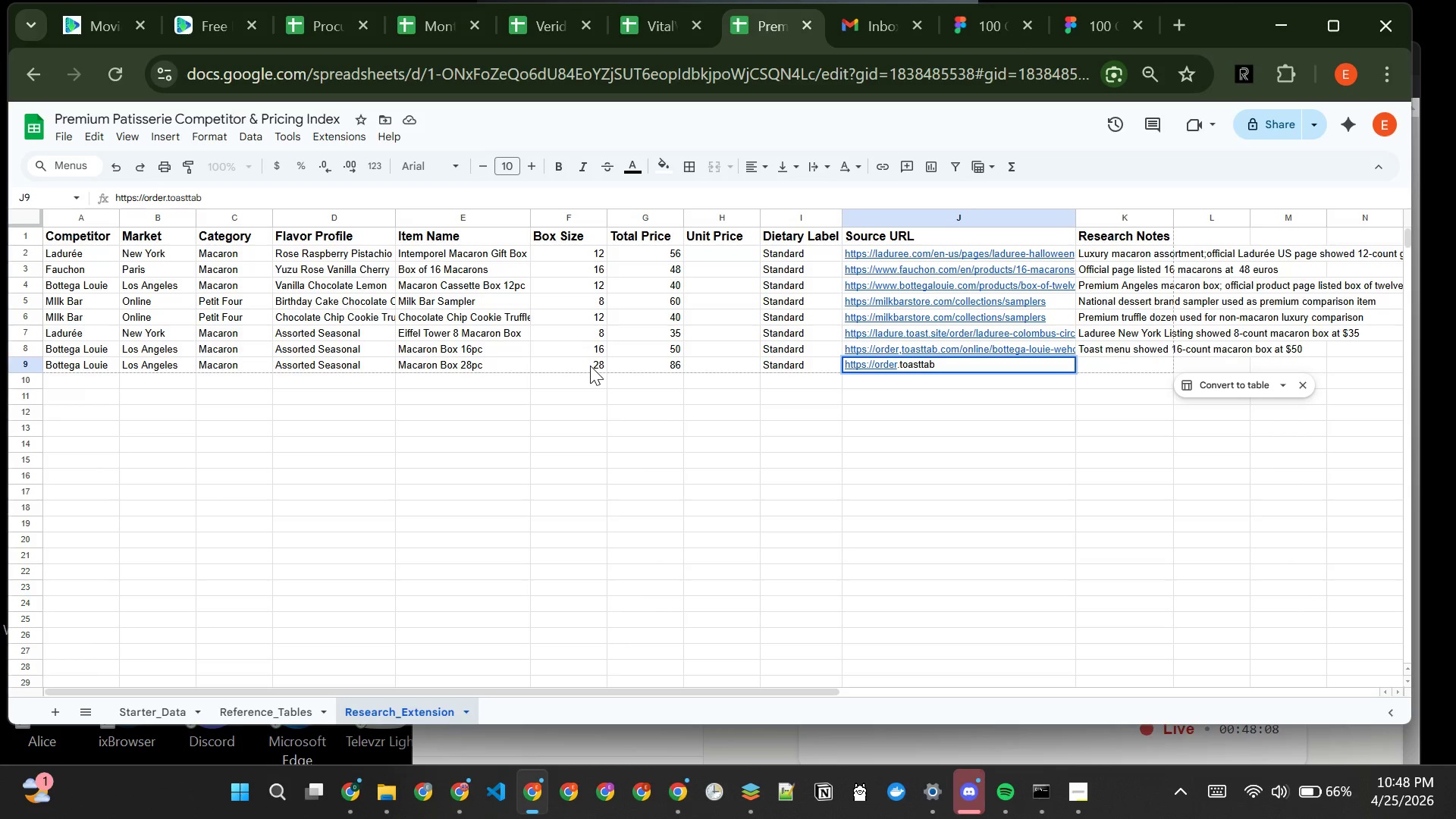 
type(.com/online)
 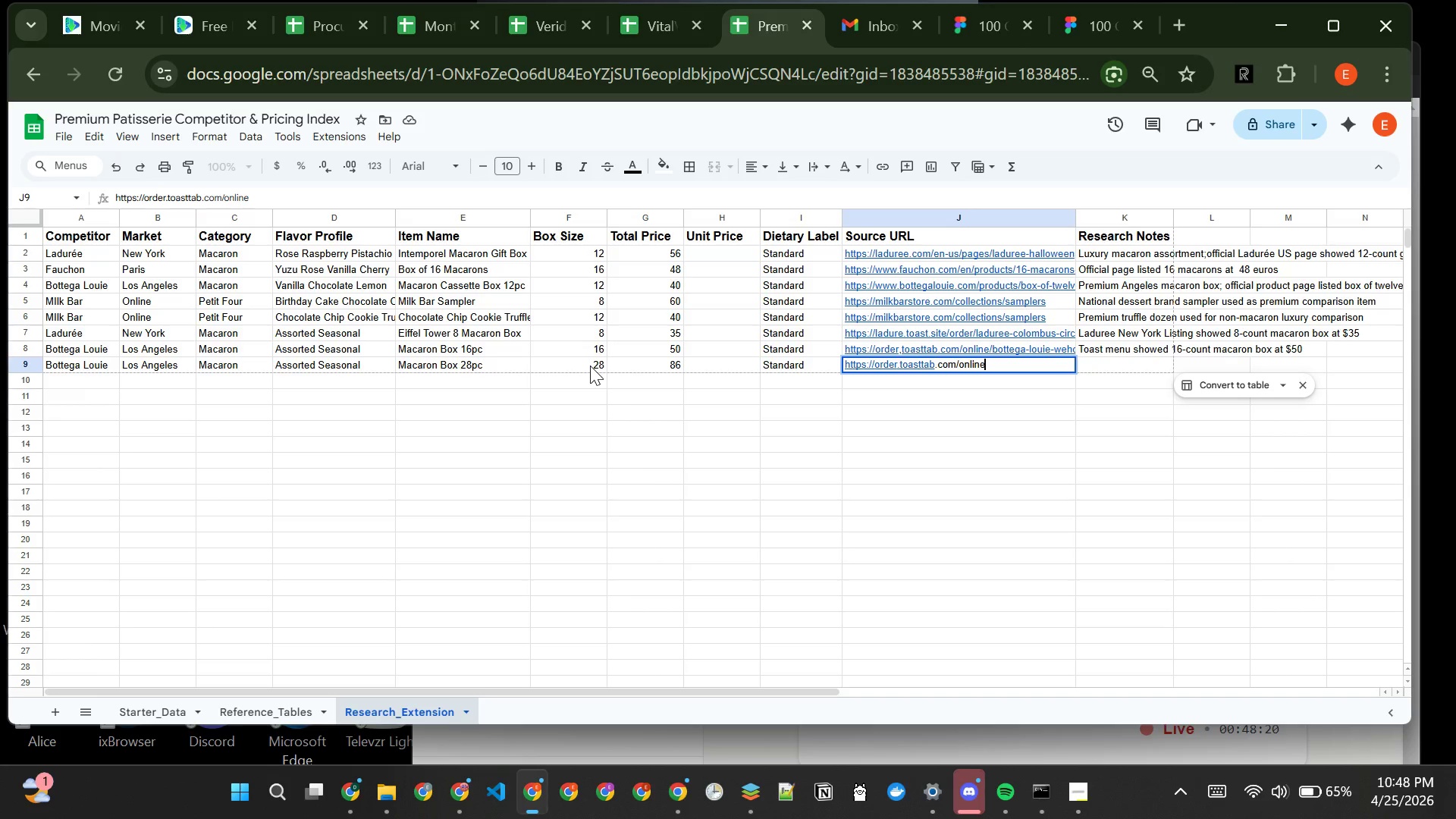 
type(/bottega-louie-weho/item-macaron)
 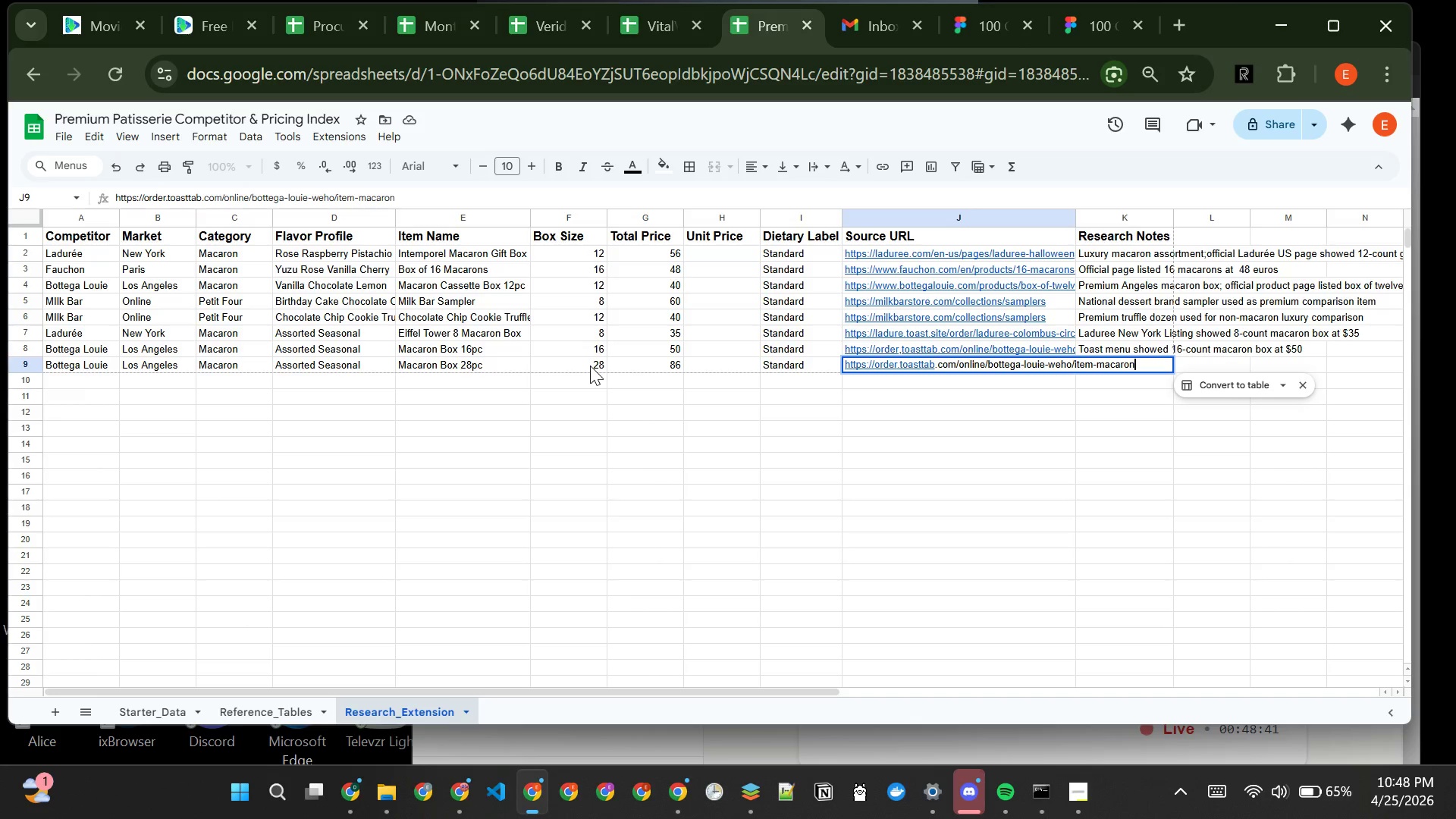 
type(-box-)
 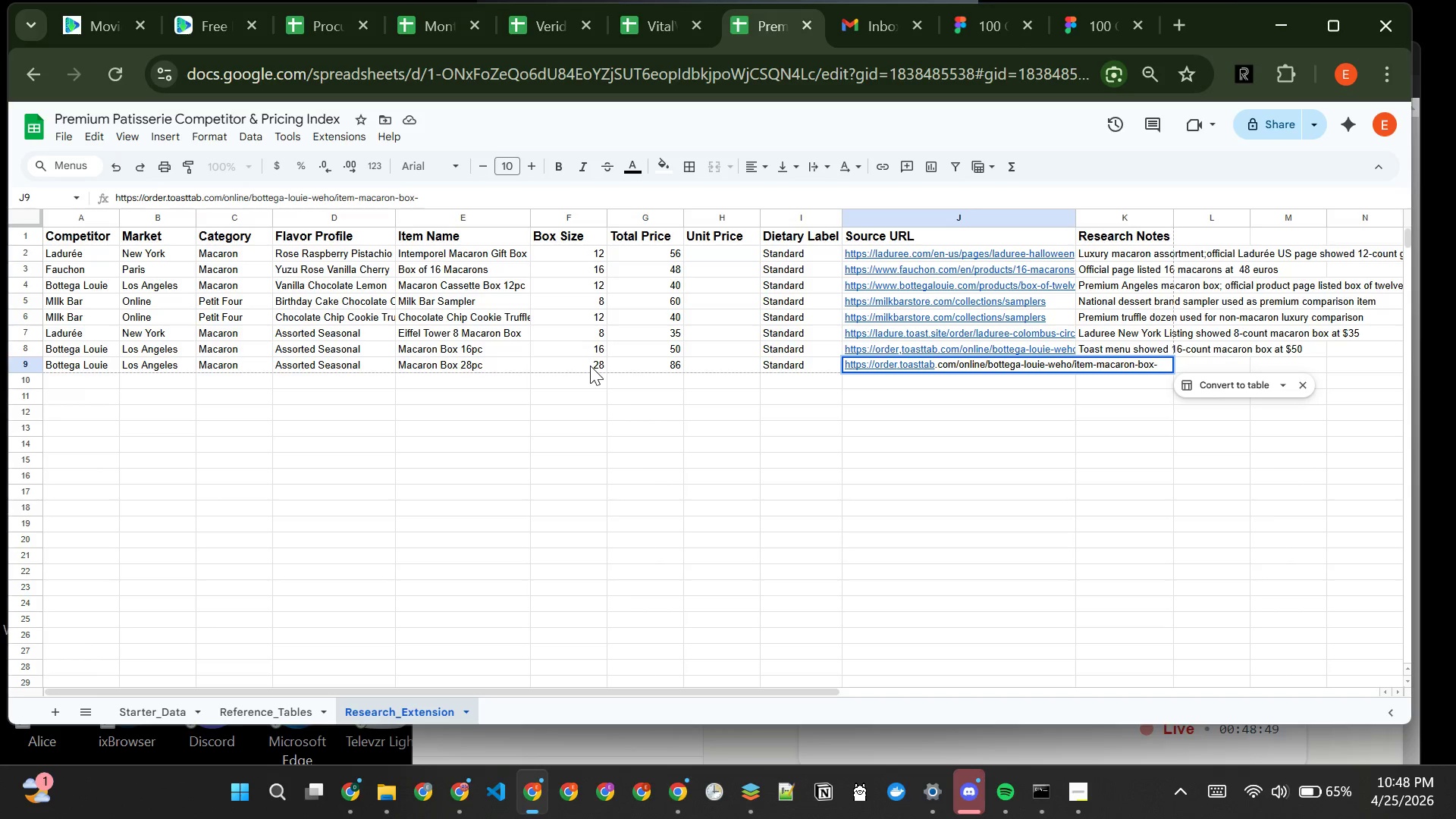 
type(2pc)
 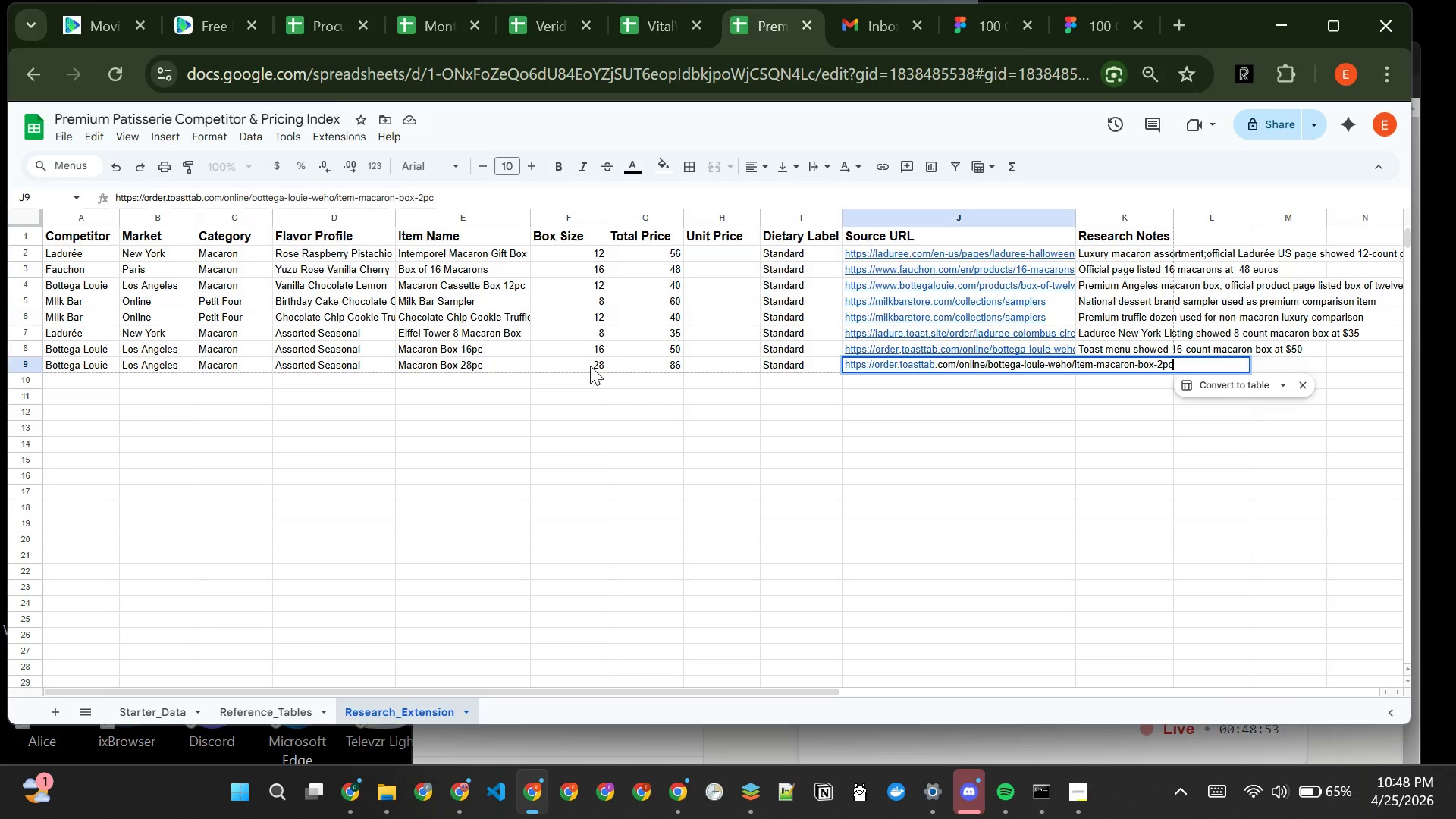 
type(_9fa)
 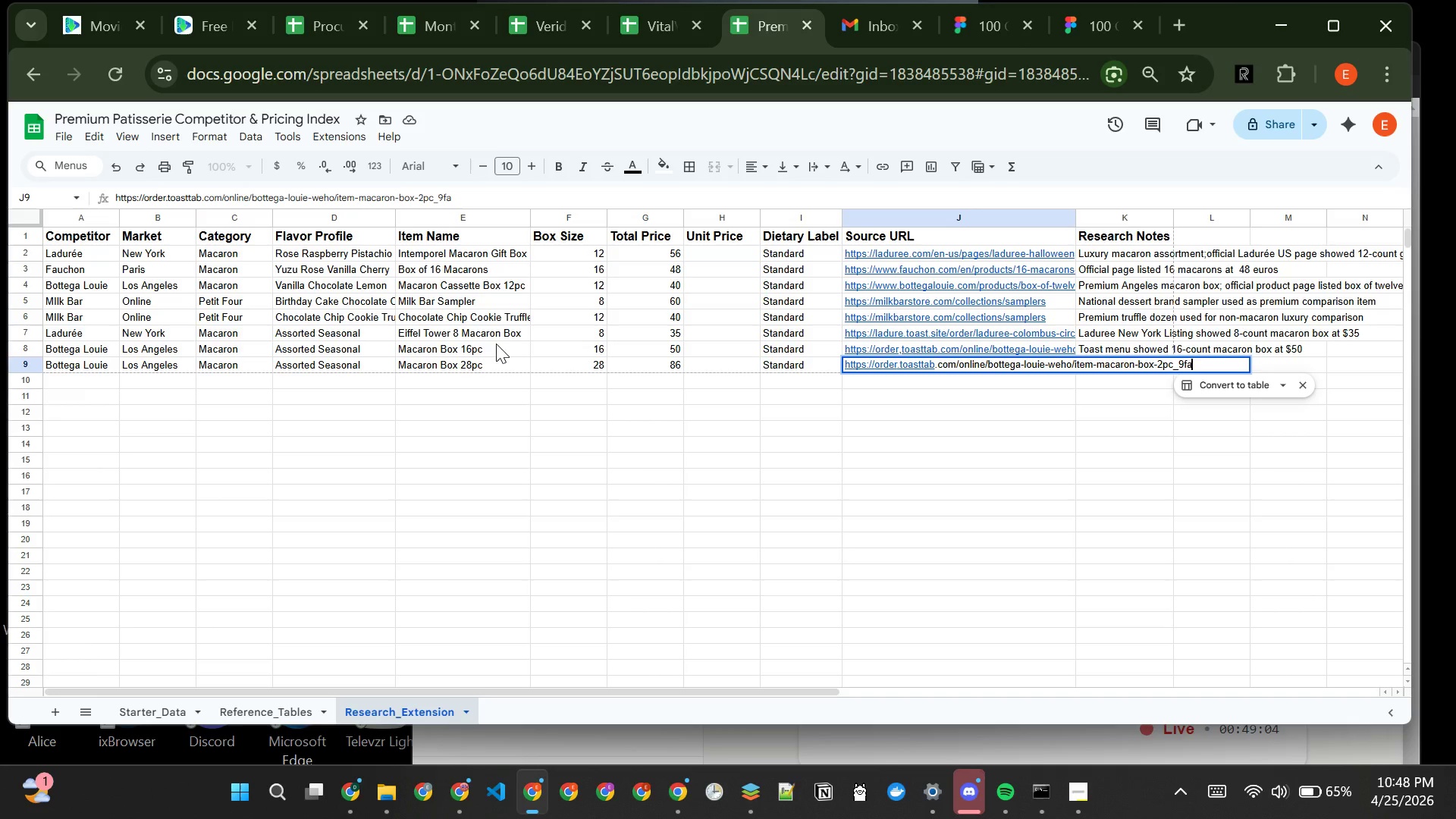 
mouse_move([962, 352])
 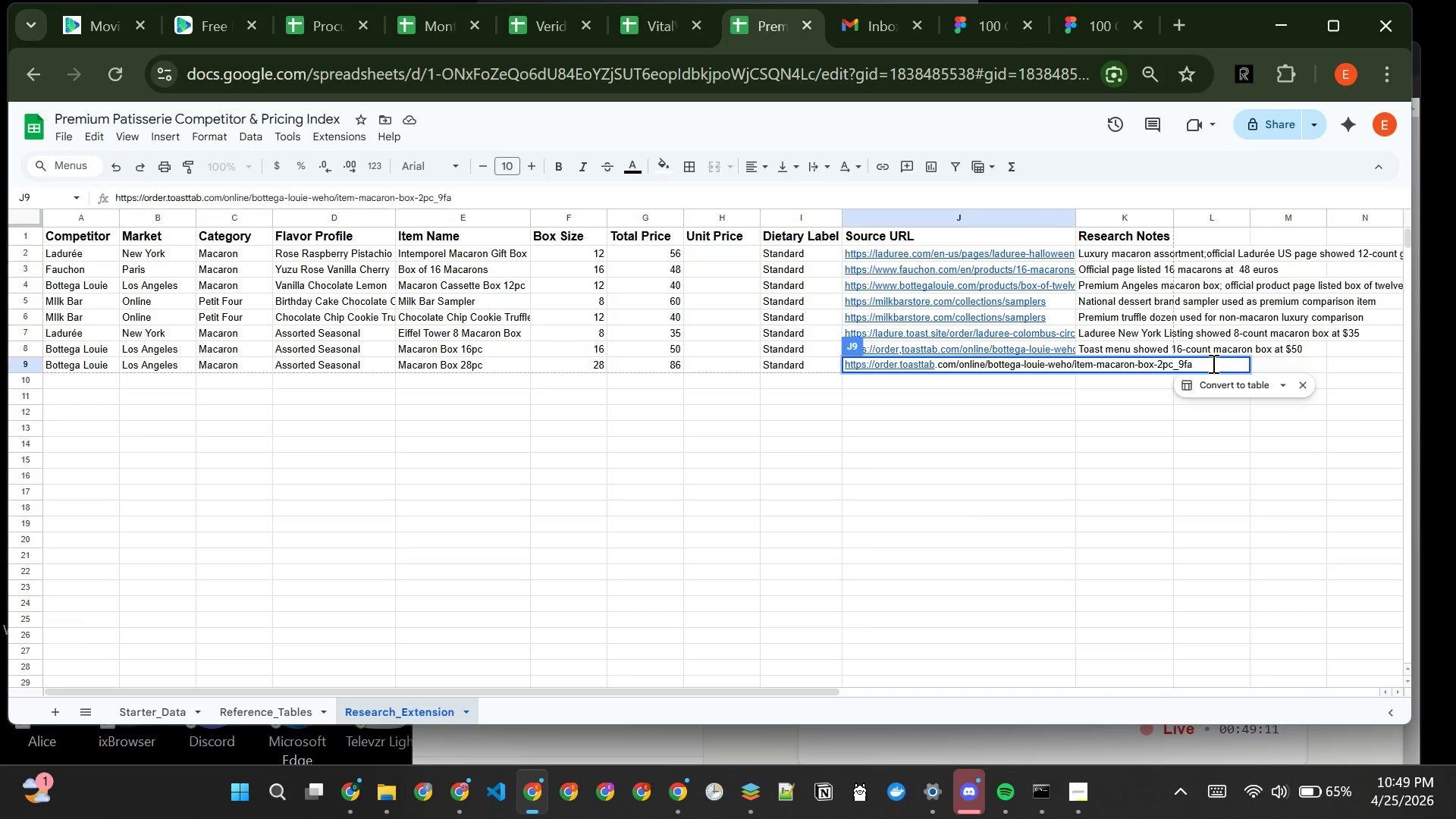 
wait(5.37)
 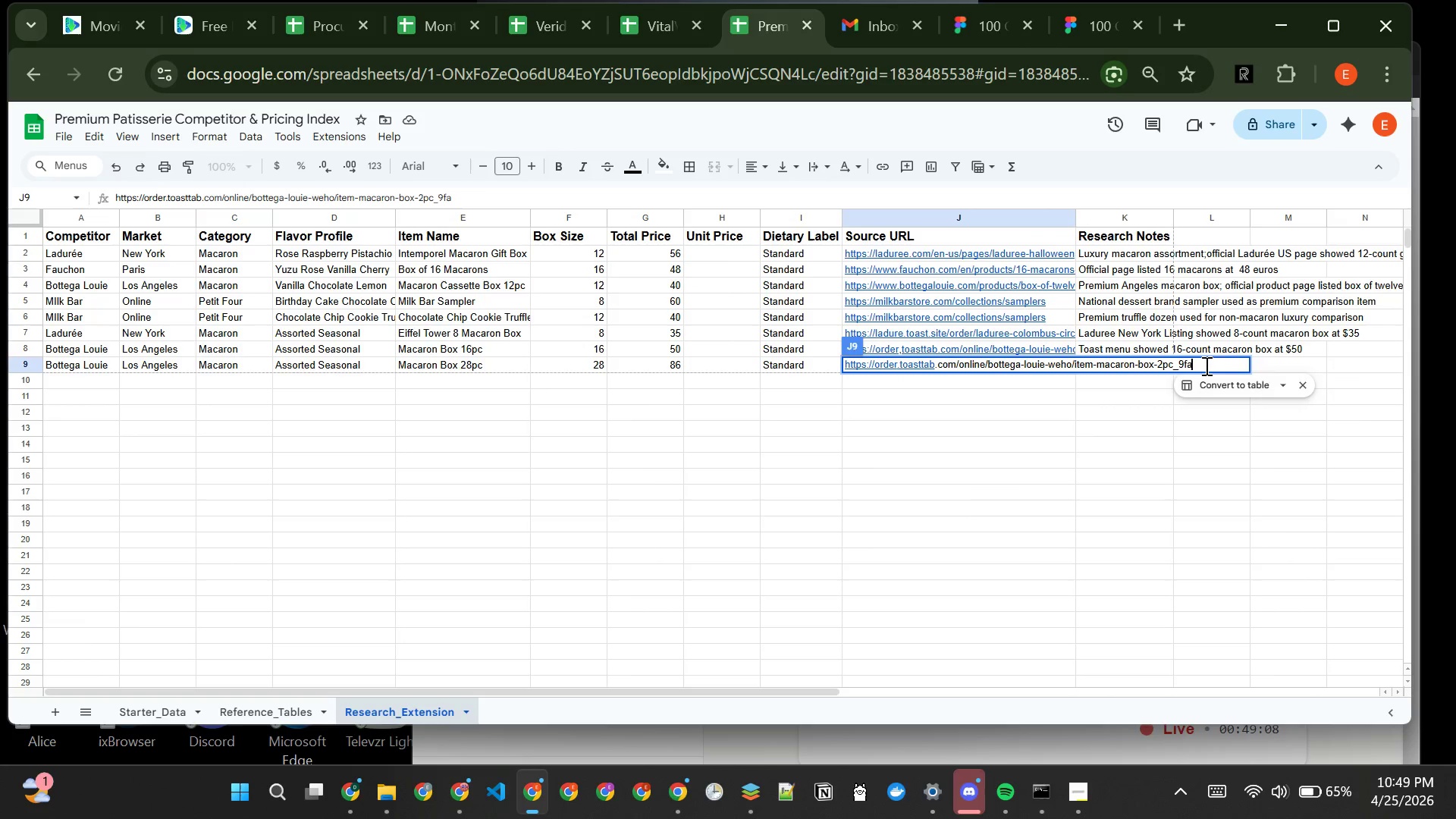 
type(104e3-3aa6-44ed-b410-a53da270a)
 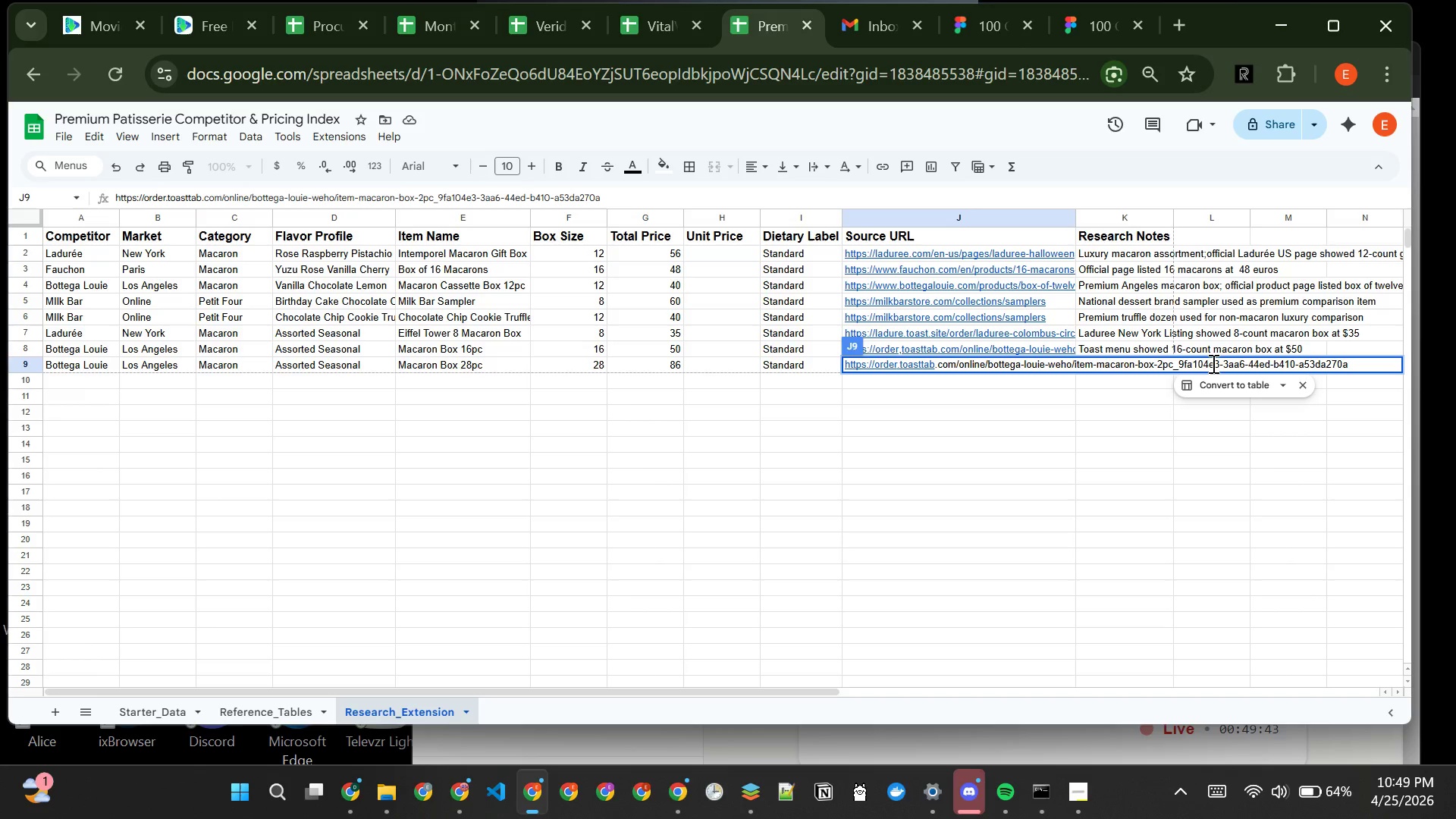 
wait(5.5)
 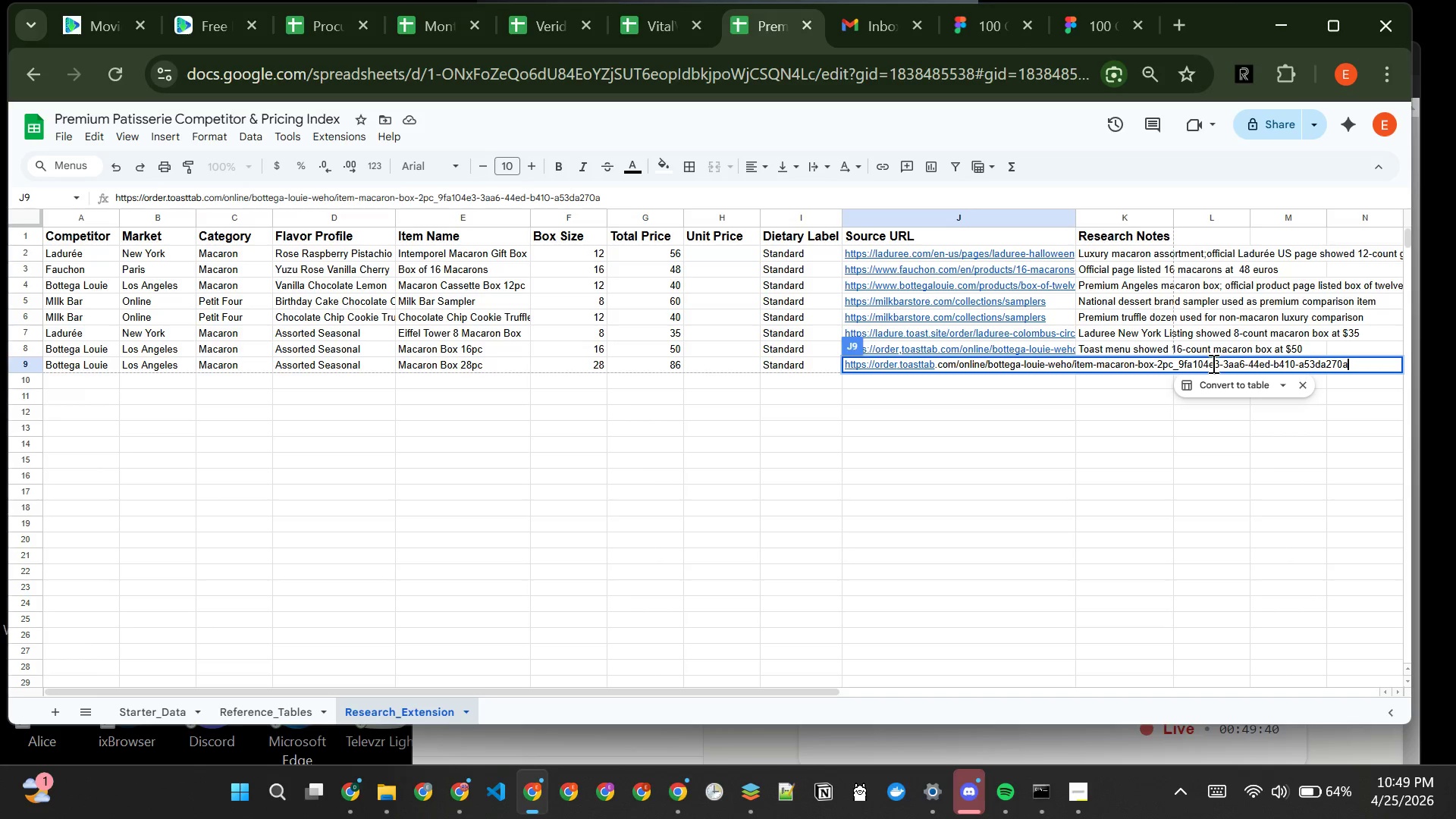 
type(5ff)
key(Tab)
 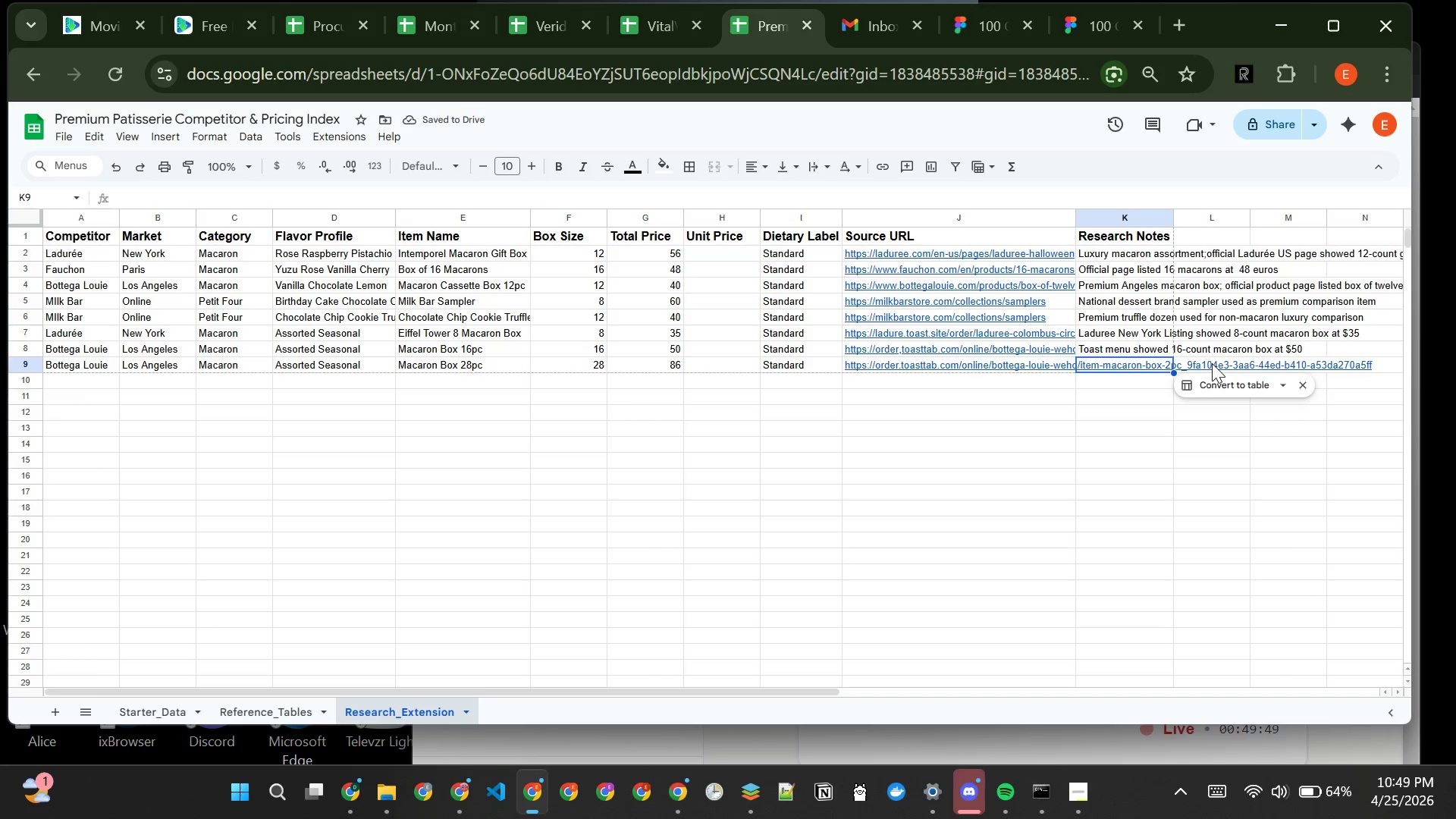 
type(Large luxury)
 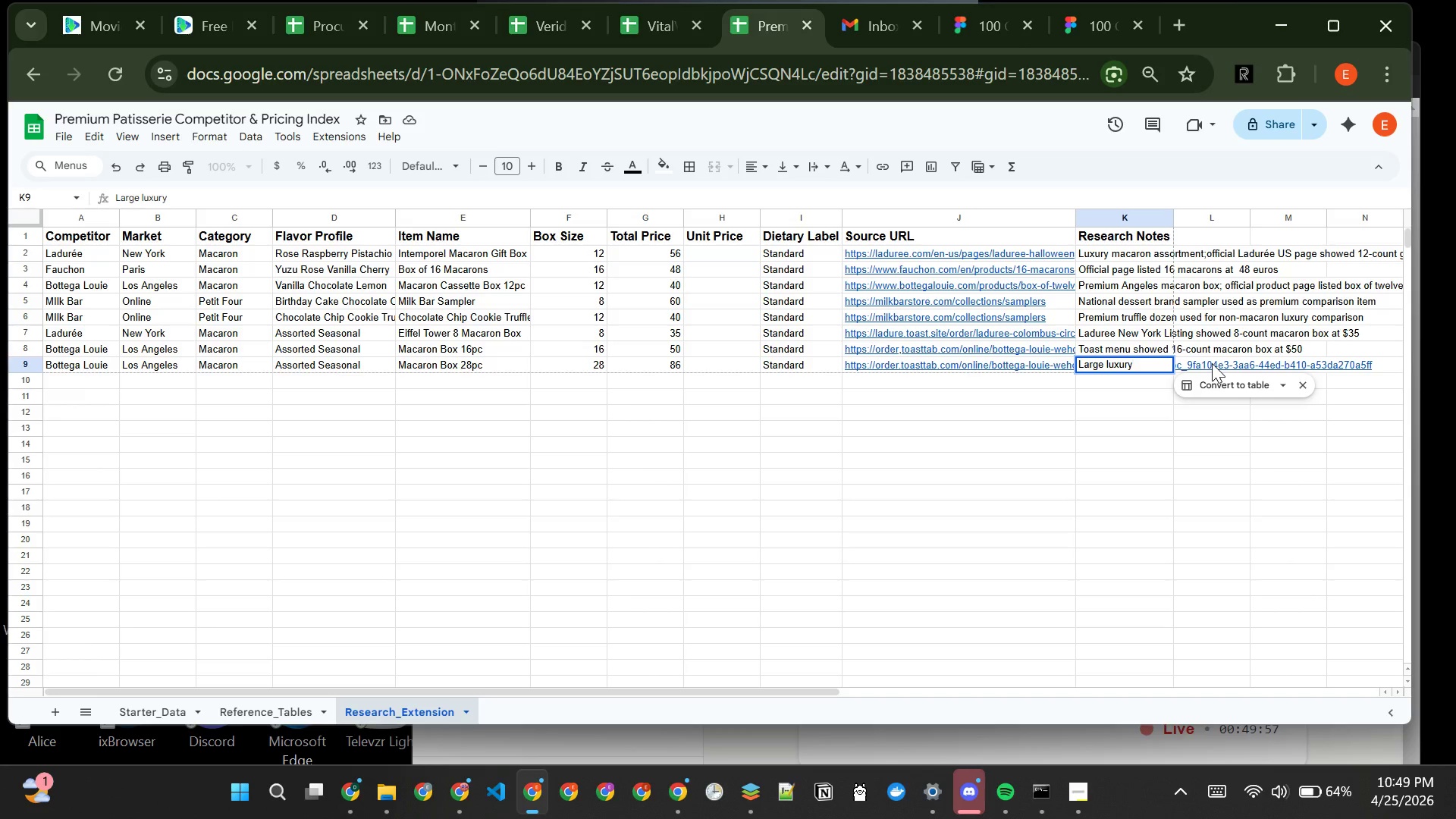 
wait(5.08)
 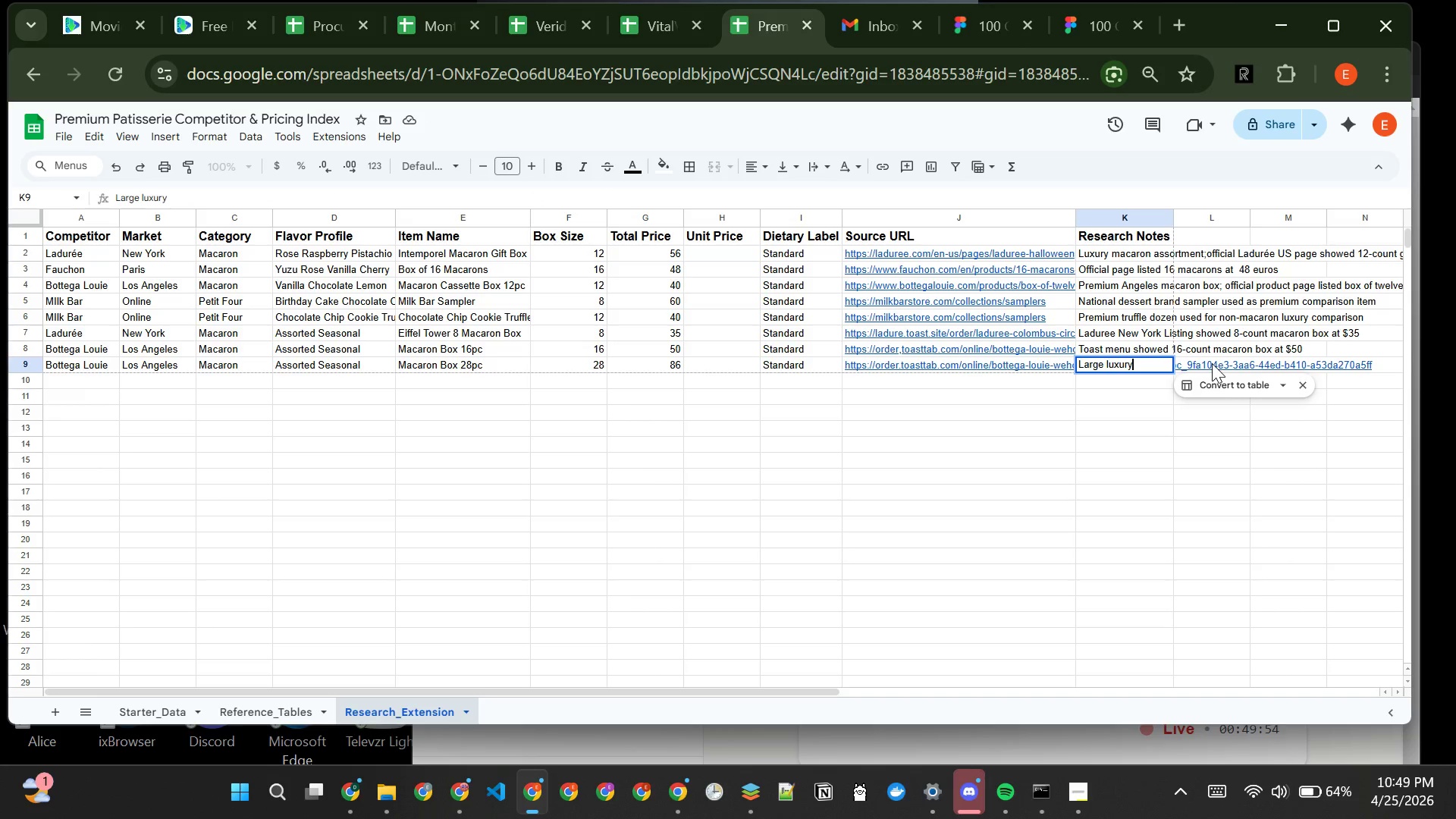 
type(macaron box )
 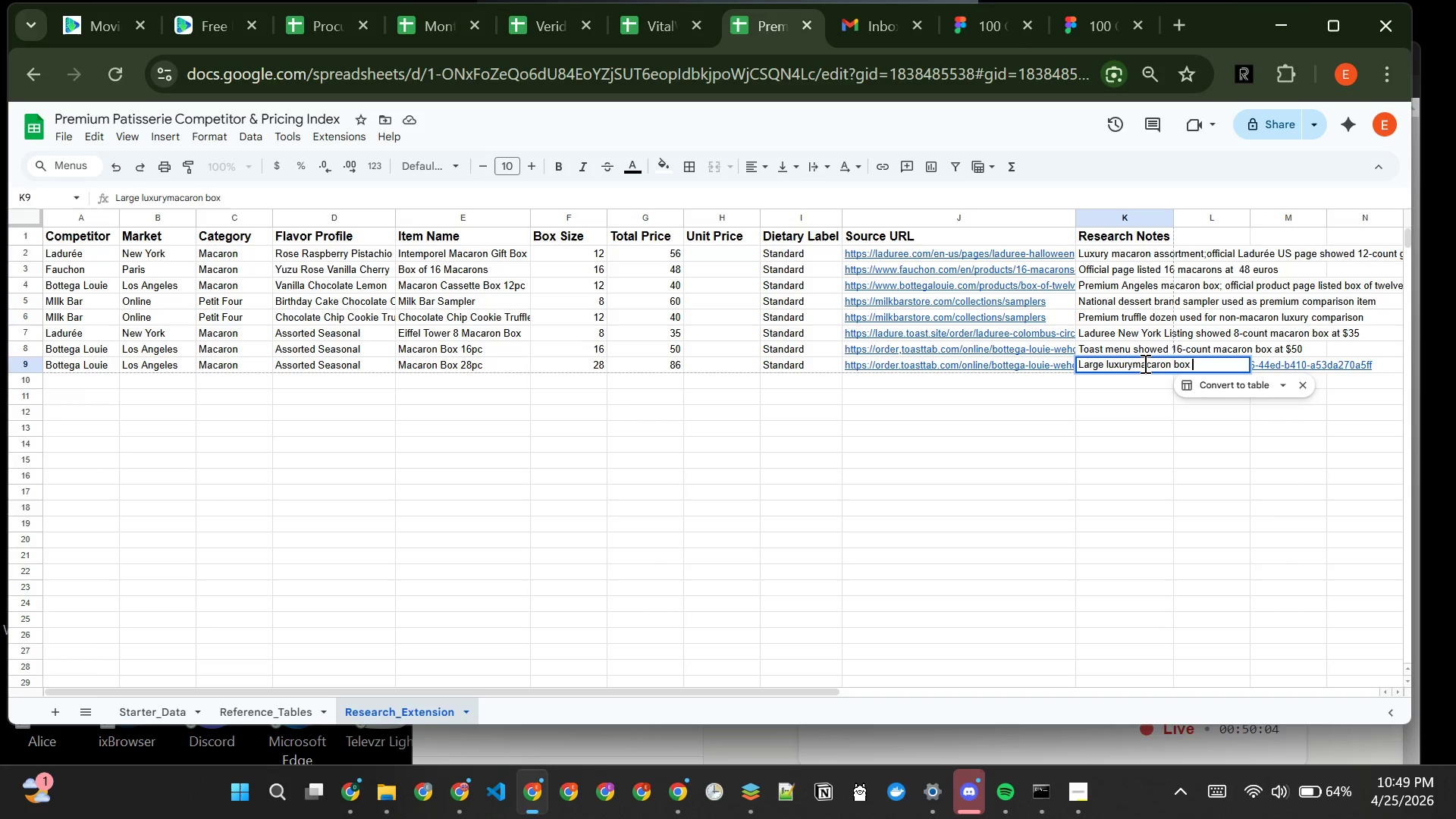 
left_click([1134, 363])
 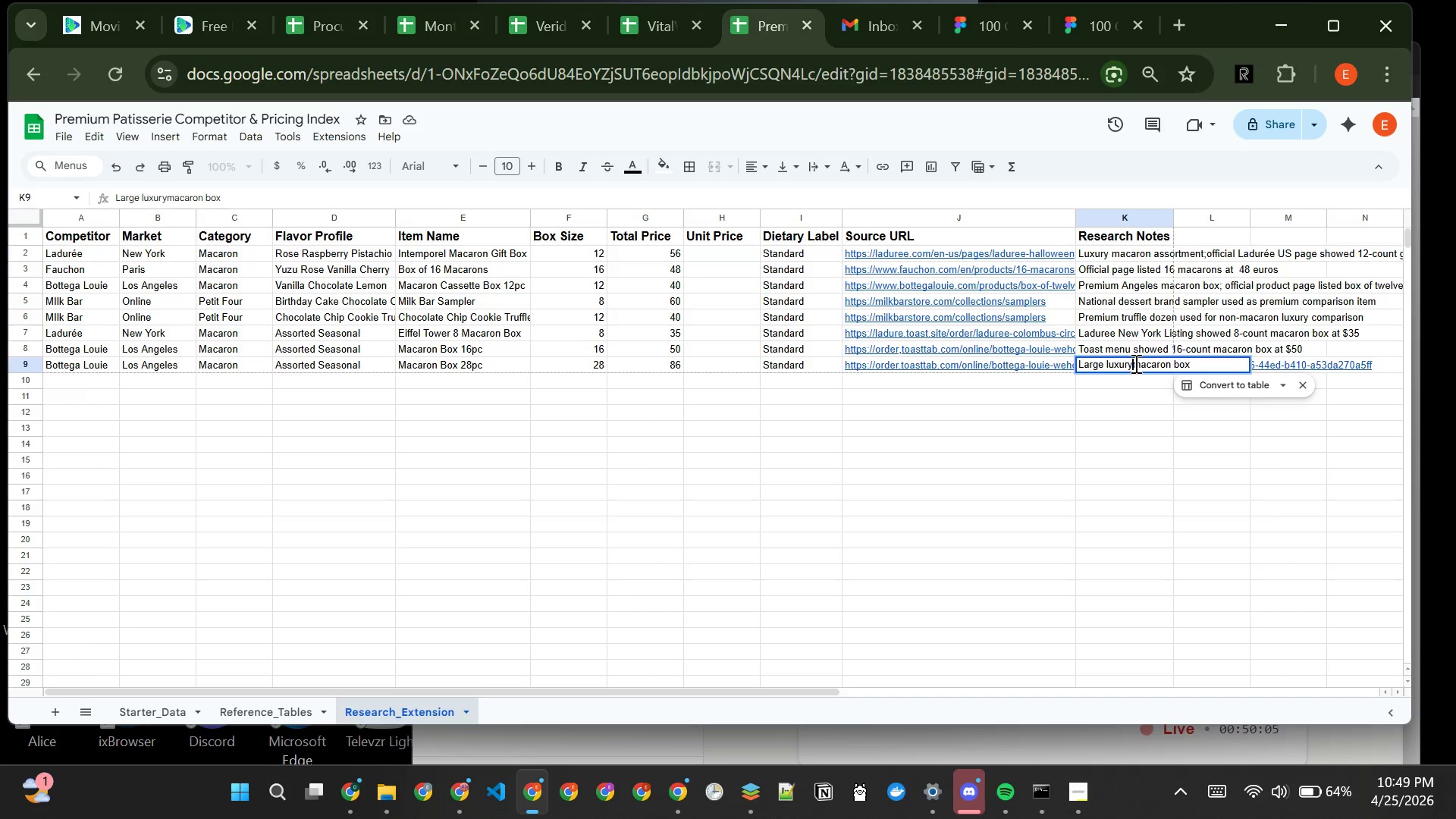 
key(Space)
 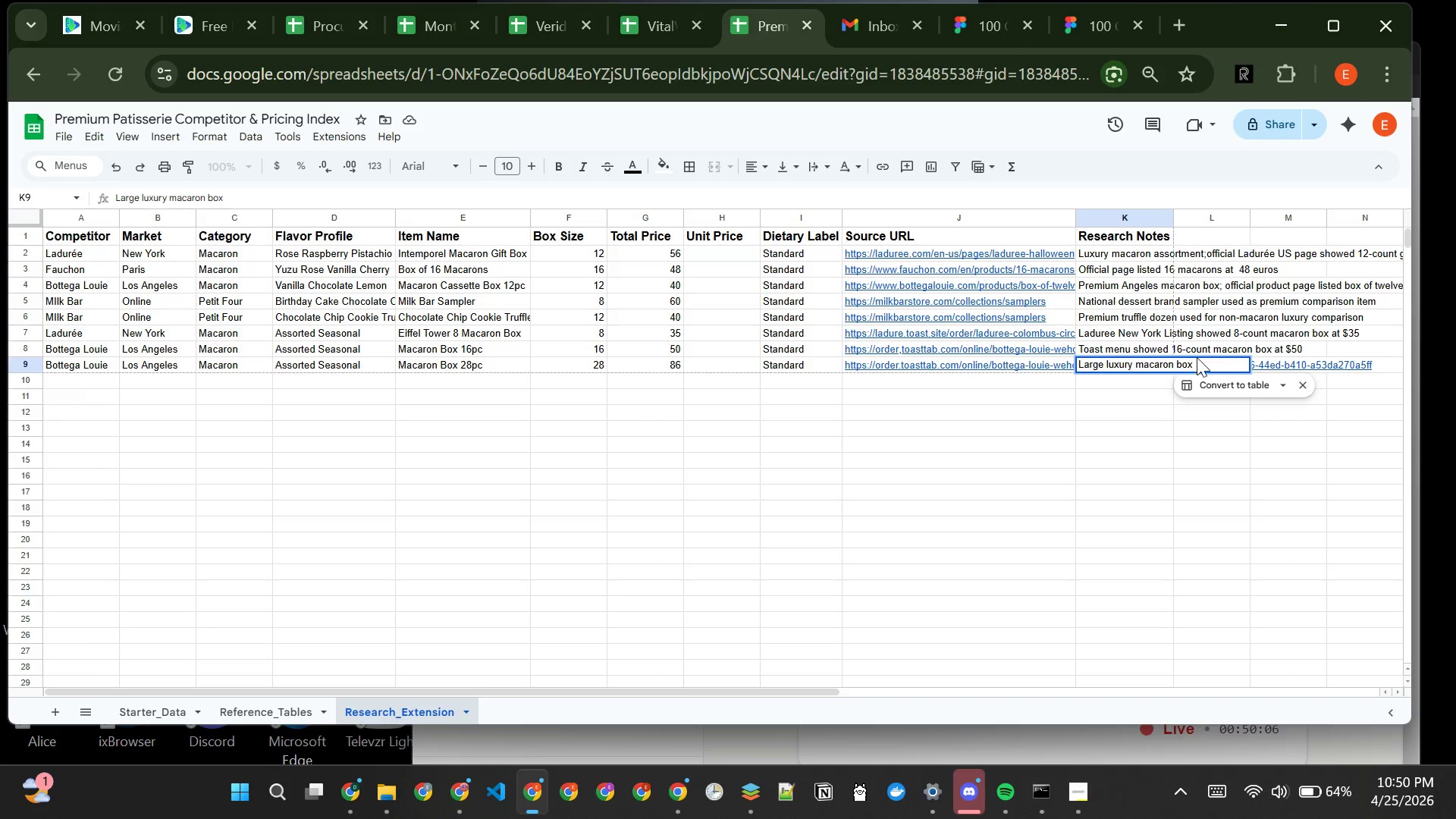 
left_click([1197, 358])
 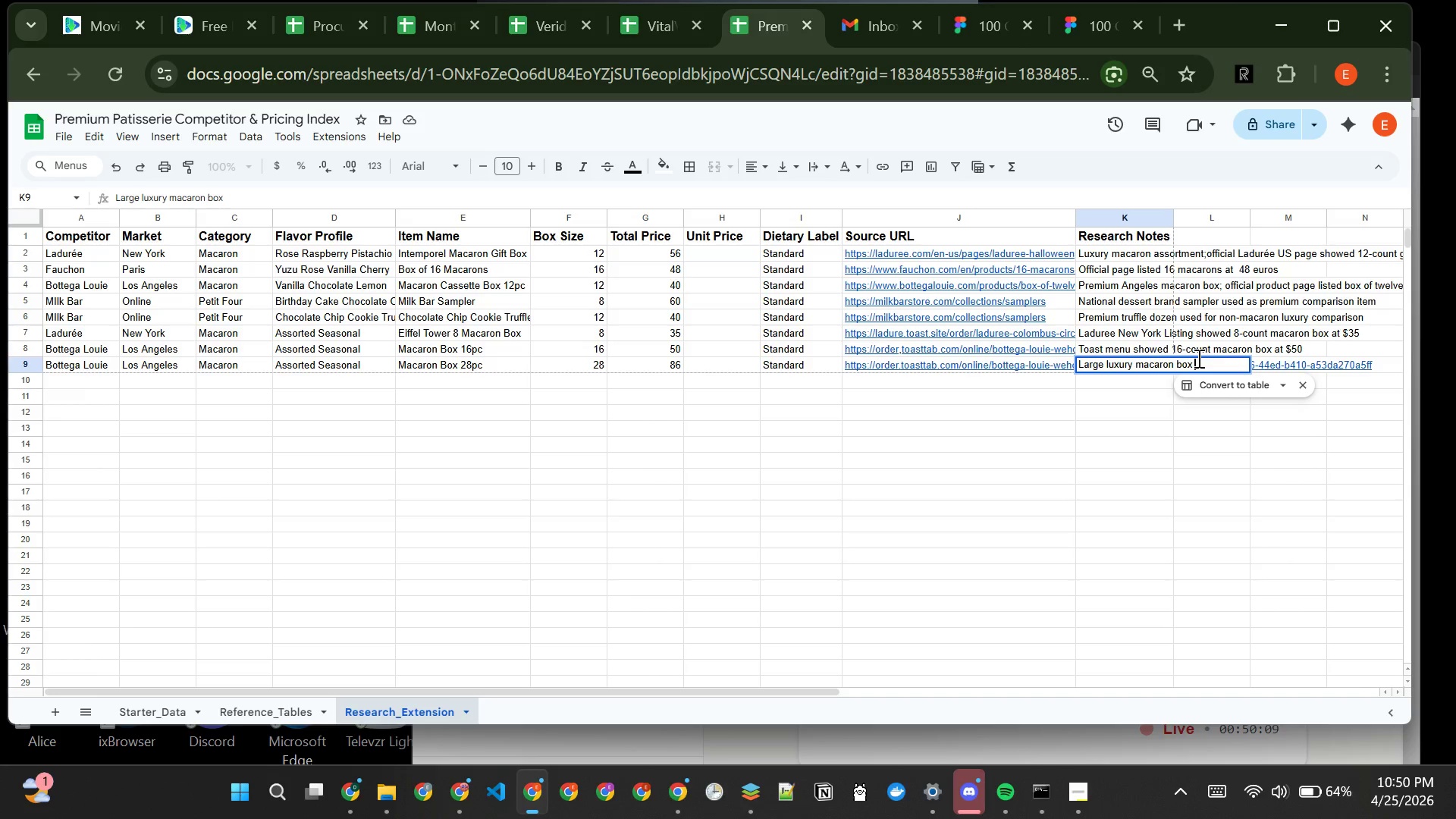 
type(for bulk )
 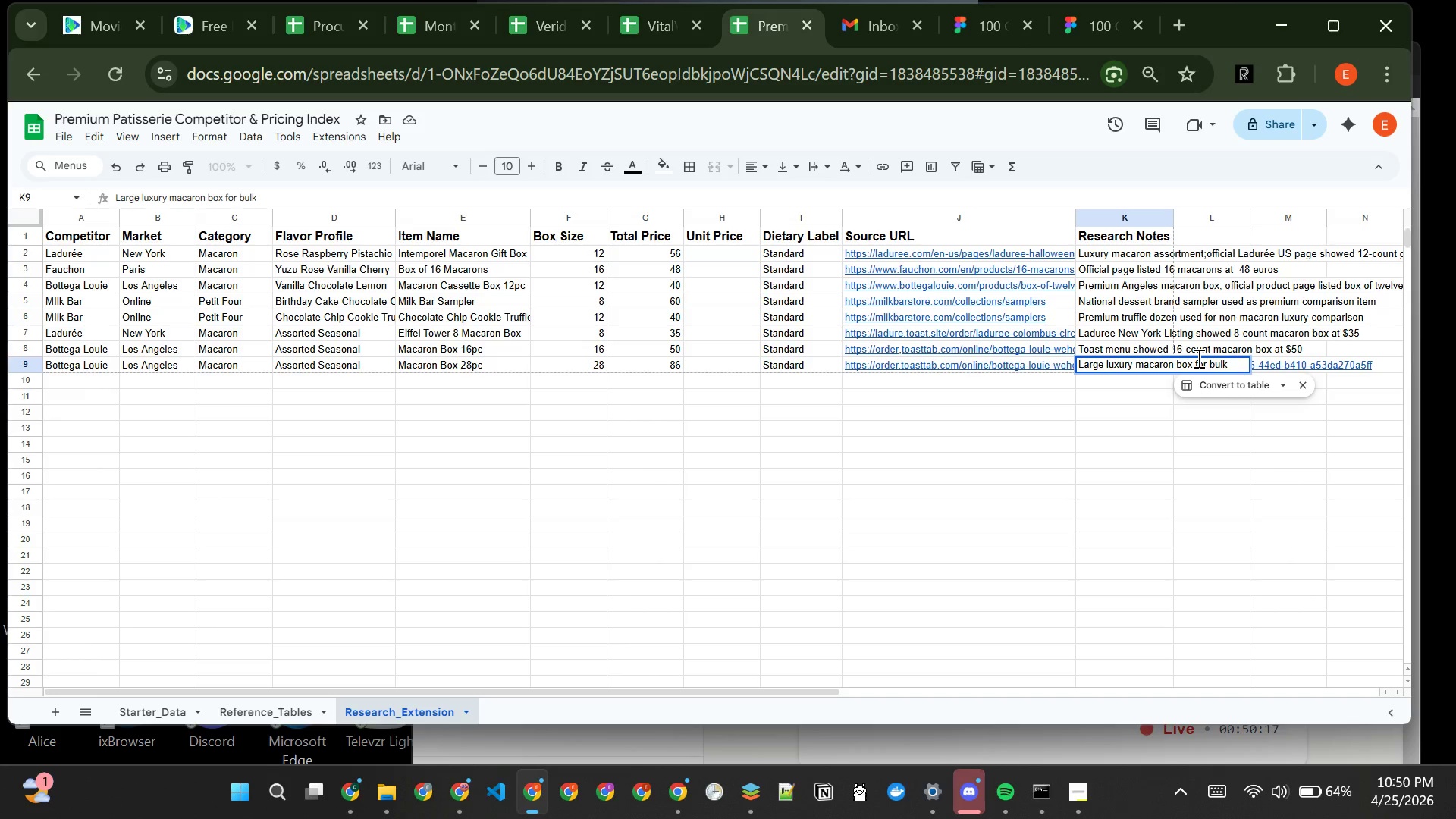 
wait(6.84)
 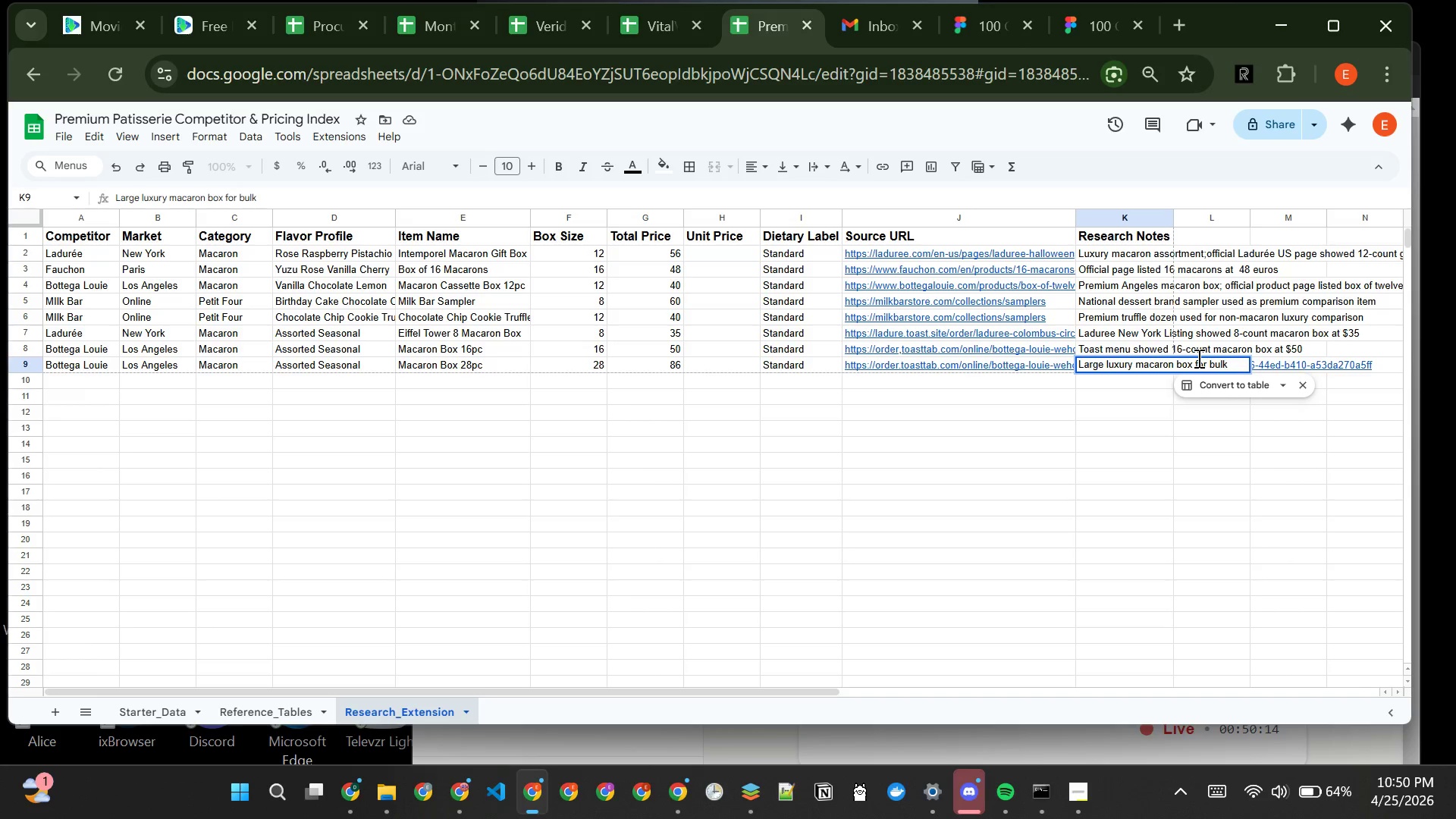 
type(price comparison.)
 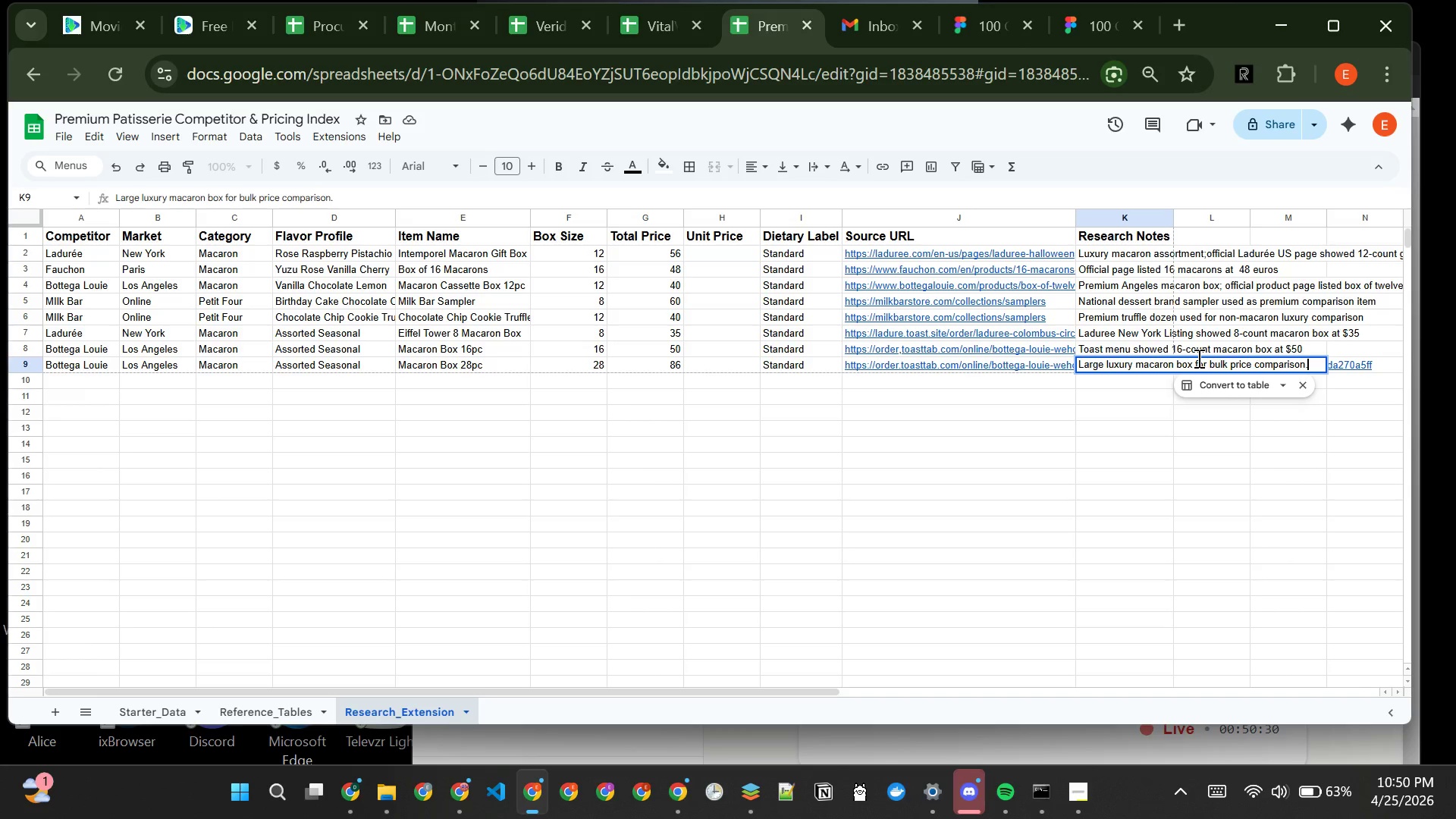 
wait(7.75)
 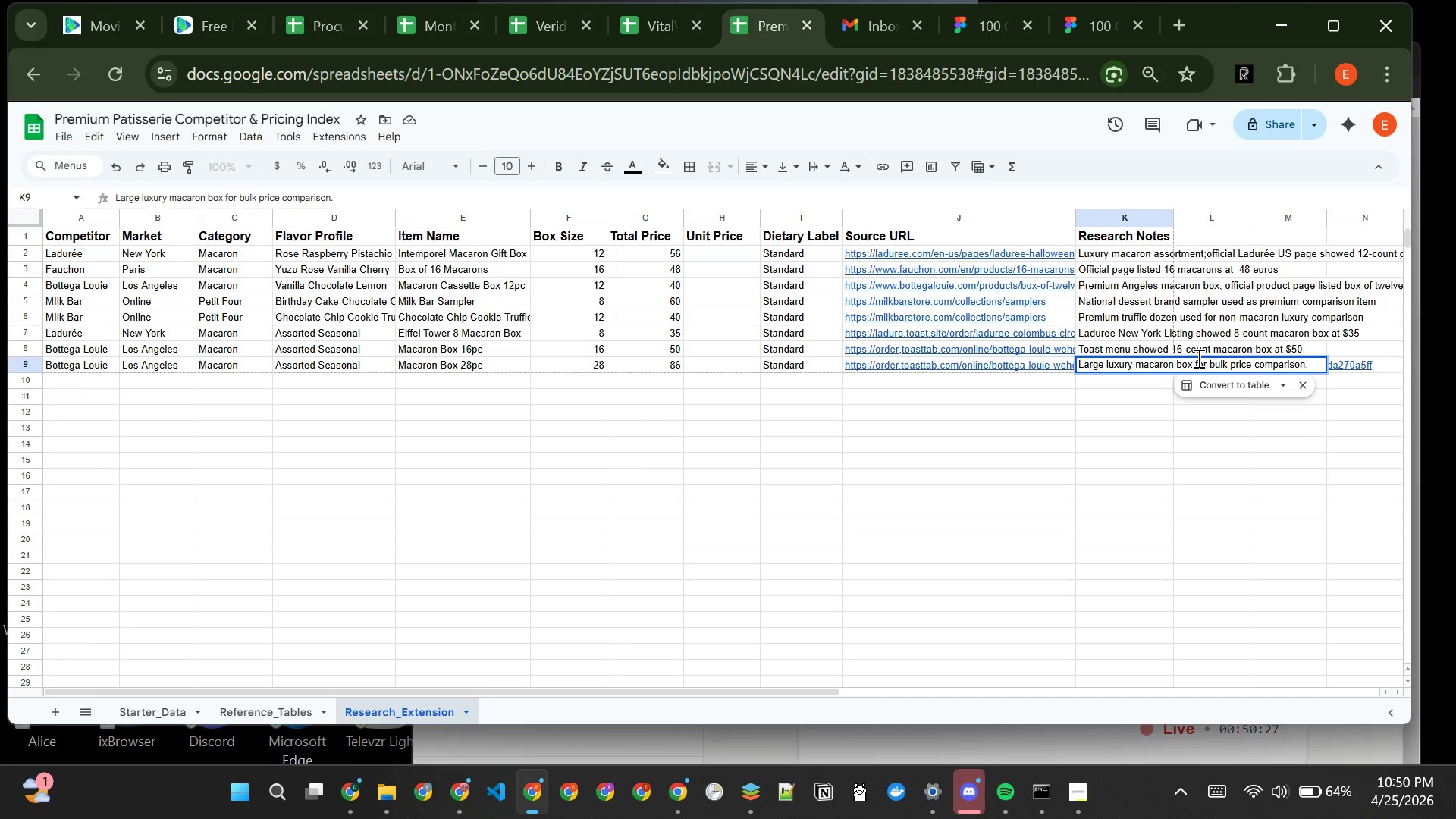 
key(Enter)
 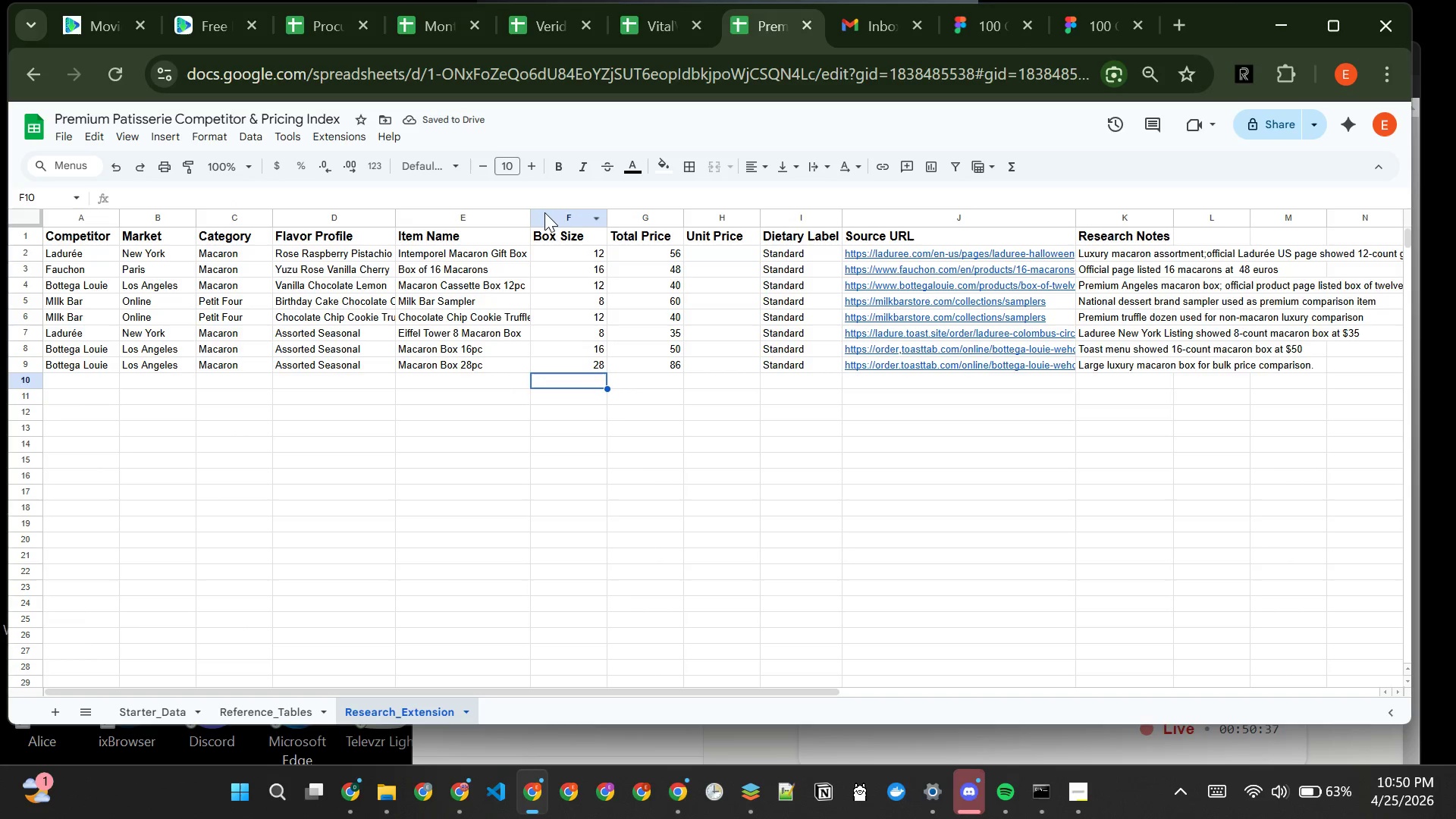 
wait(6.62)
 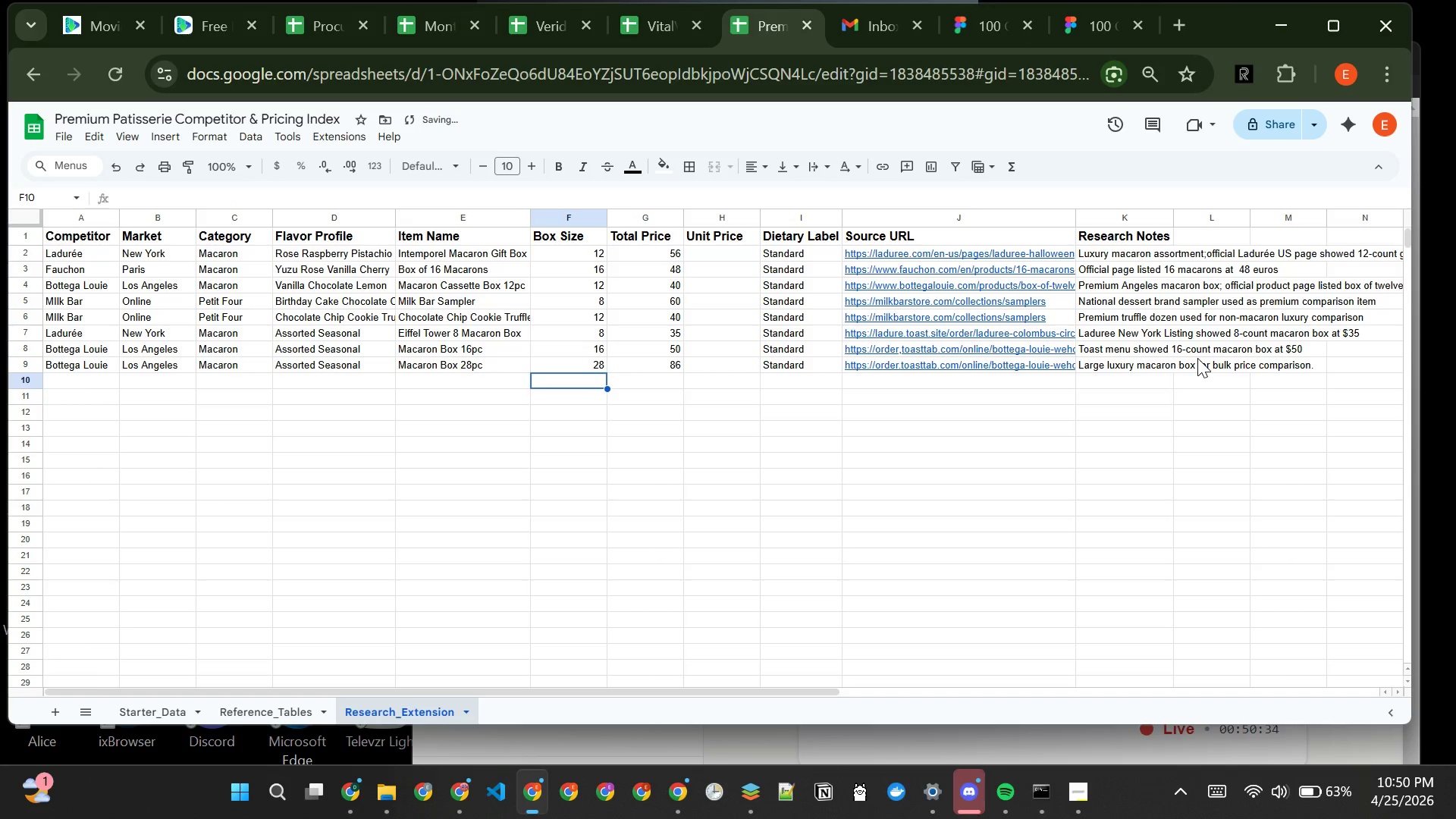 
double_click([531, 214])
 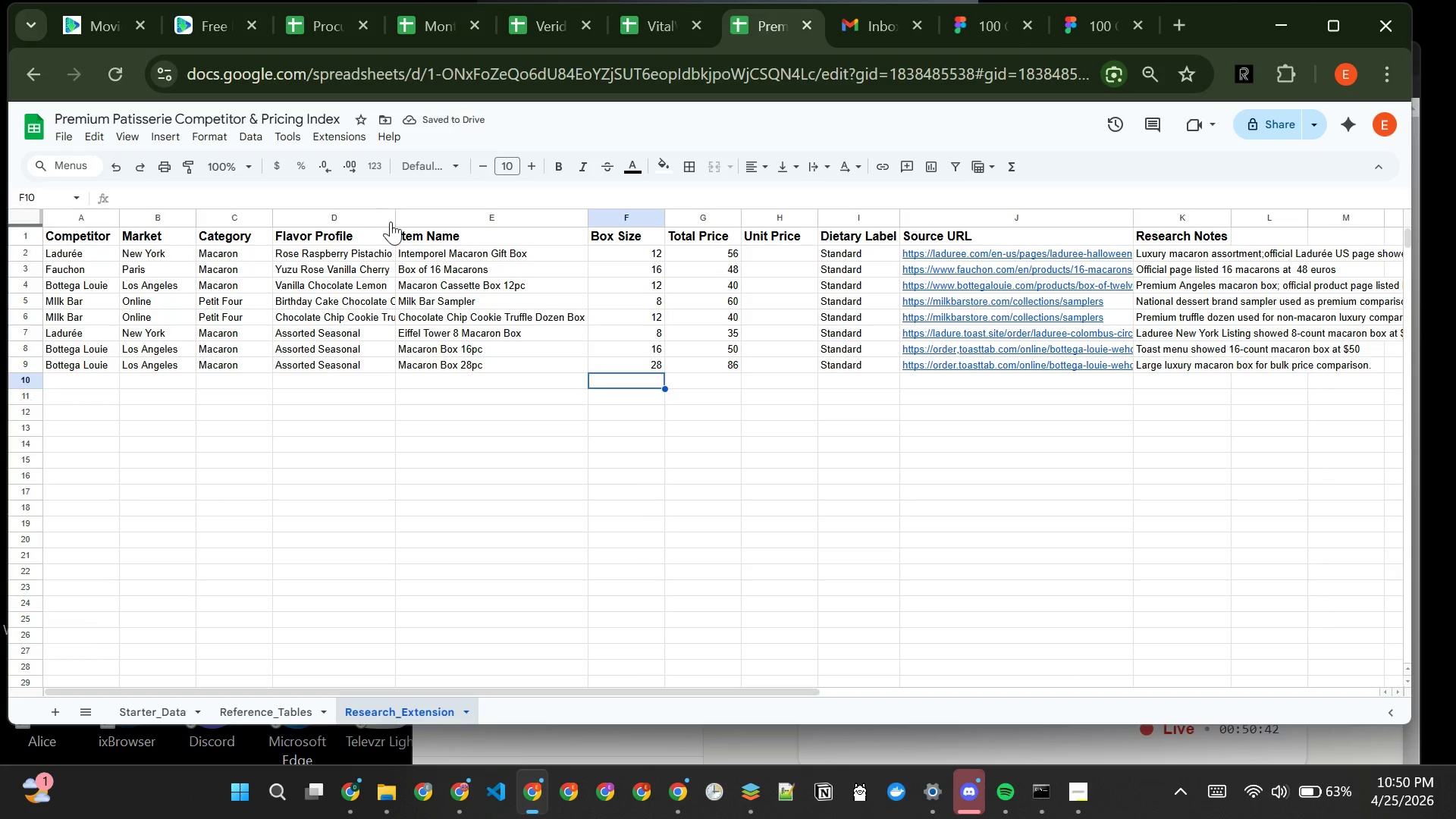 
double_click([397, 216])
 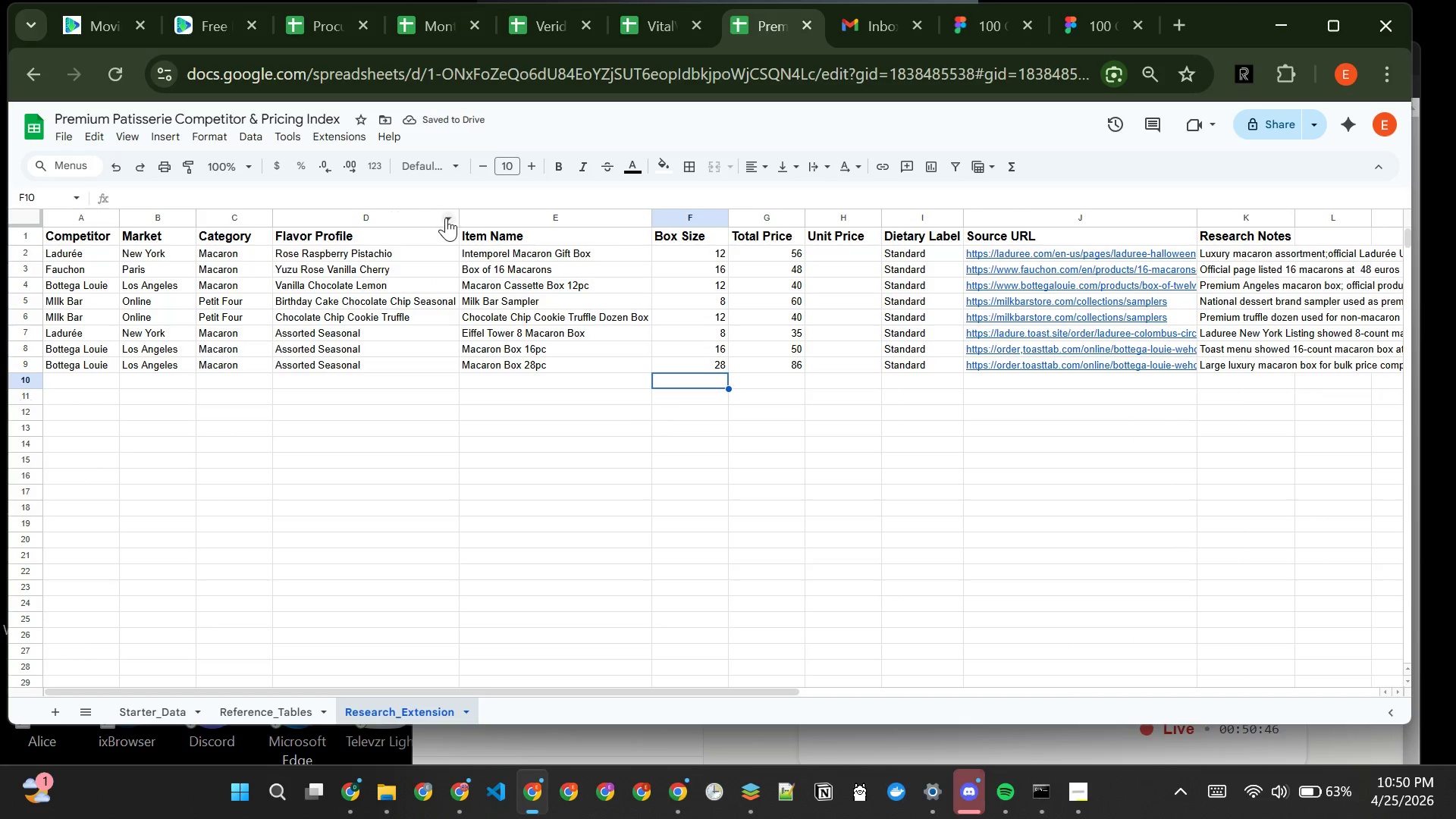 
left_click_drag(start_coordinate=[457, 214], to_coordinate=[407, 220])
 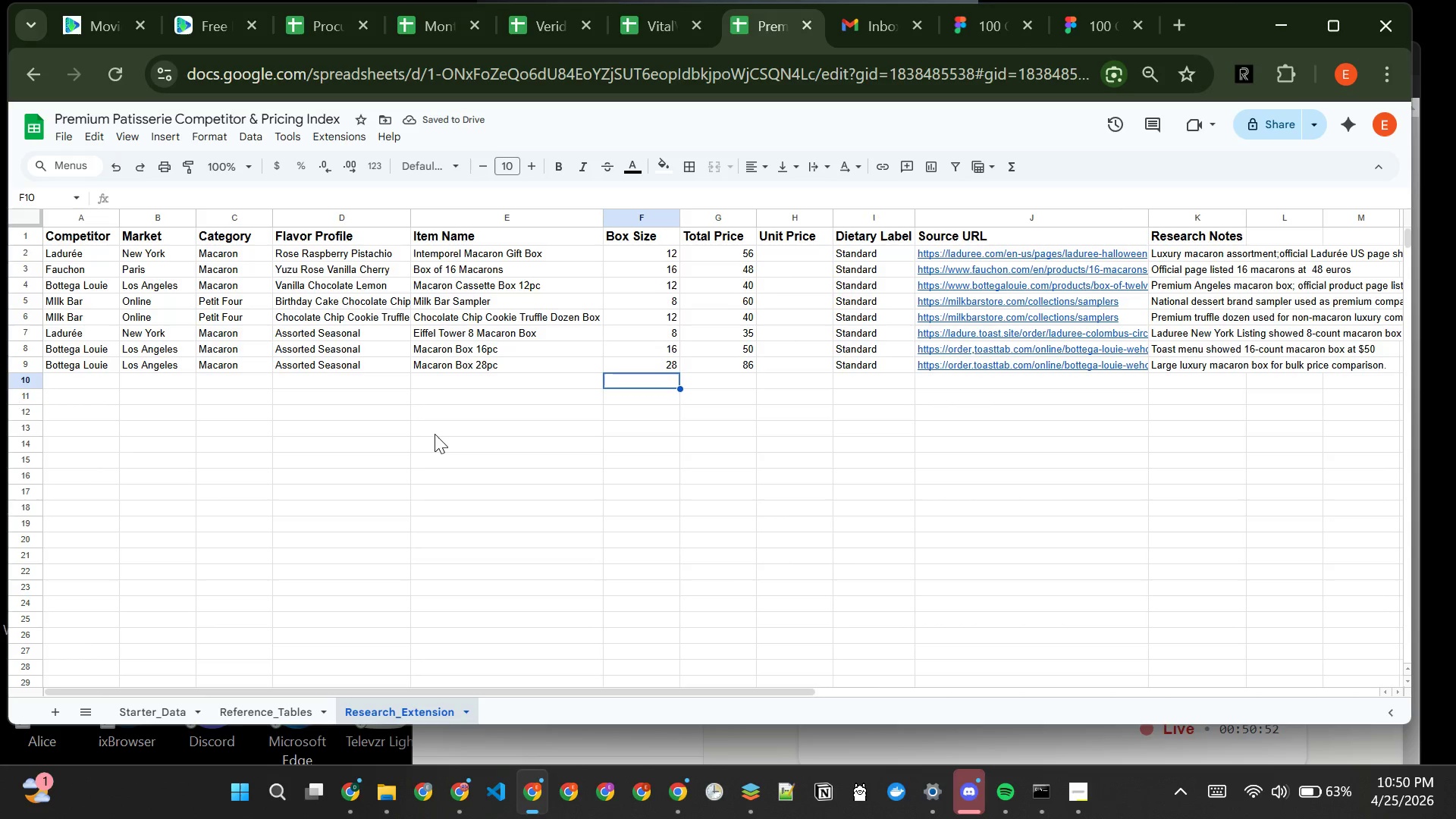 
wait(5.06)
 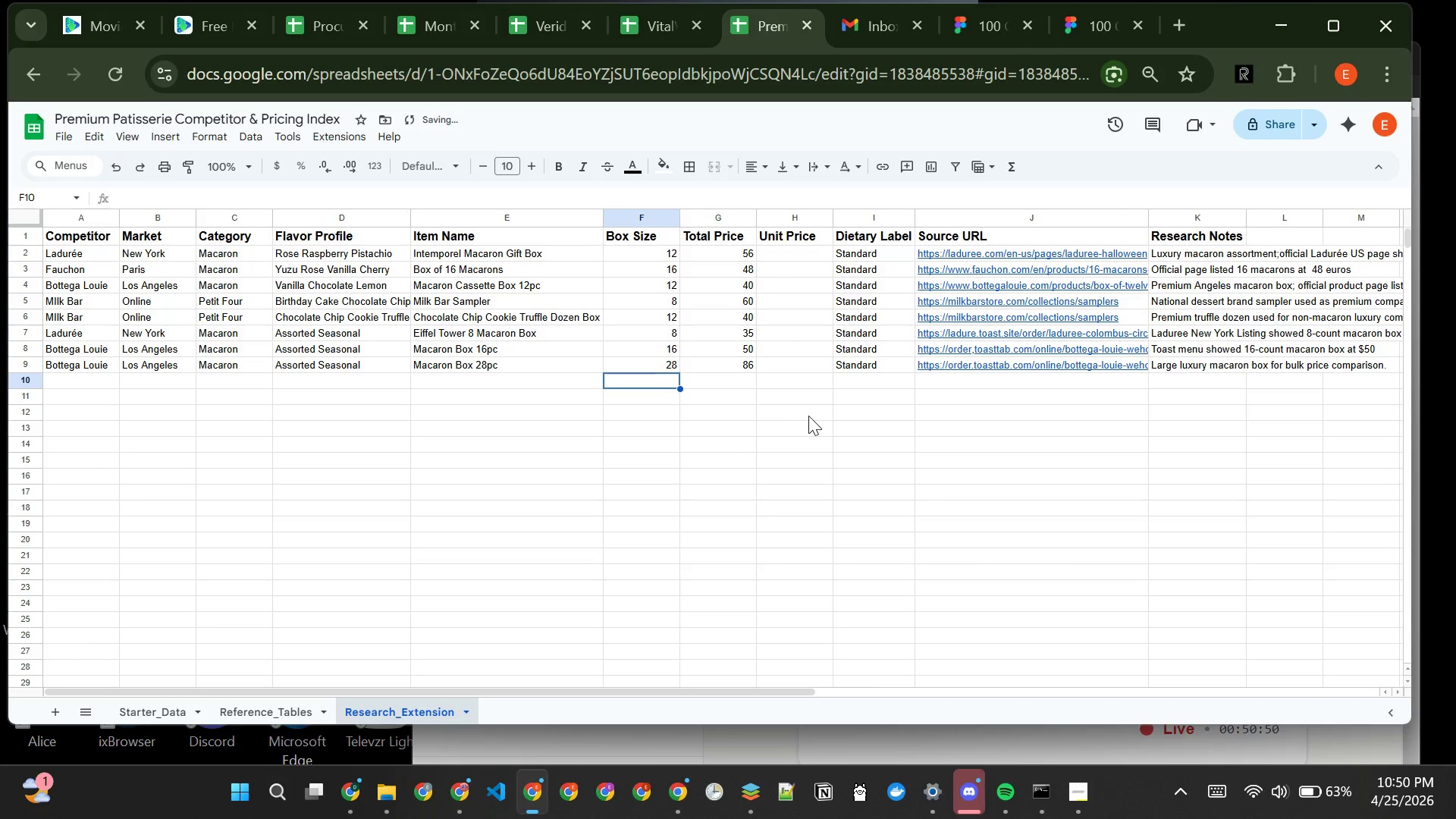 
left_click([75, 378])
 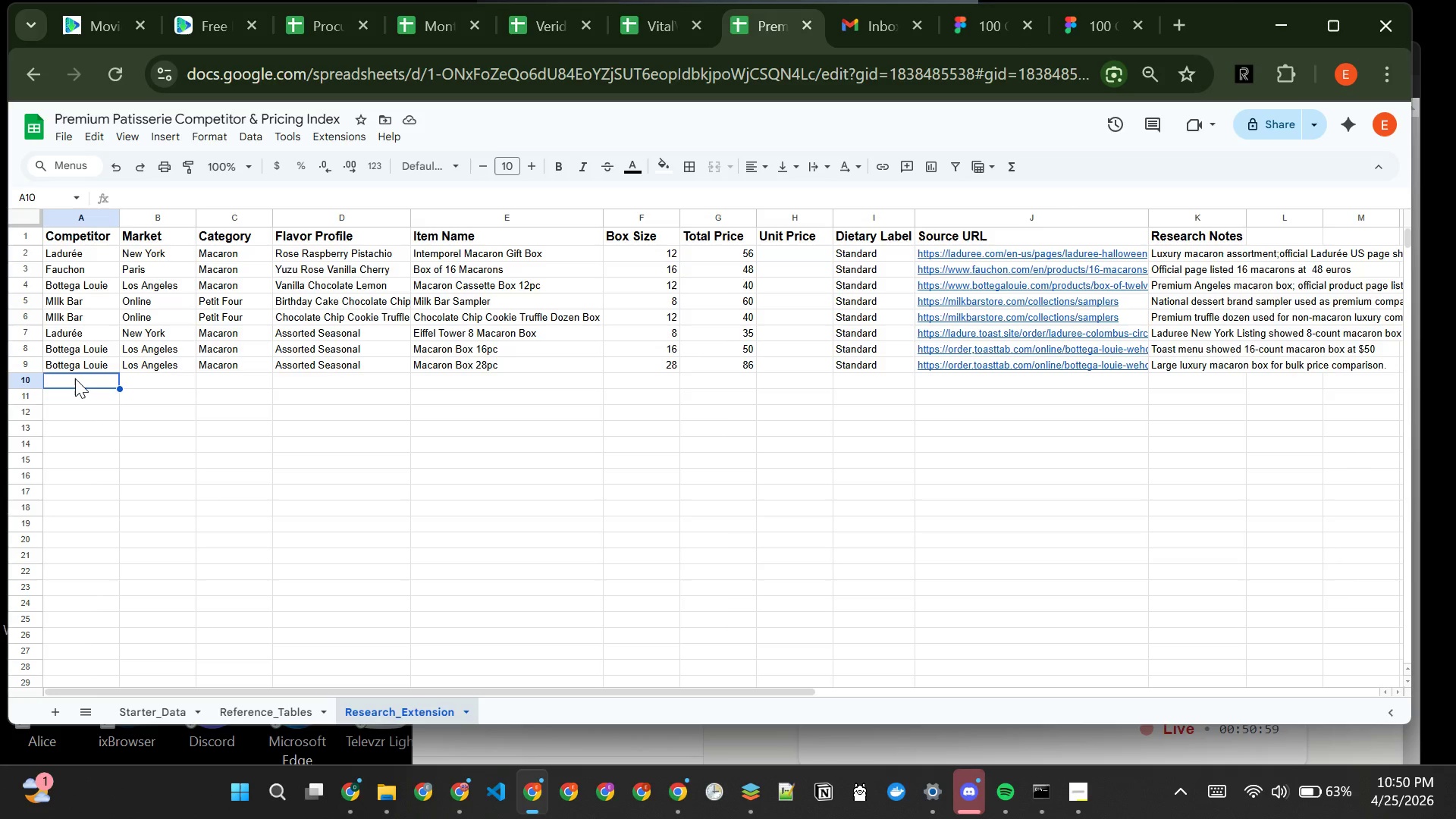 
wait(7.31)
 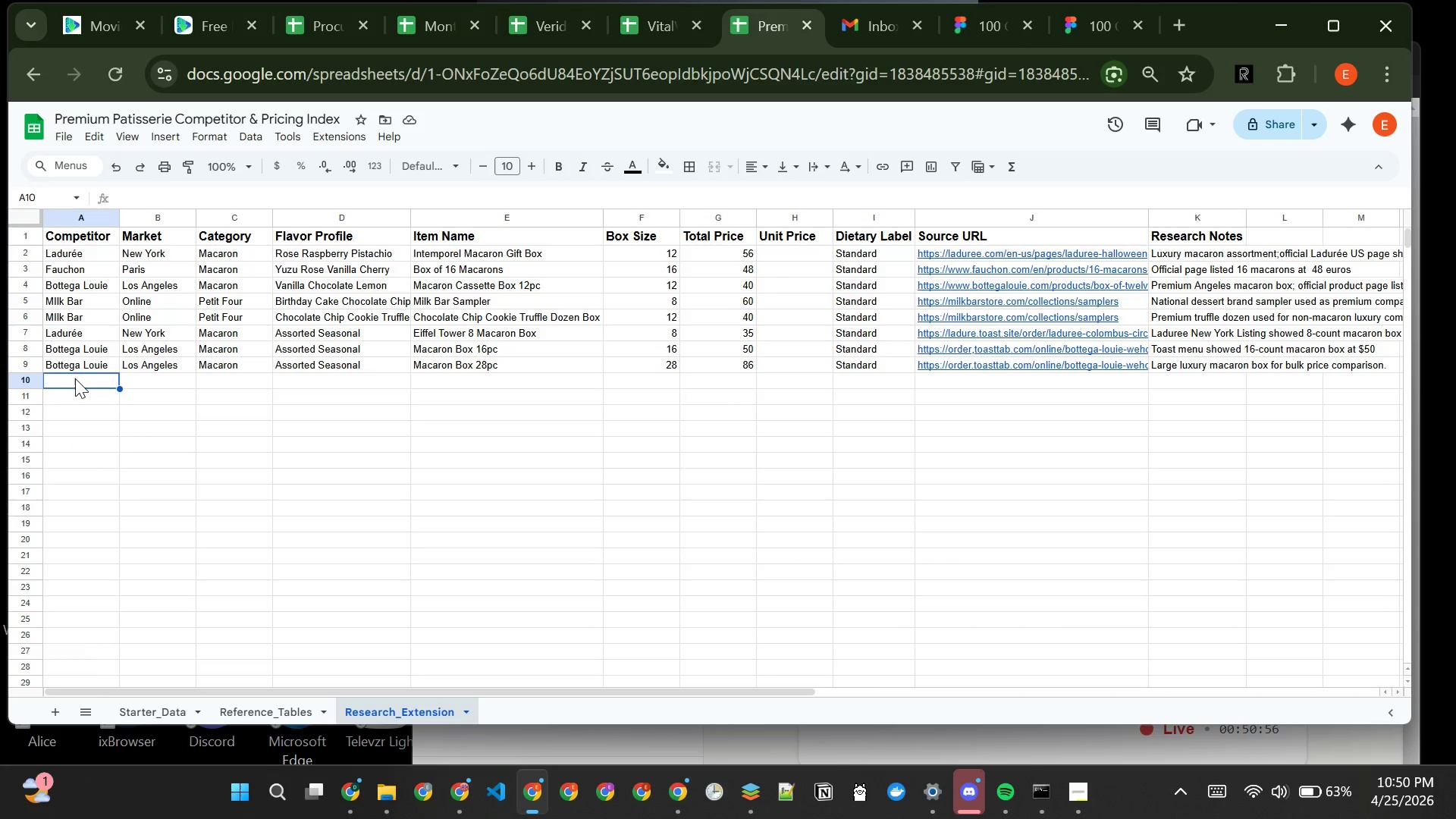 
type(Fauchon)
key(Tab)
type(paris)
key(Tab)
 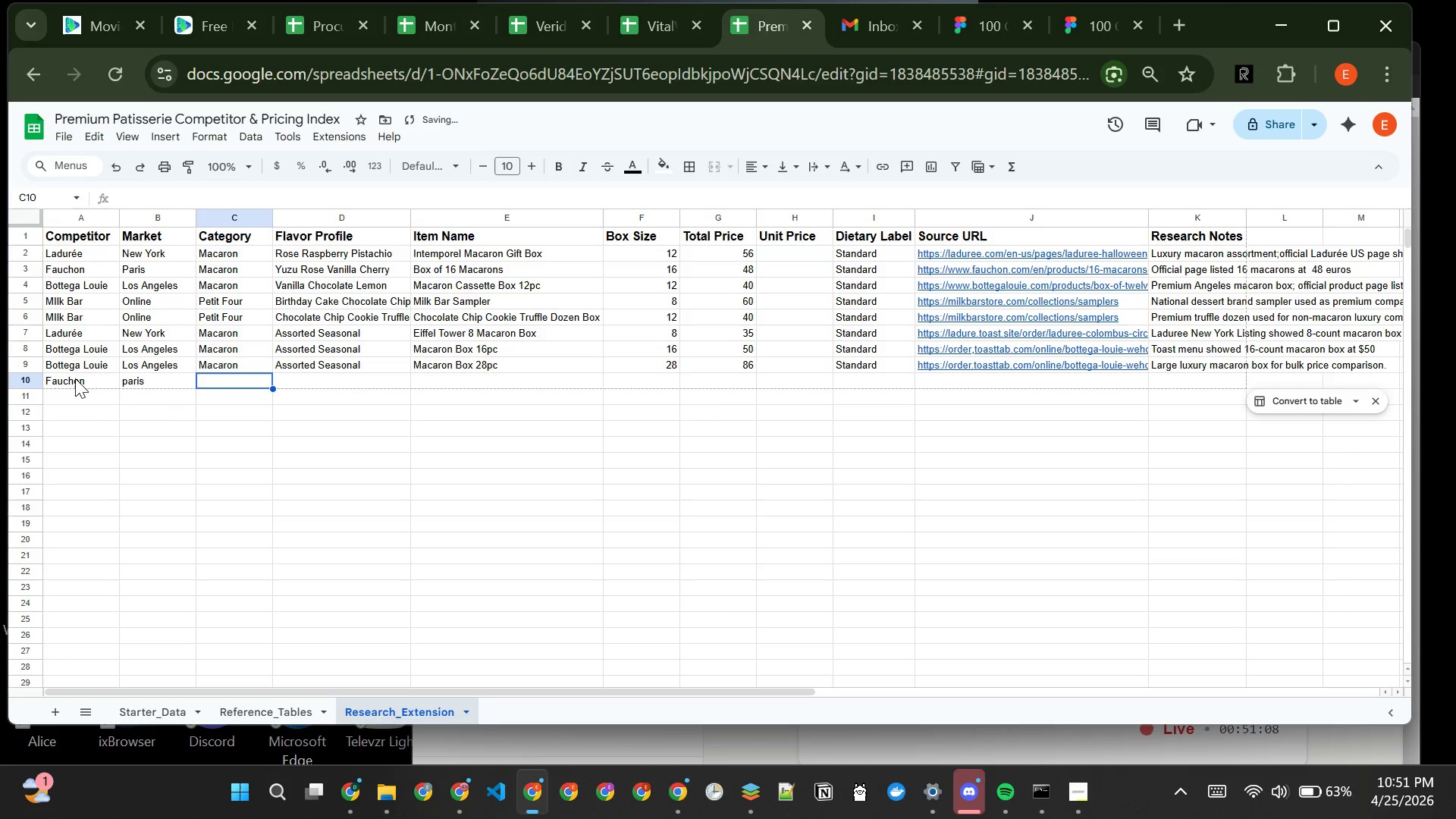 
type(Ma)
key(Tab)
 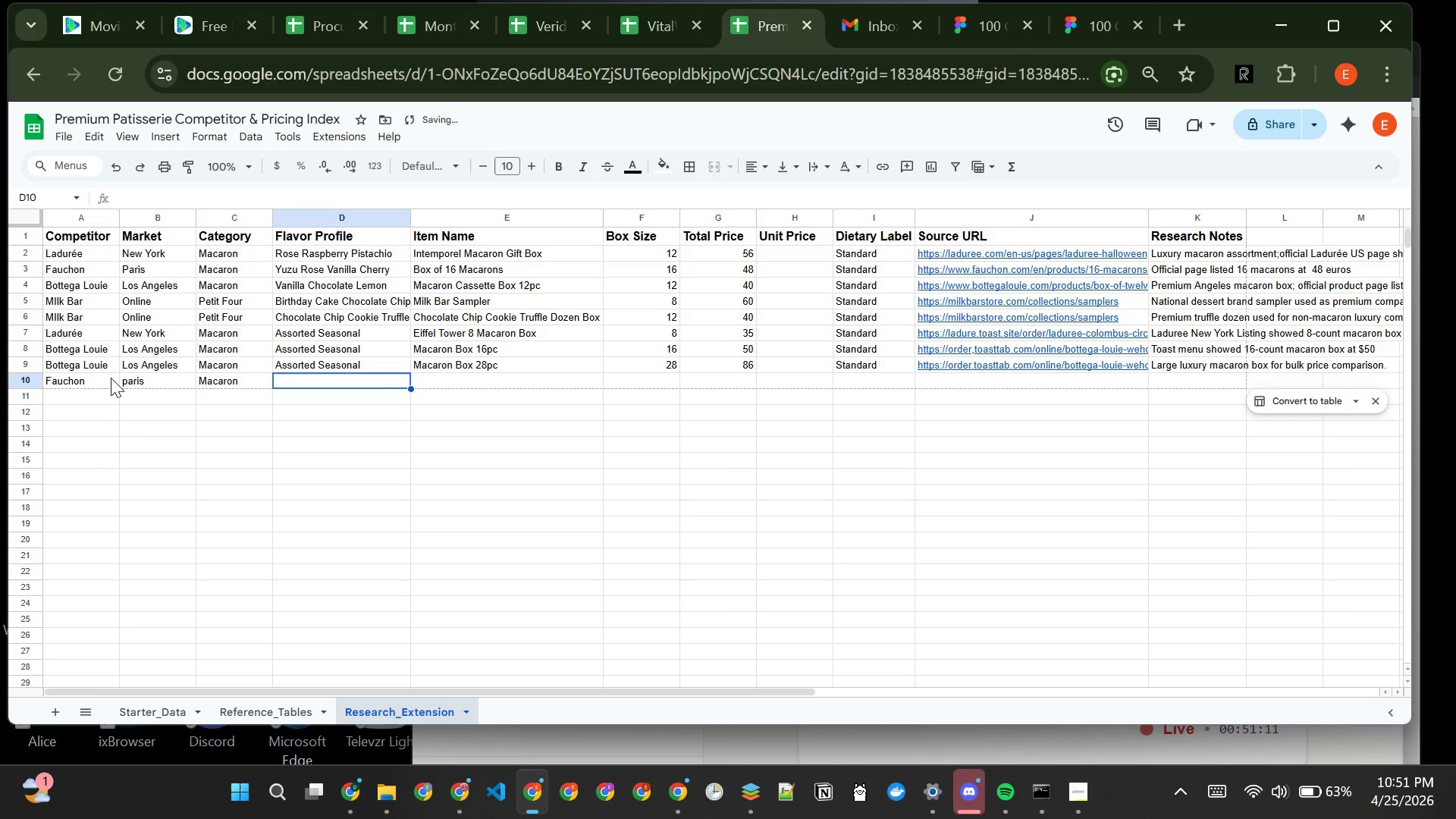 
left_click([125, 380])
 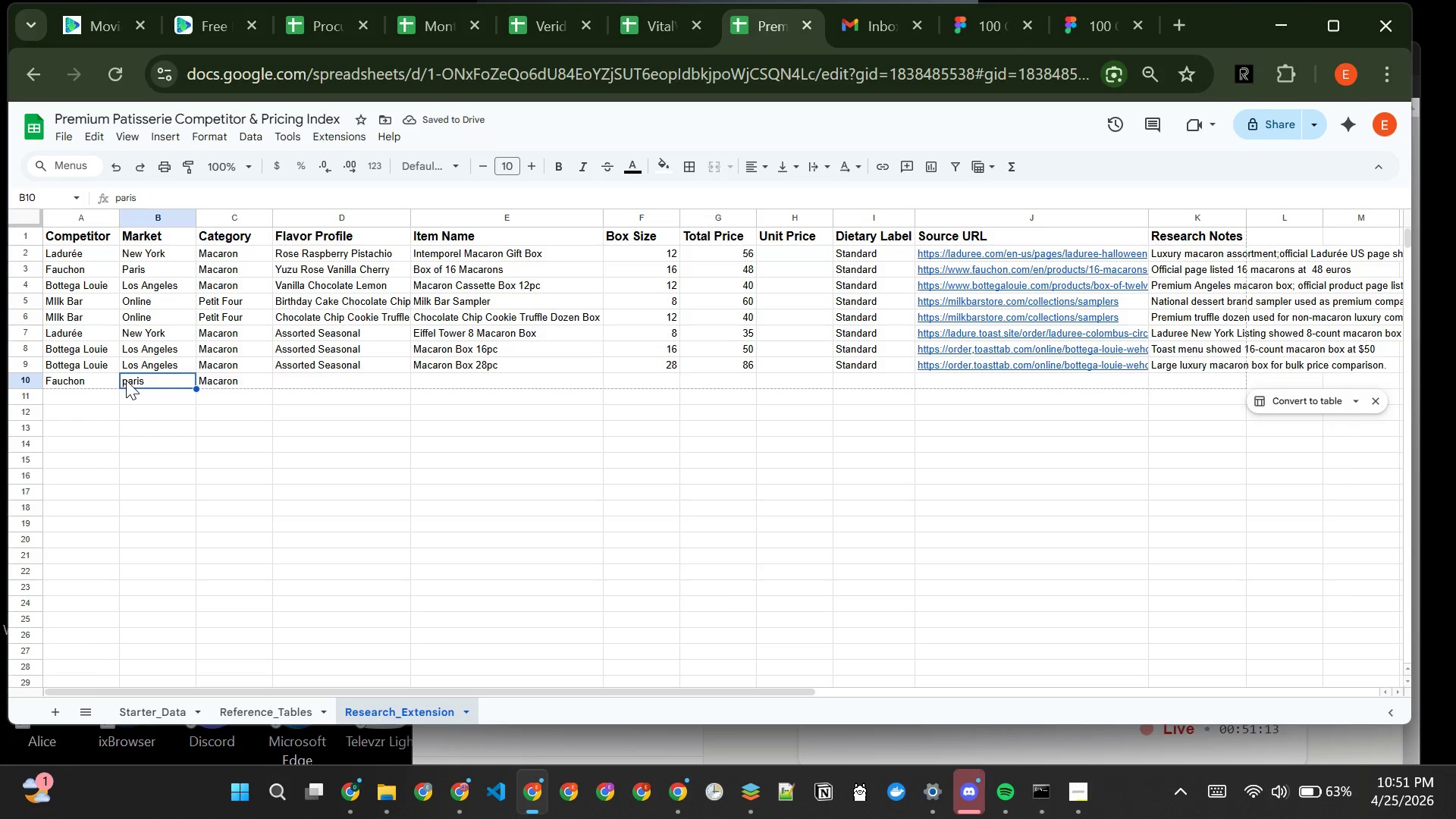 
double_click([126, 380])
 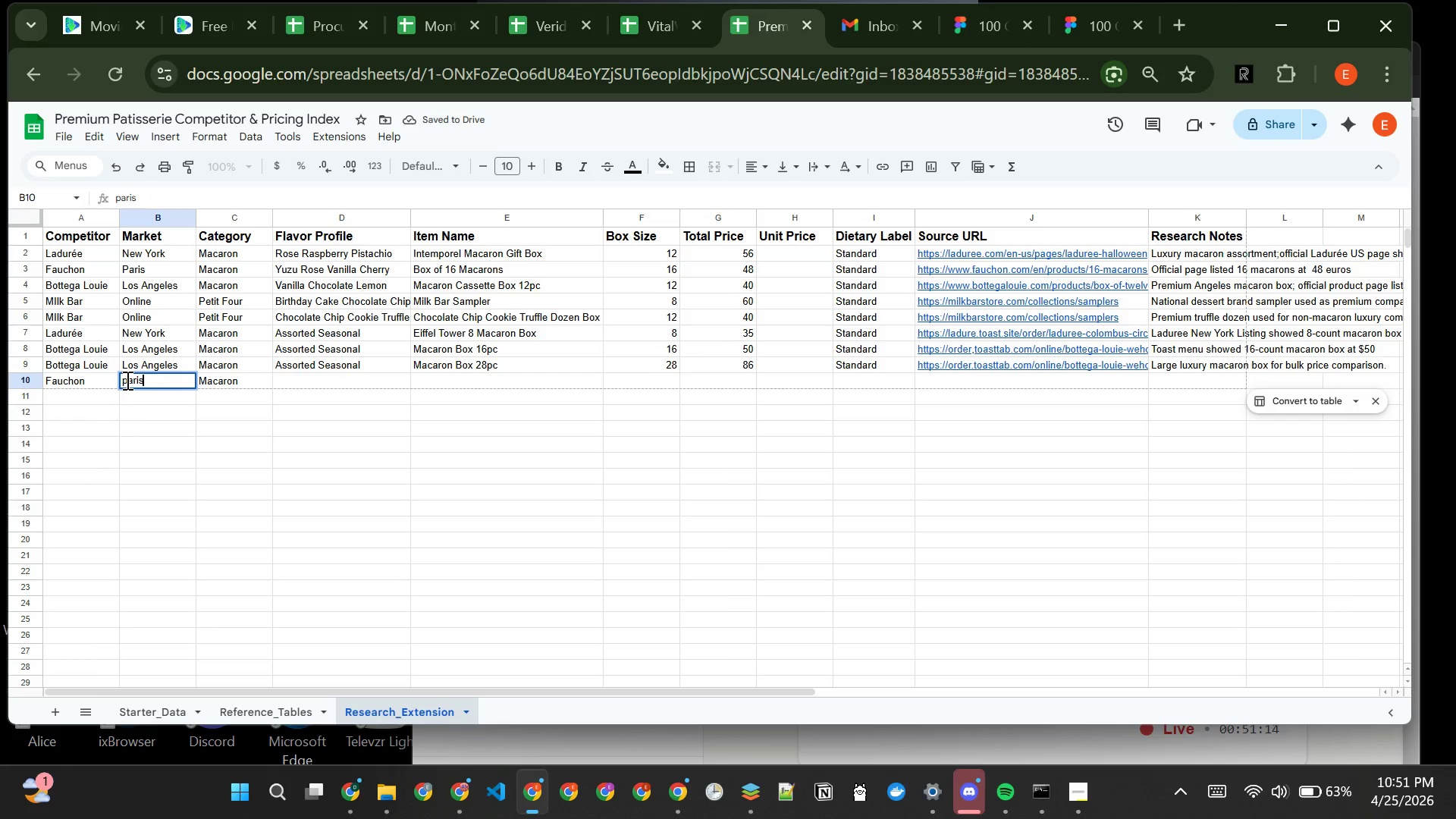 
left_click([126, 380])
 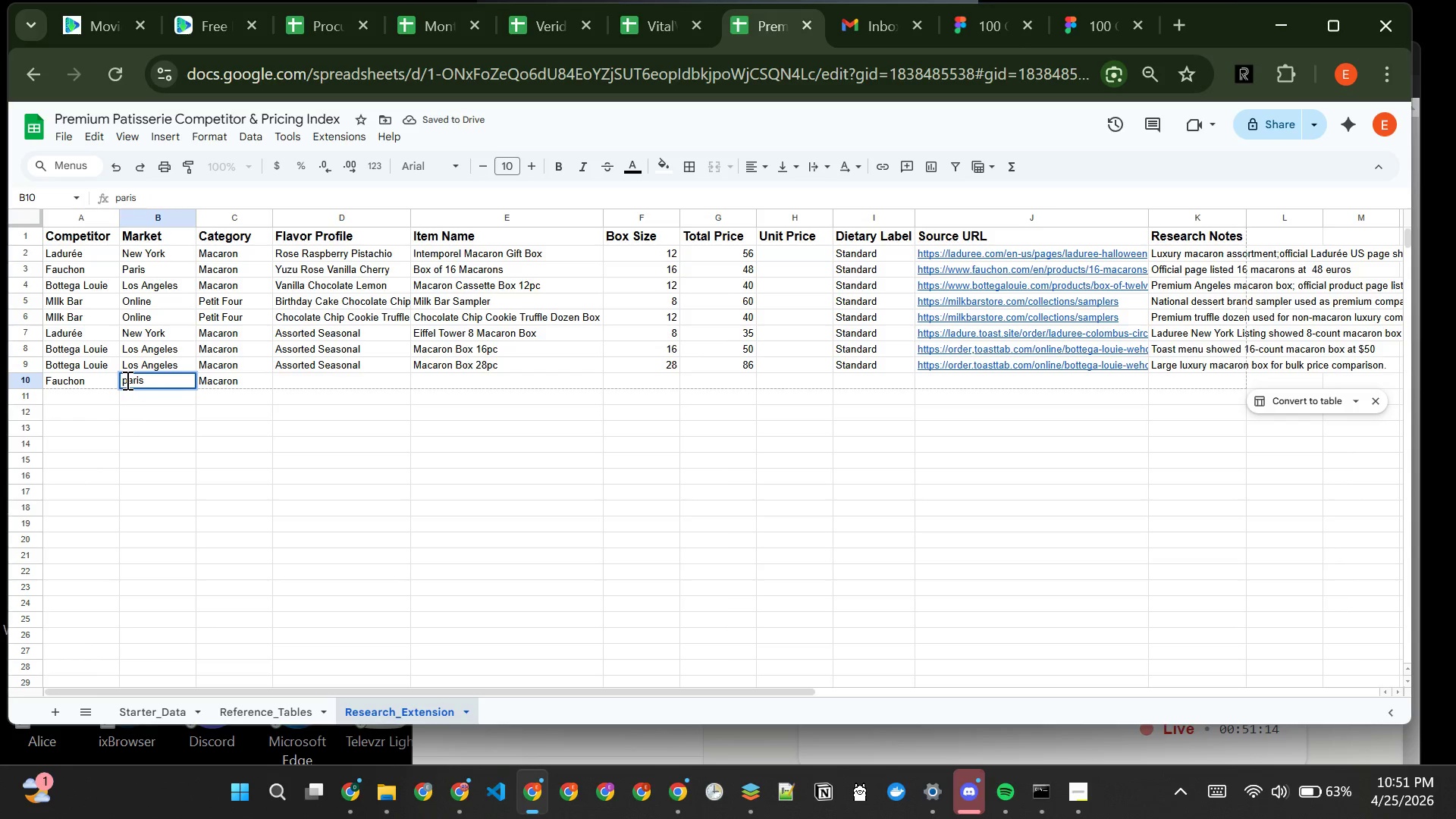 
key(Backspace)
 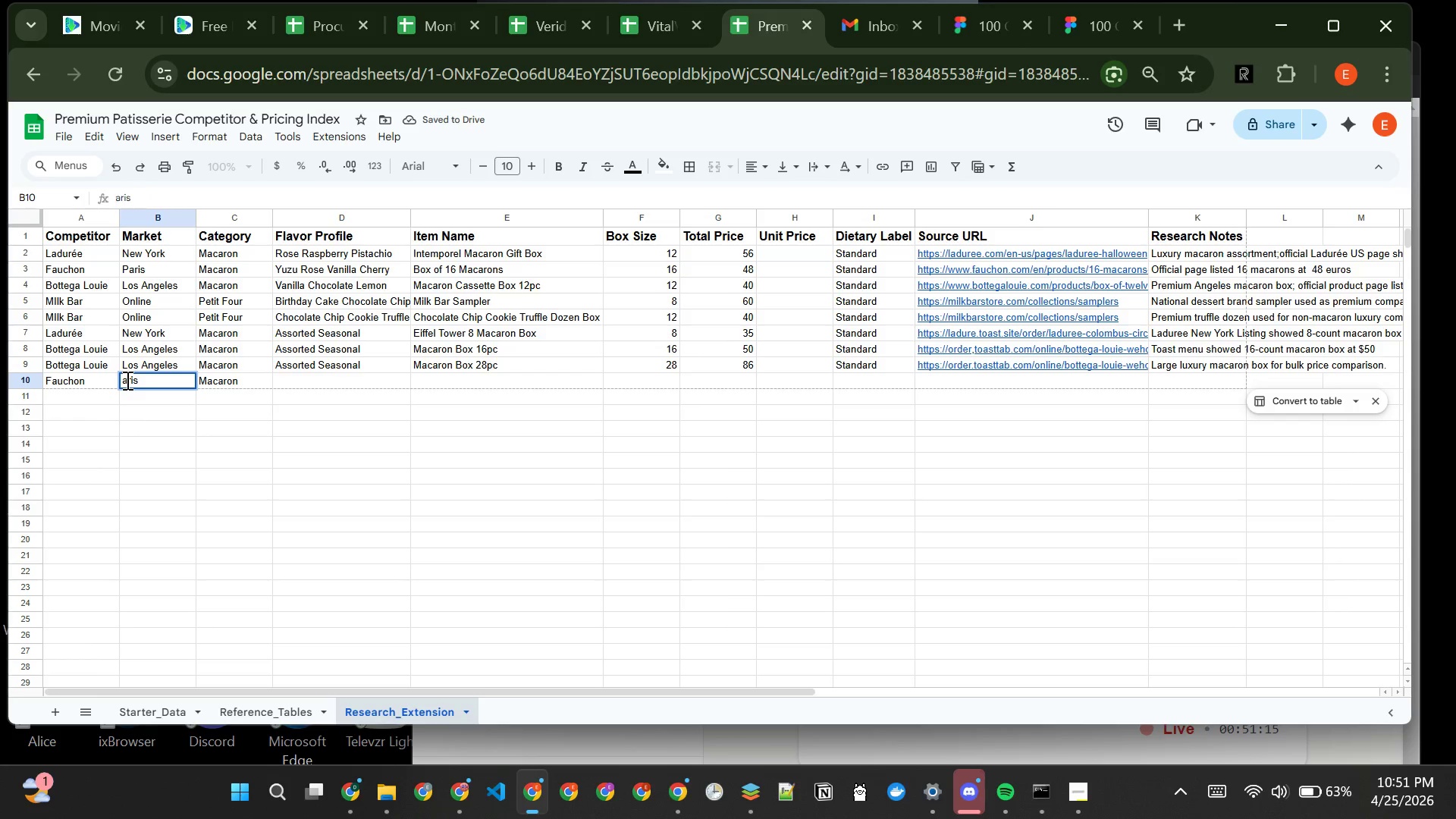 
key(Shift+P)
 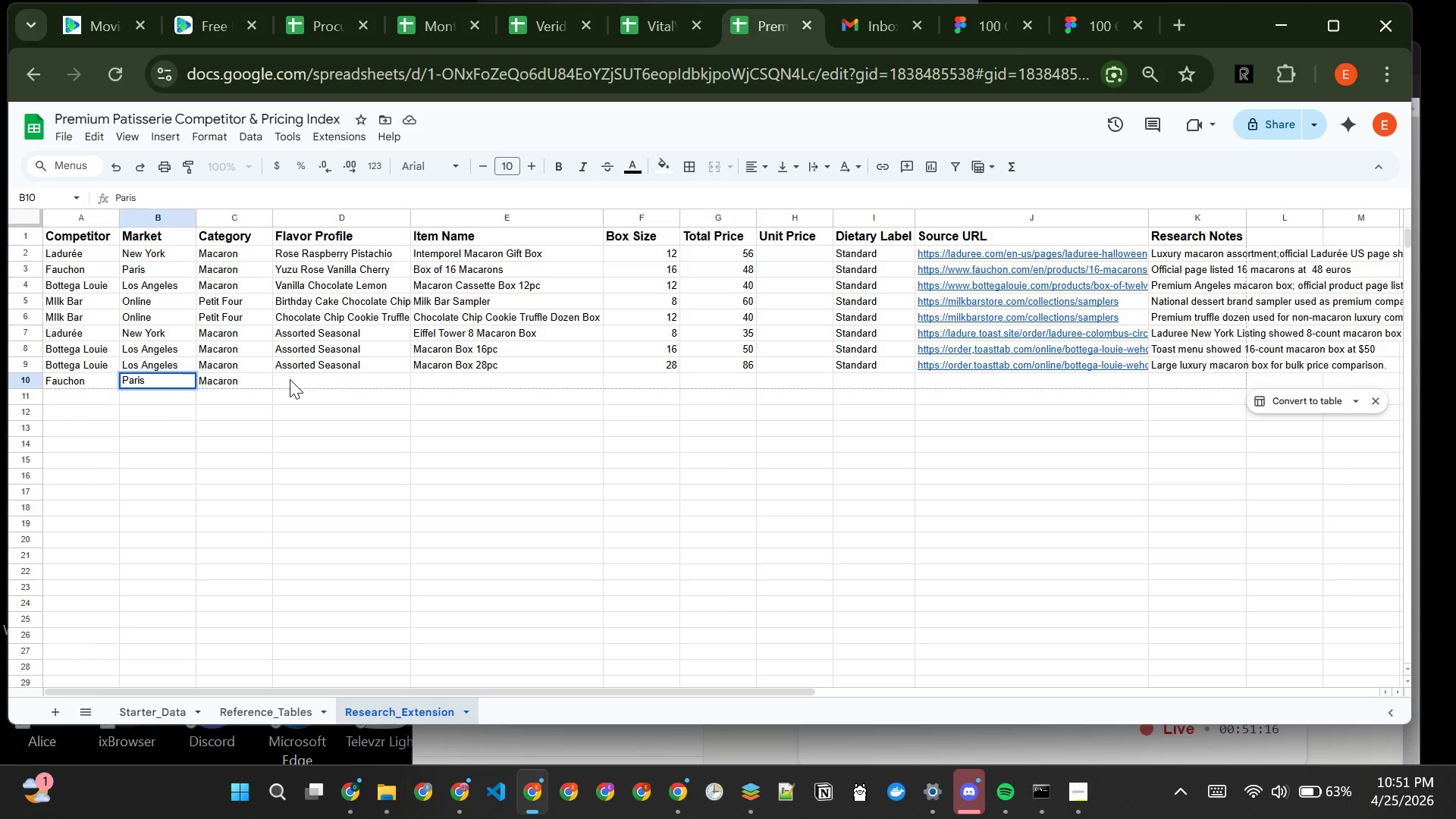 
left_click([296, 379])
 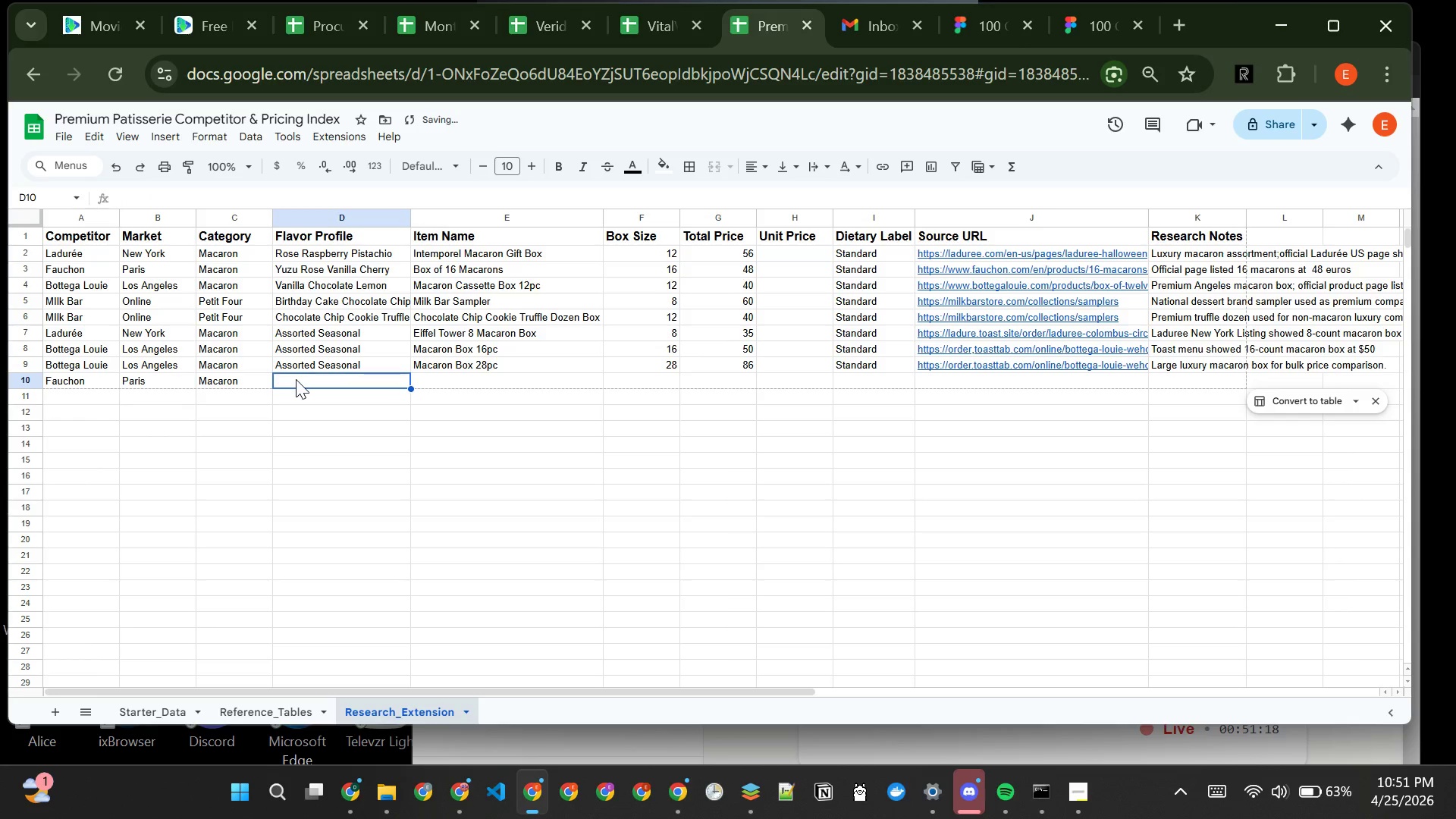 
type(AS)
key(Tab)
 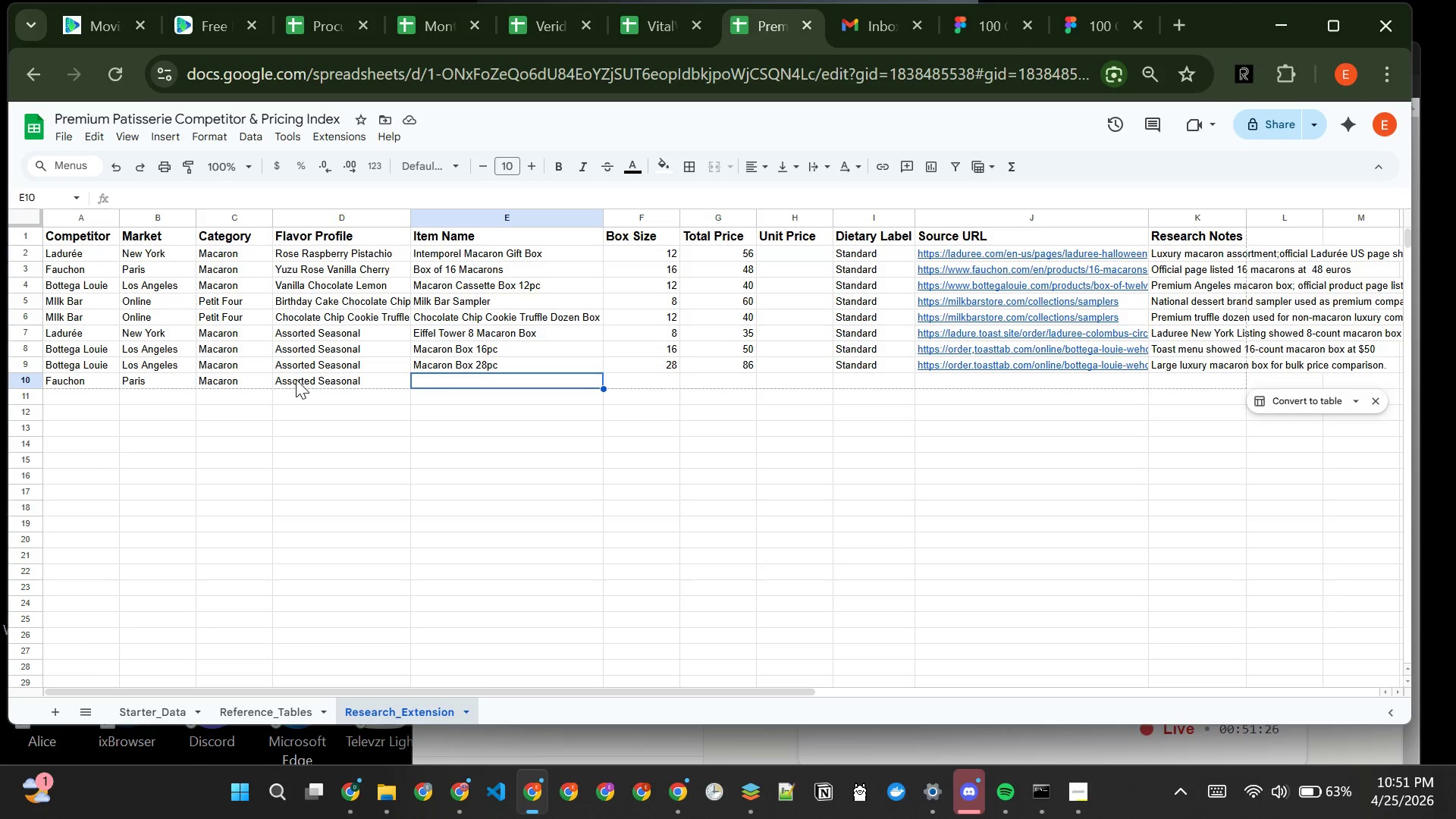 
wait(7.56)
 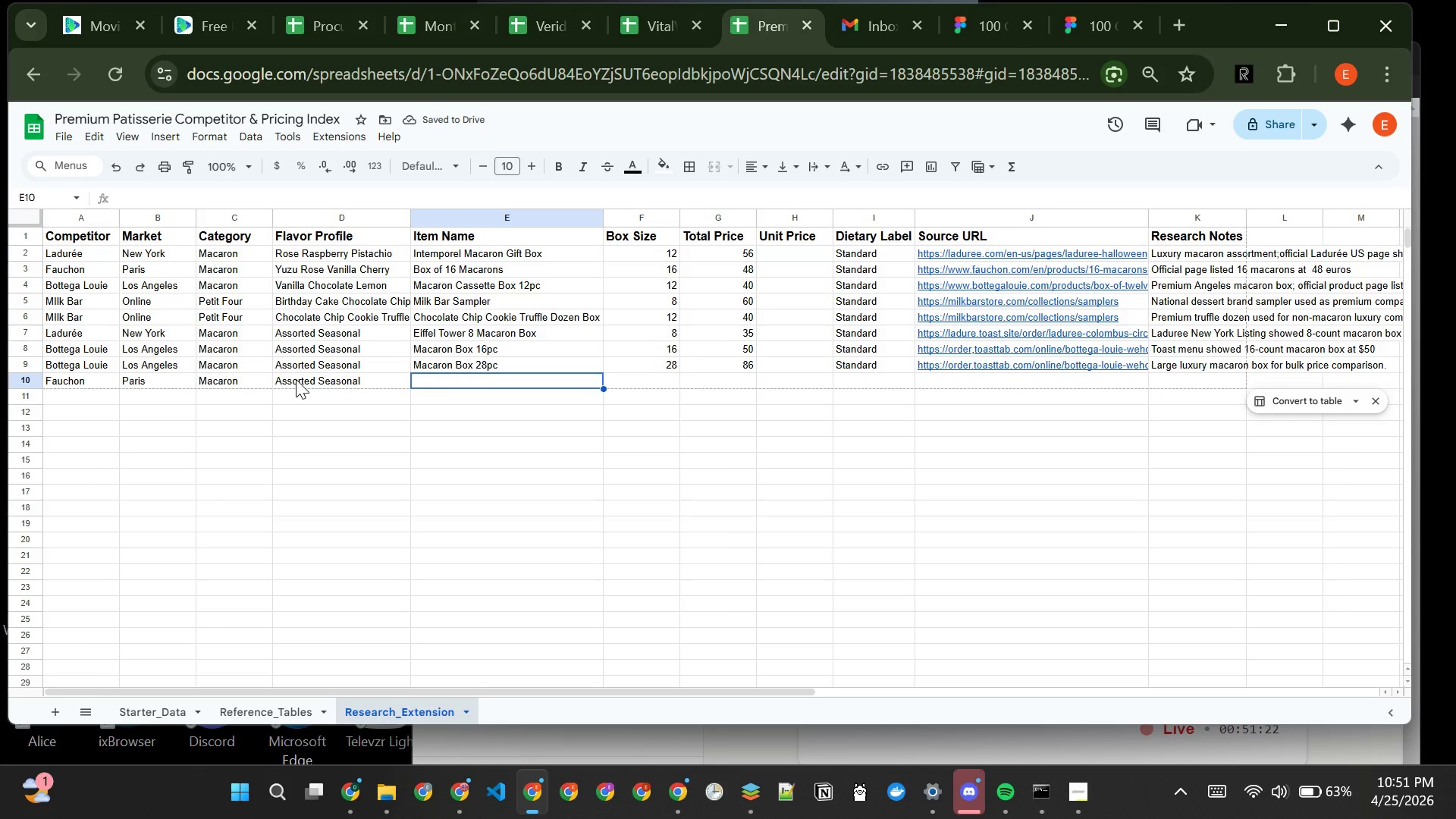 
type(32 )
 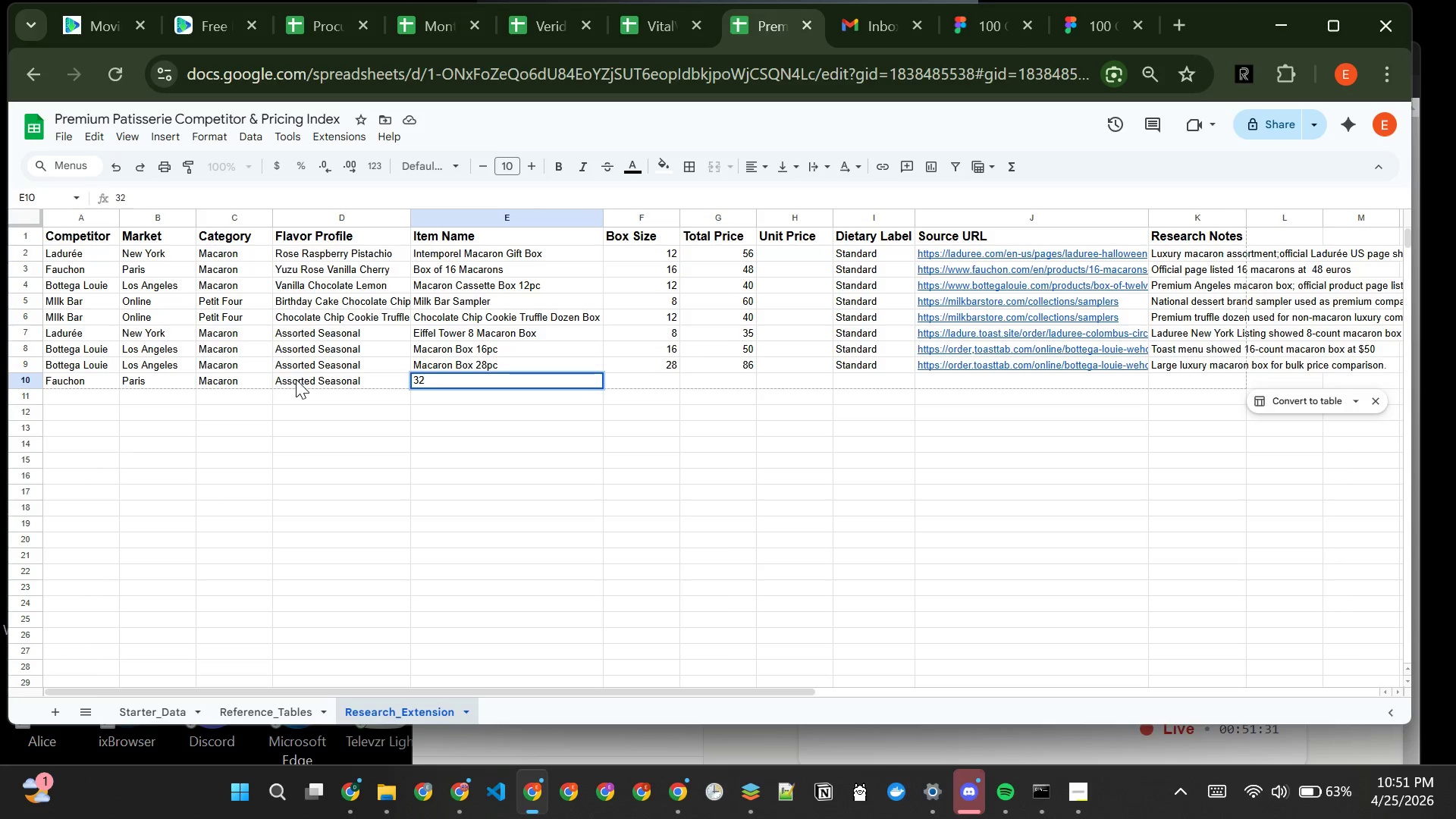 
type(macarons =)
key(Backspace)
key(Backspace)
key(Backspace)
key(Backspace)
key(Backspace)
key(Backspace)
key(Backspace)
key(Backspace)
key(Backspace)
key(Backspace)
type(Macarons Design Gift  Box)
key(Tab)
 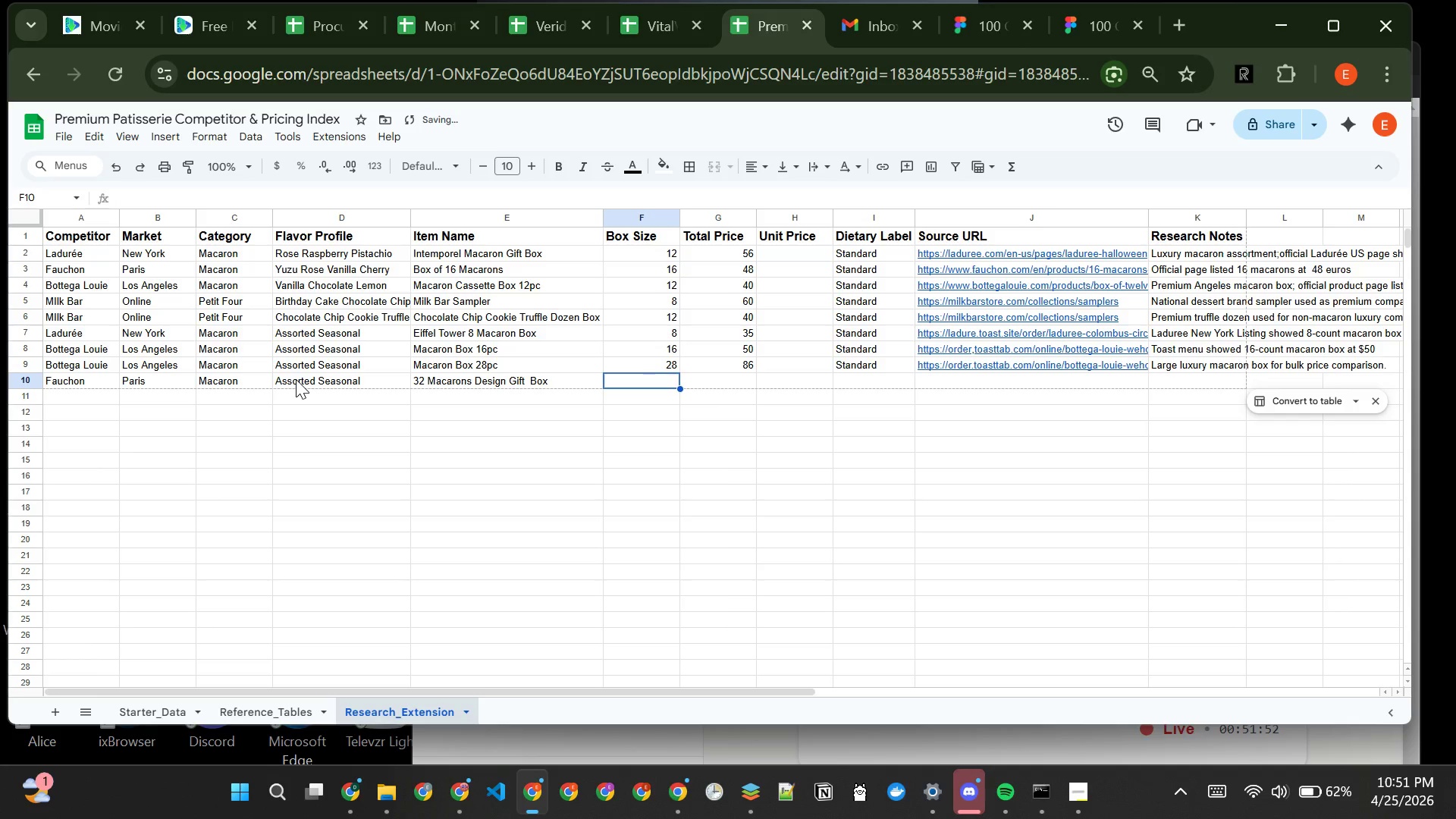 
type(32)
key(Tab)
type(86)
key(Tab)
 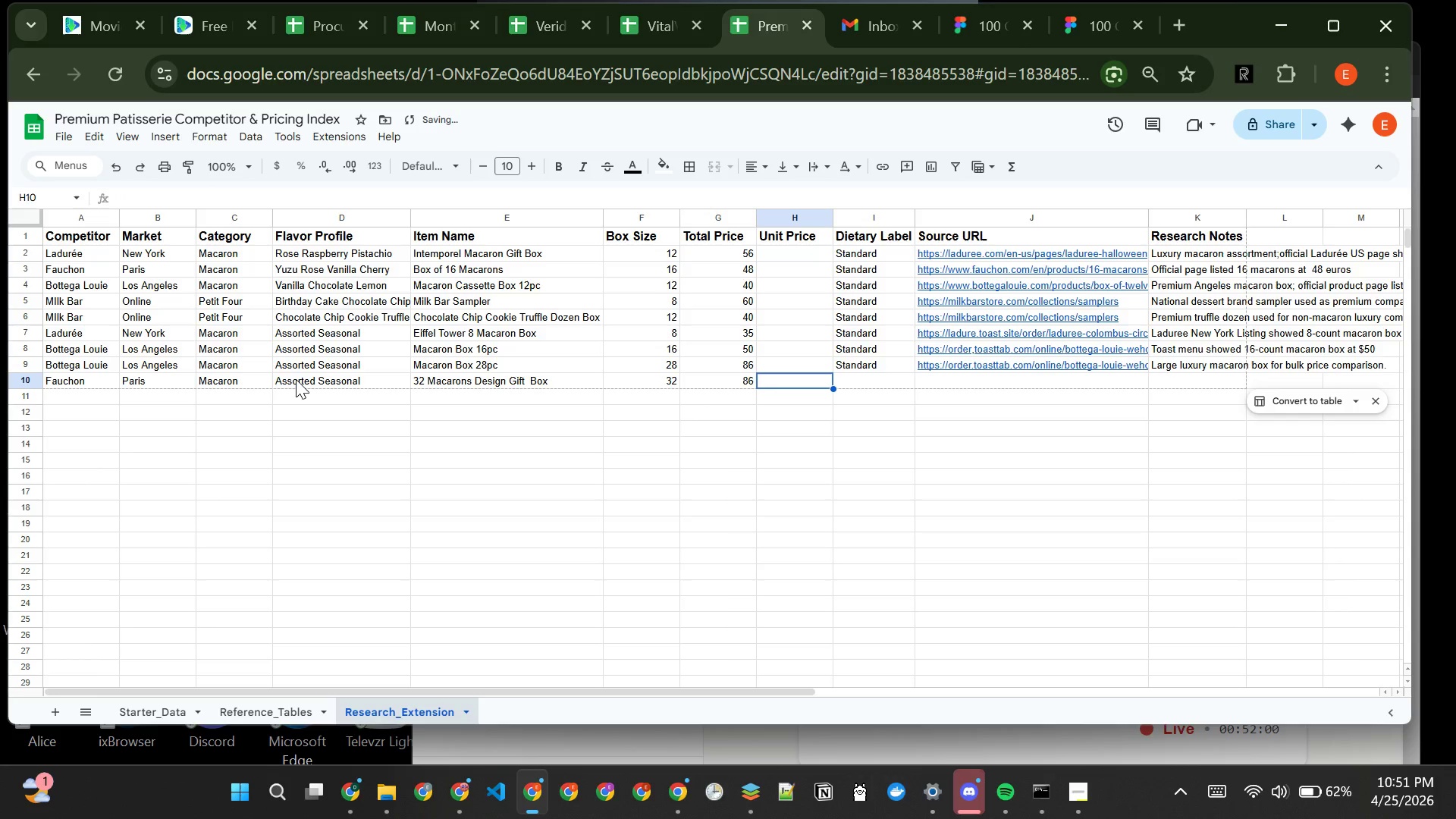 
key(Tab)
type(Standard)
key(Tab)
 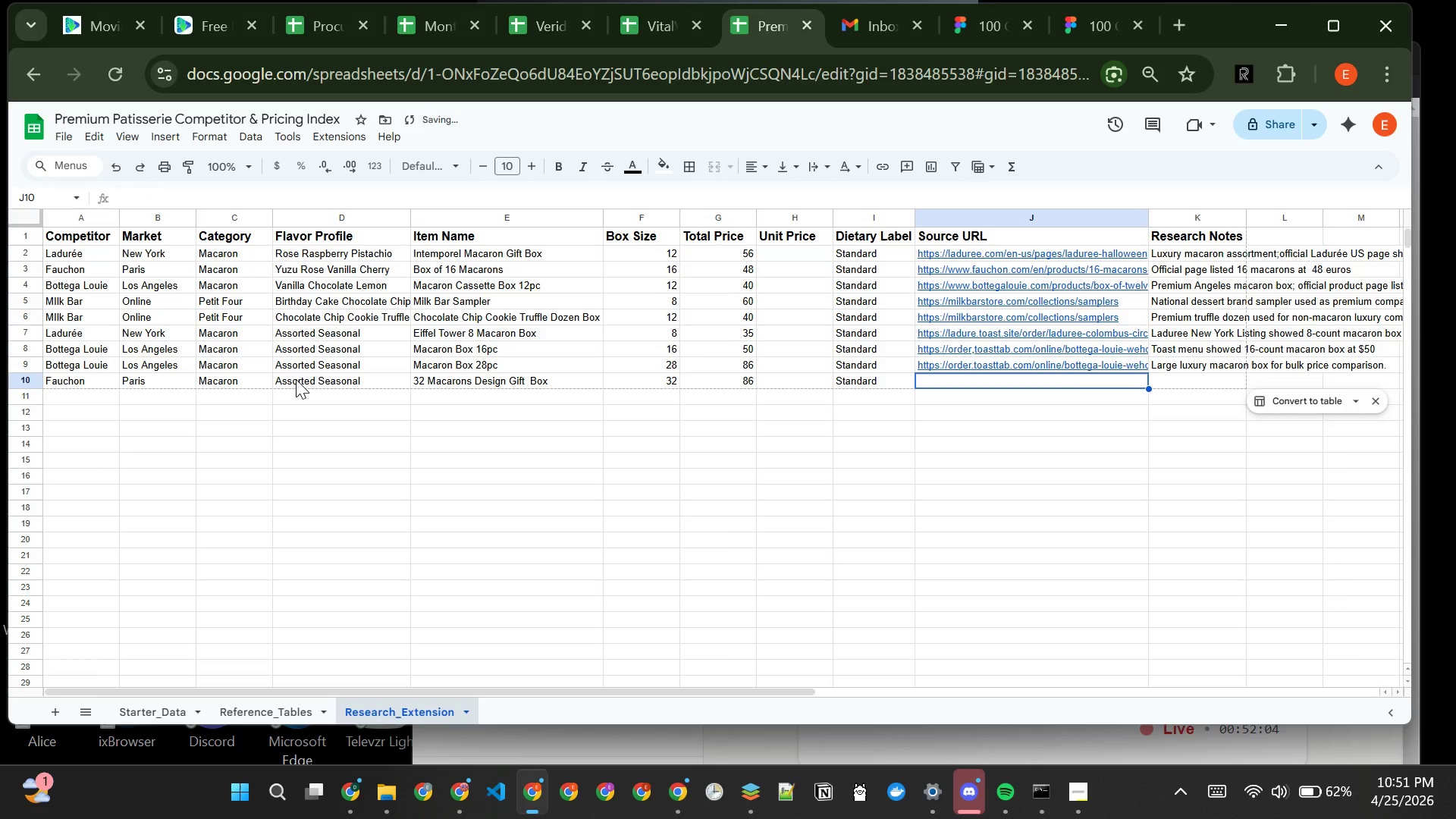 
type(https://)
 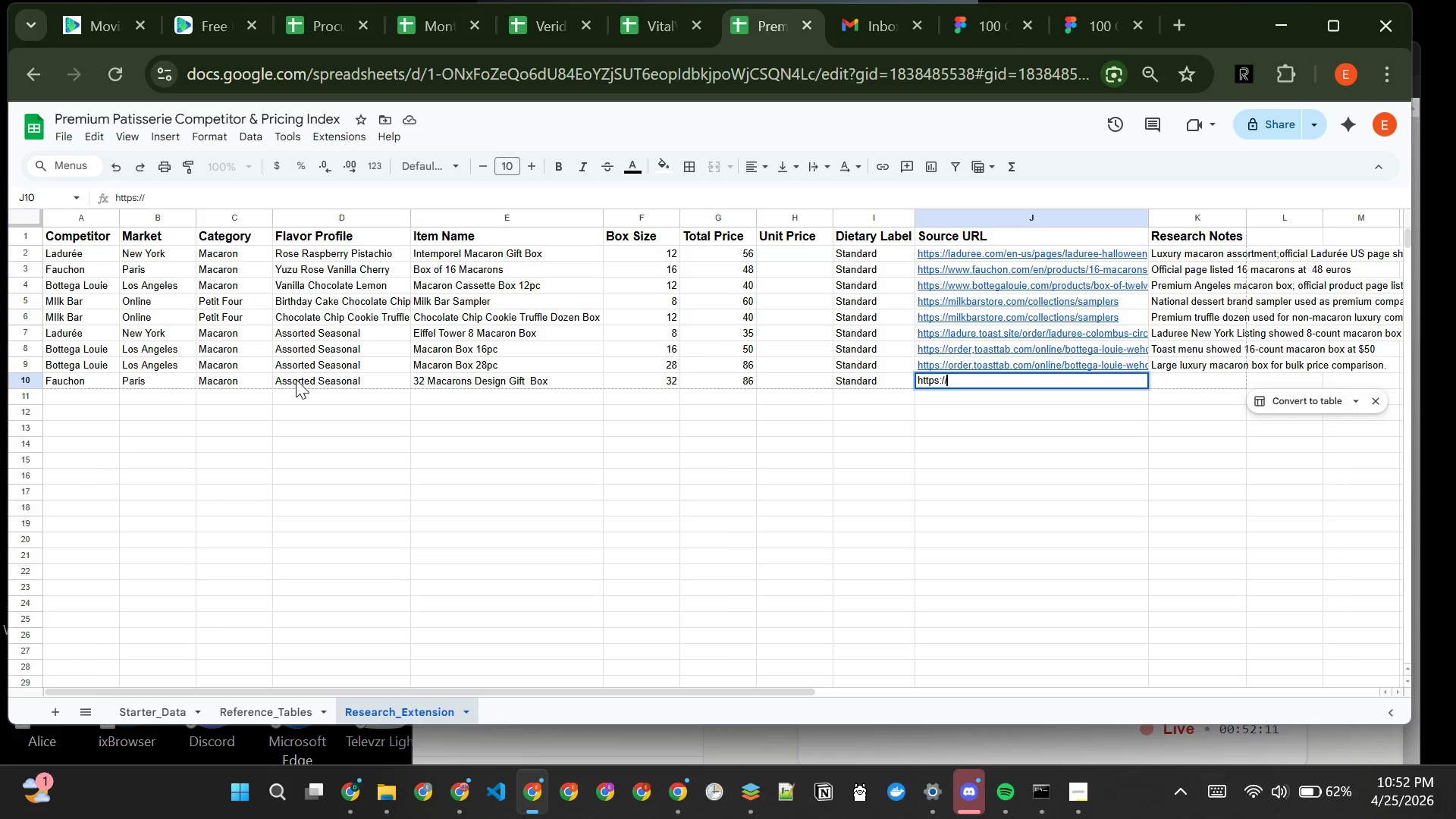 
type(www.)
 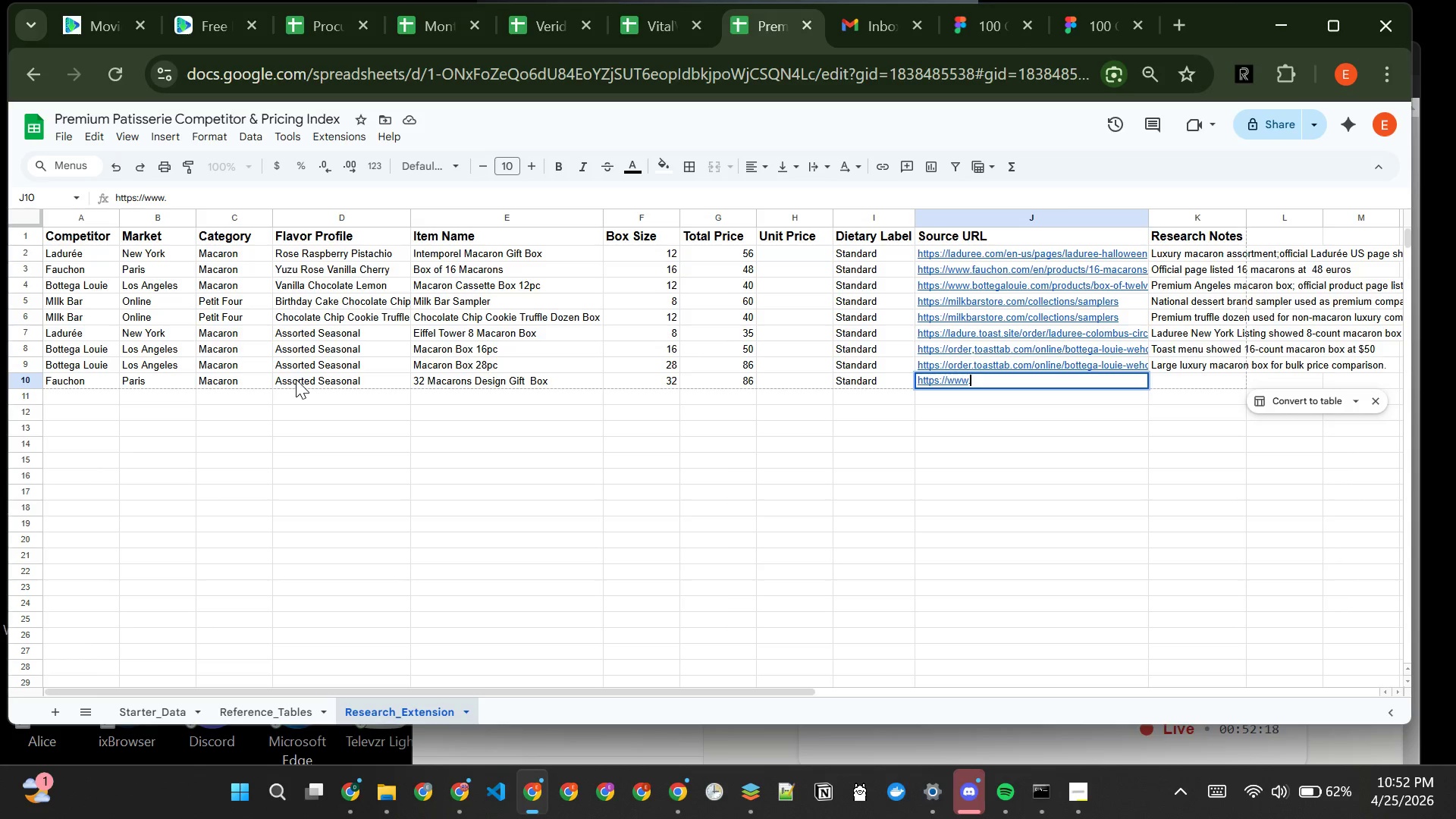 
type(fauchon)
 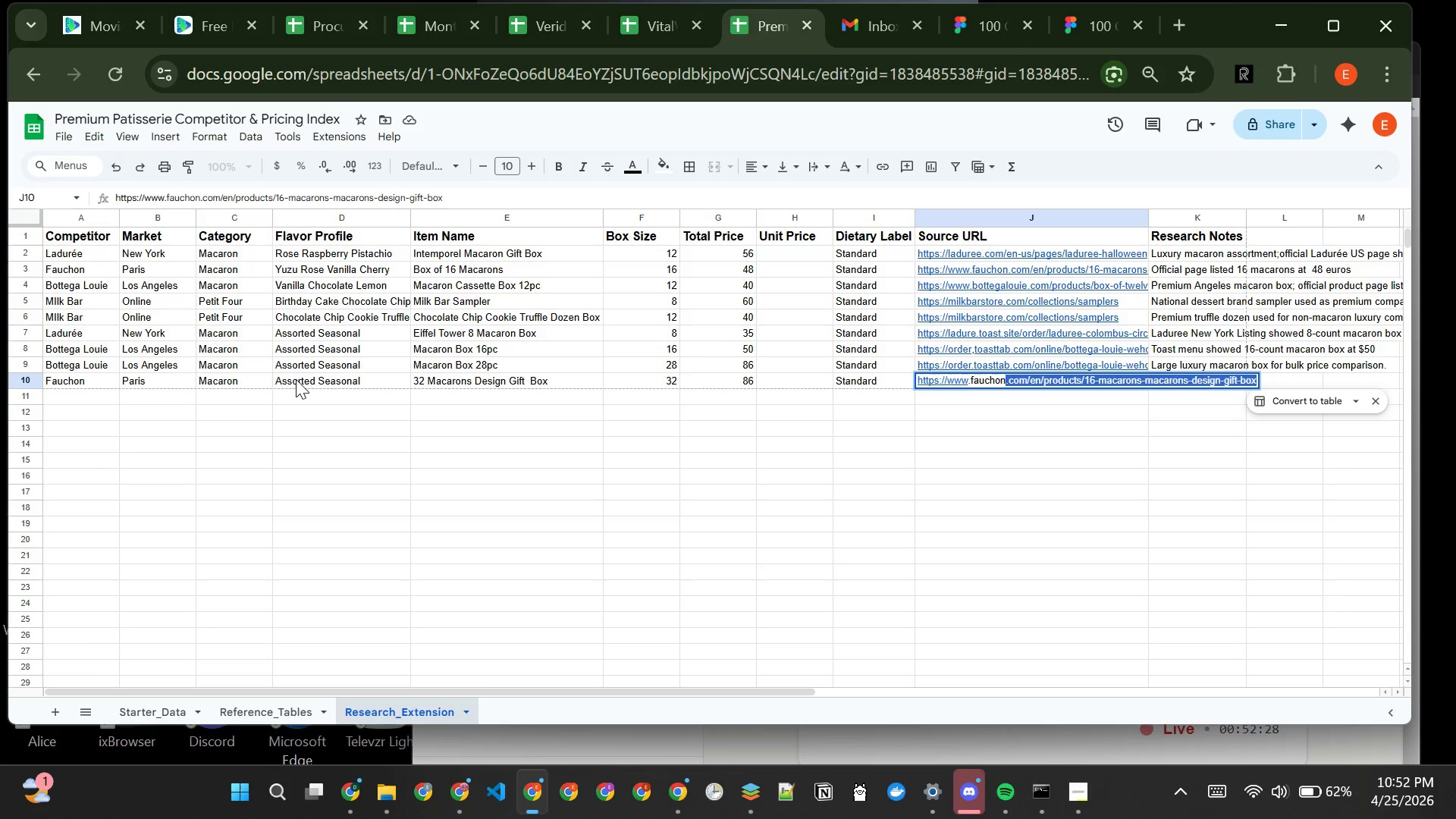 
wait(13.09)
 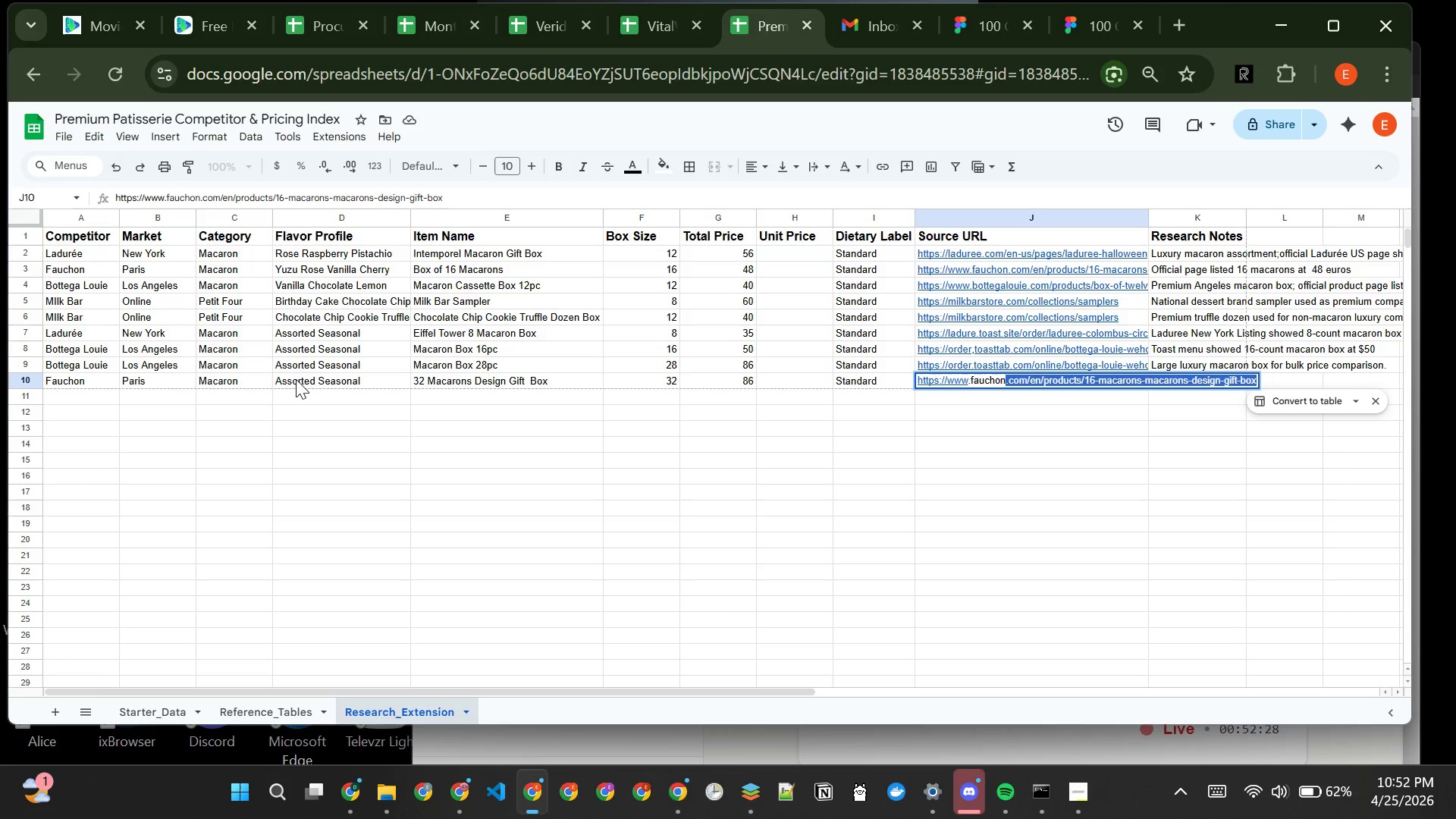 
key(Tab)
 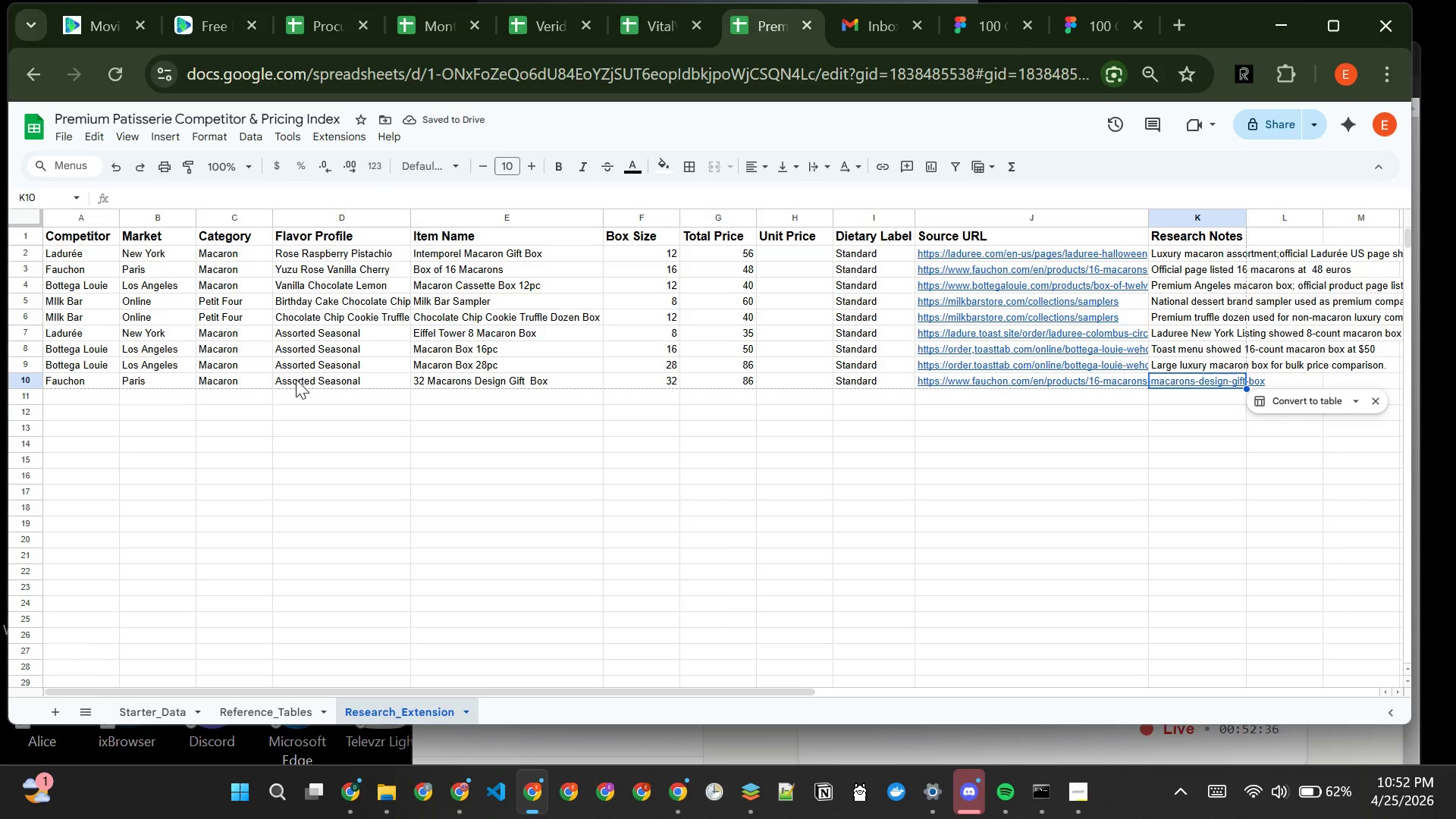 
type(Official f)
key(Backspace)
type(Fauchon page also listed 32-count gift box at 866 euros)
 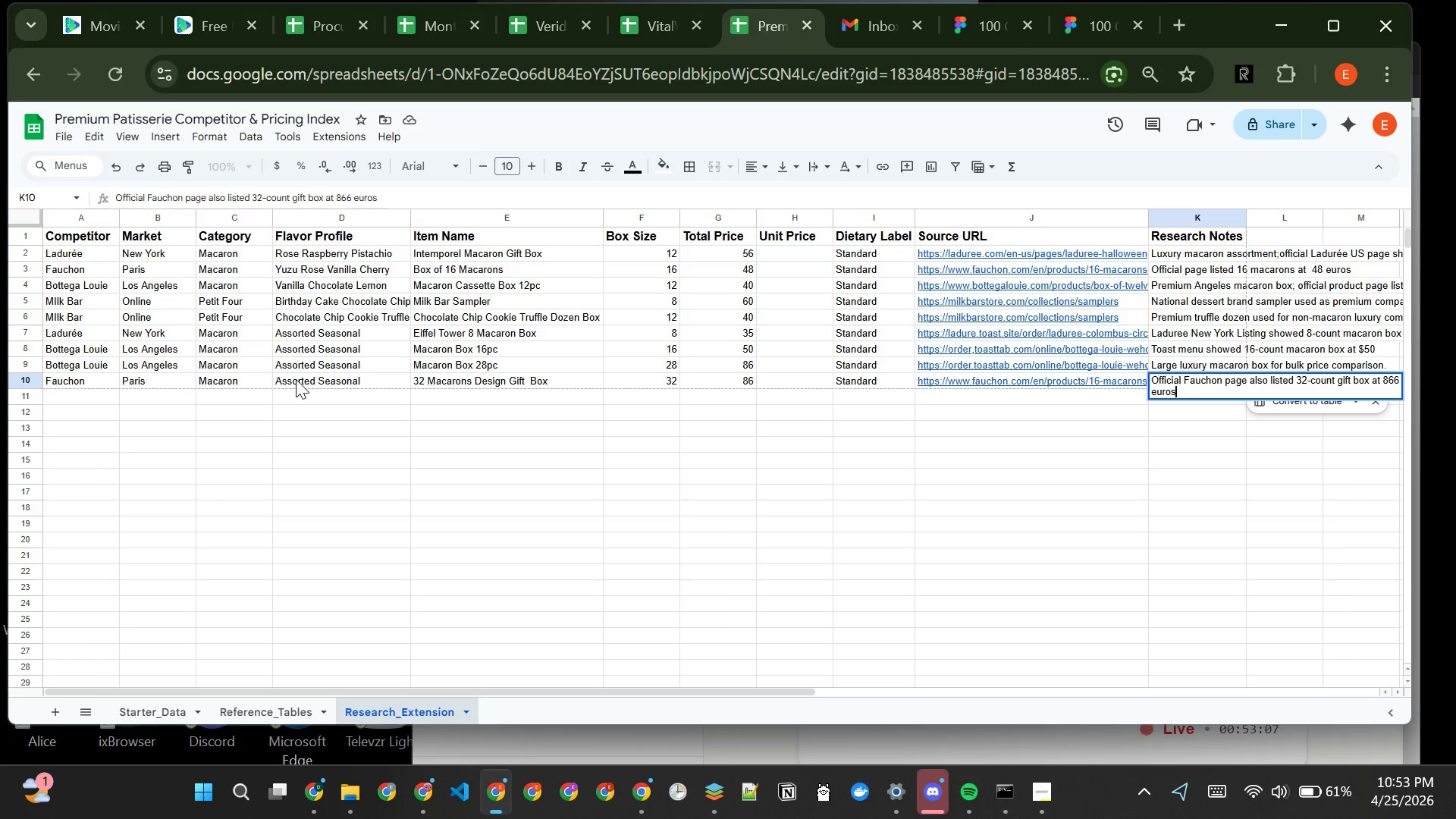 
left_click([1398, 383])
 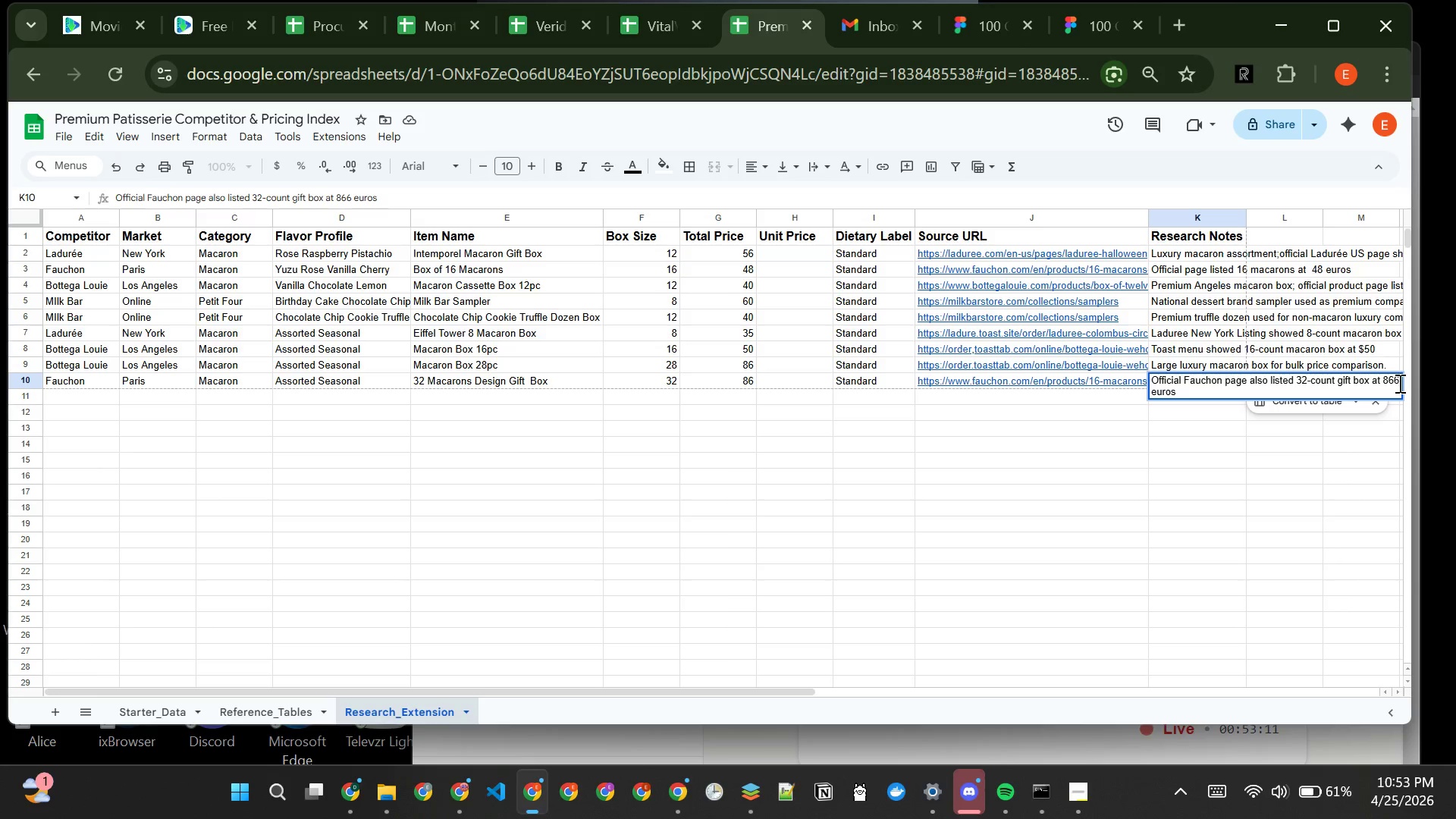 
key(Backspace)
 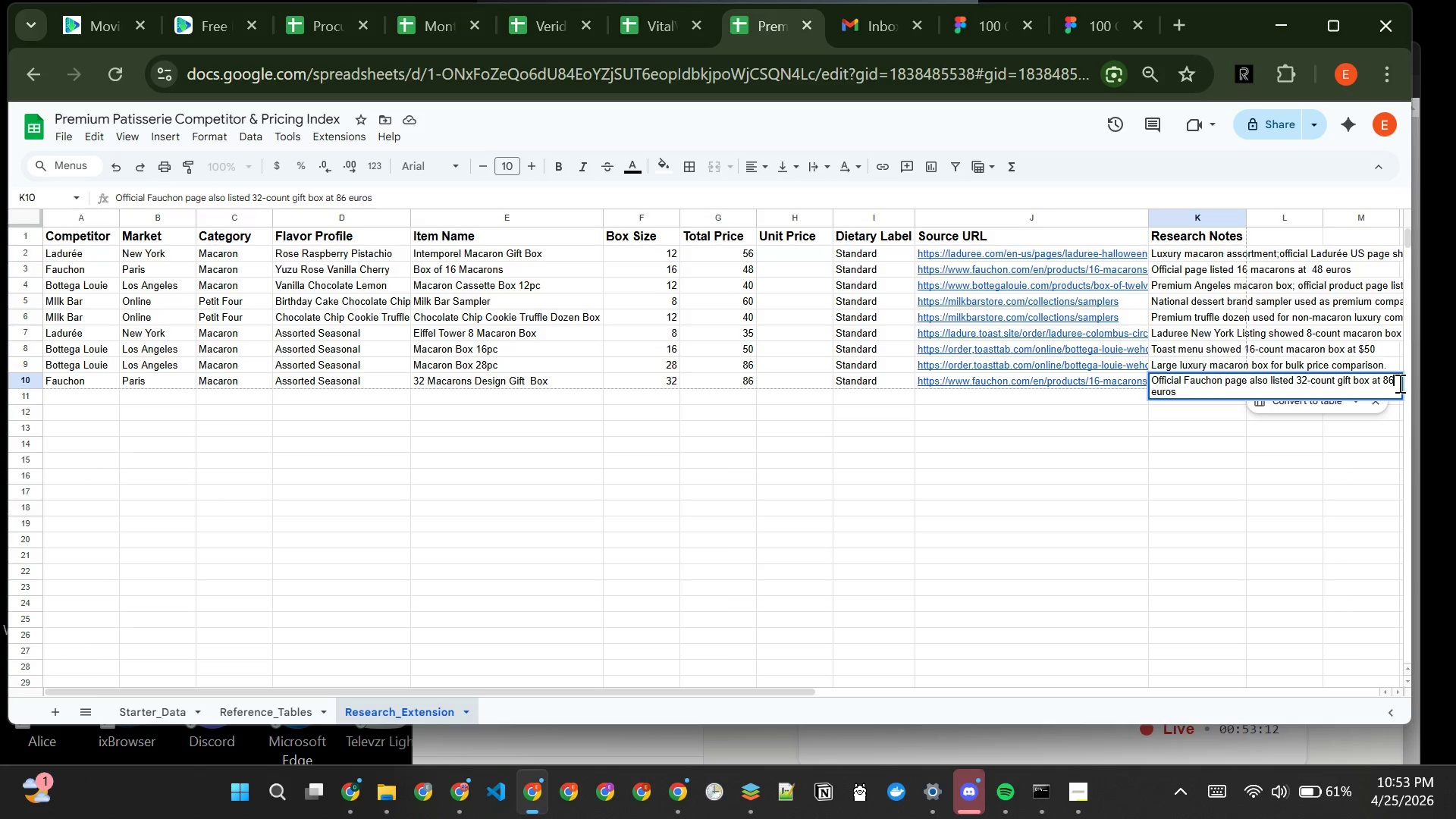 
key(Enter)
 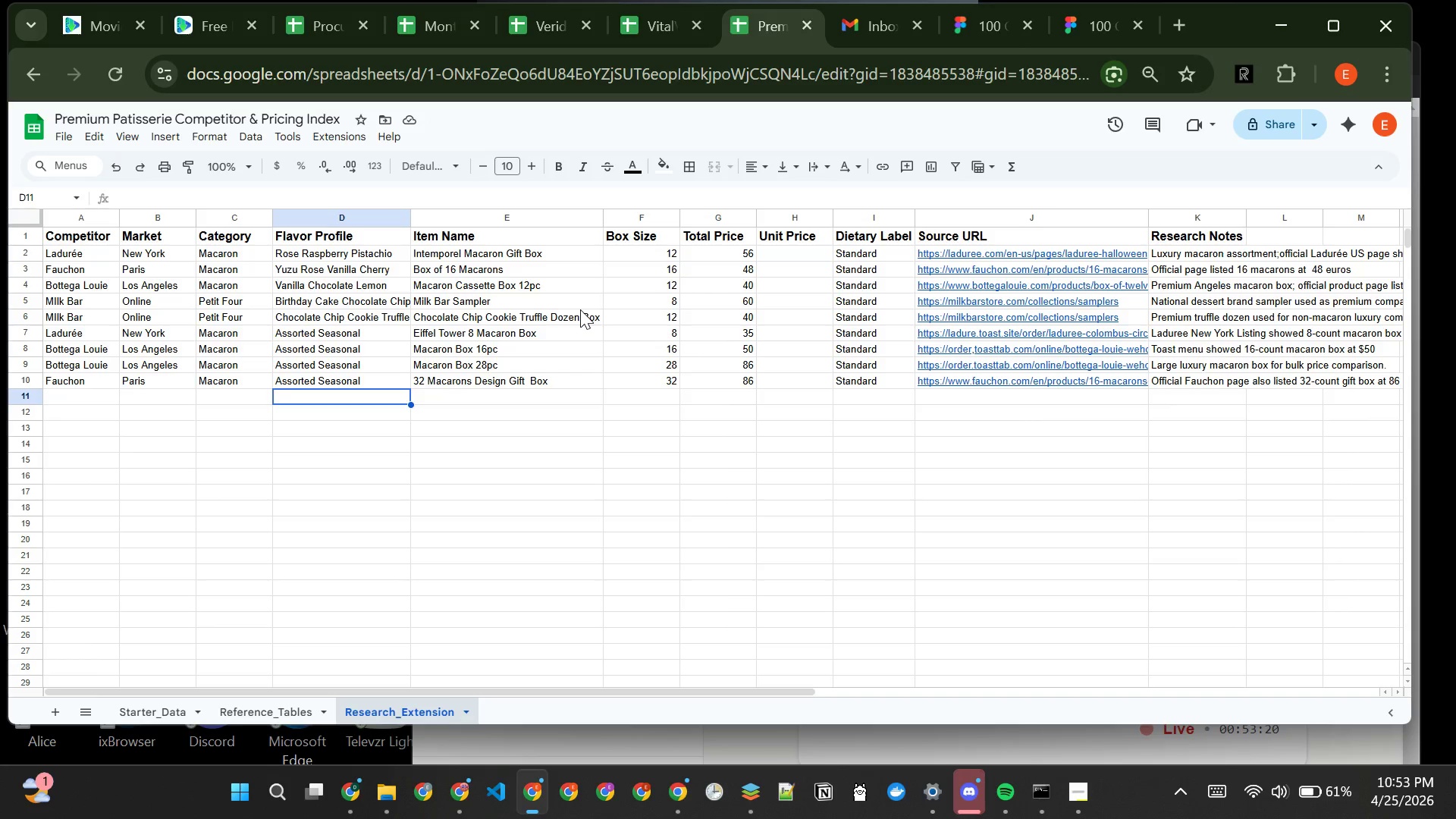 
wait(13.61)
 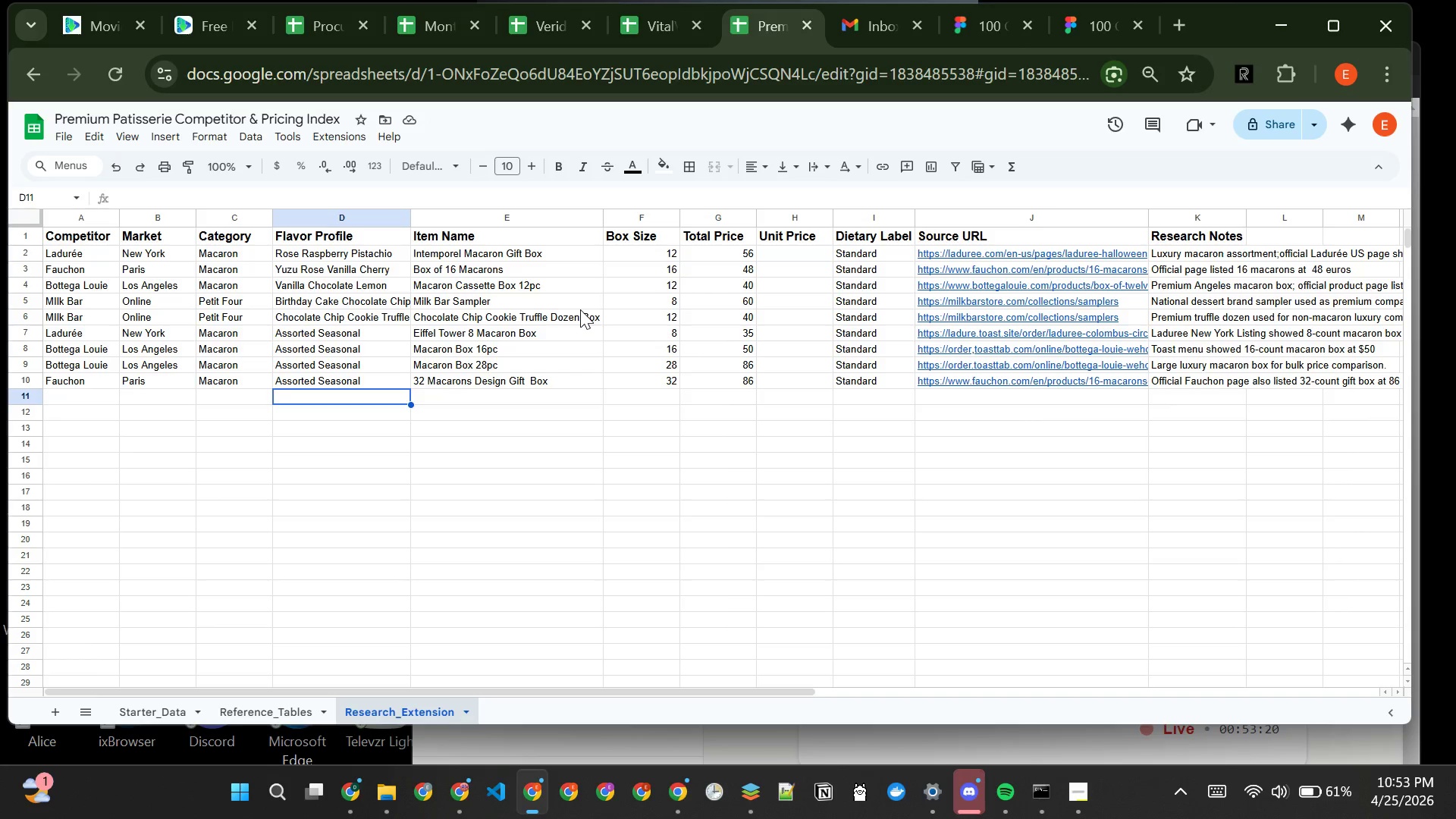 
left_click([103, 392])
 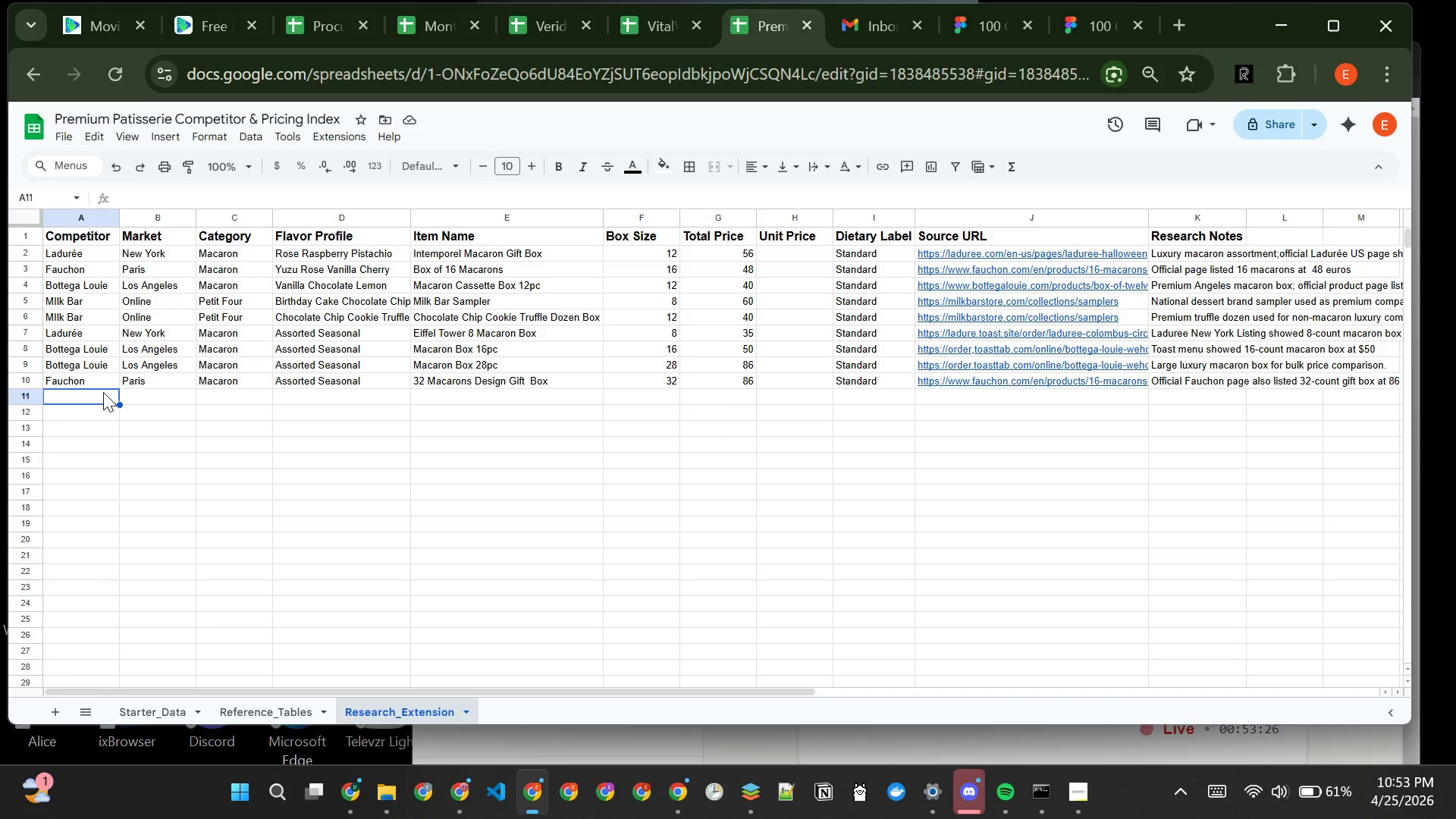 
type(La)
key(Tab)
type(N)
key(Tab)
type(m)
key(Tab)
 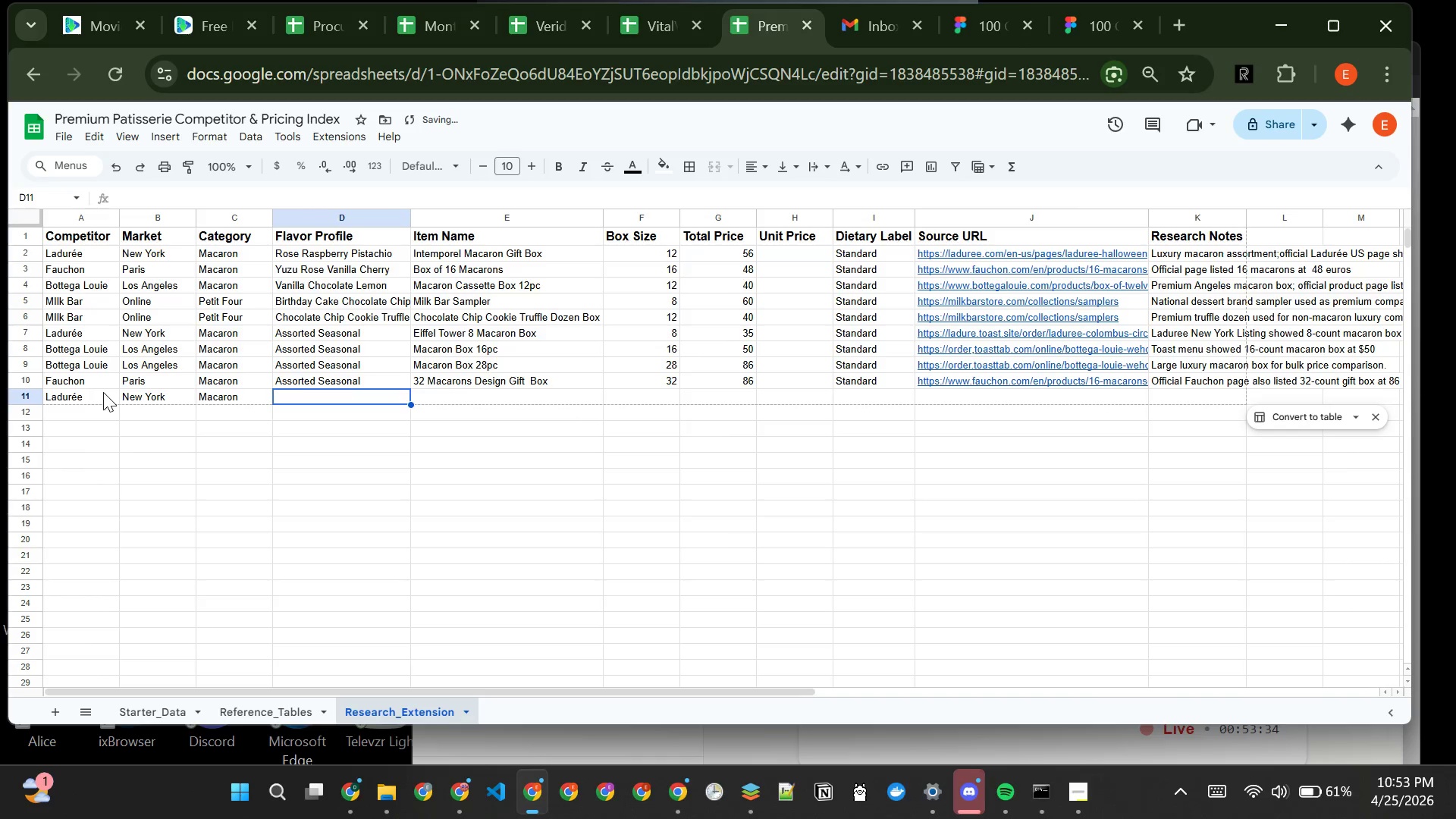 
key(Shift+A)
 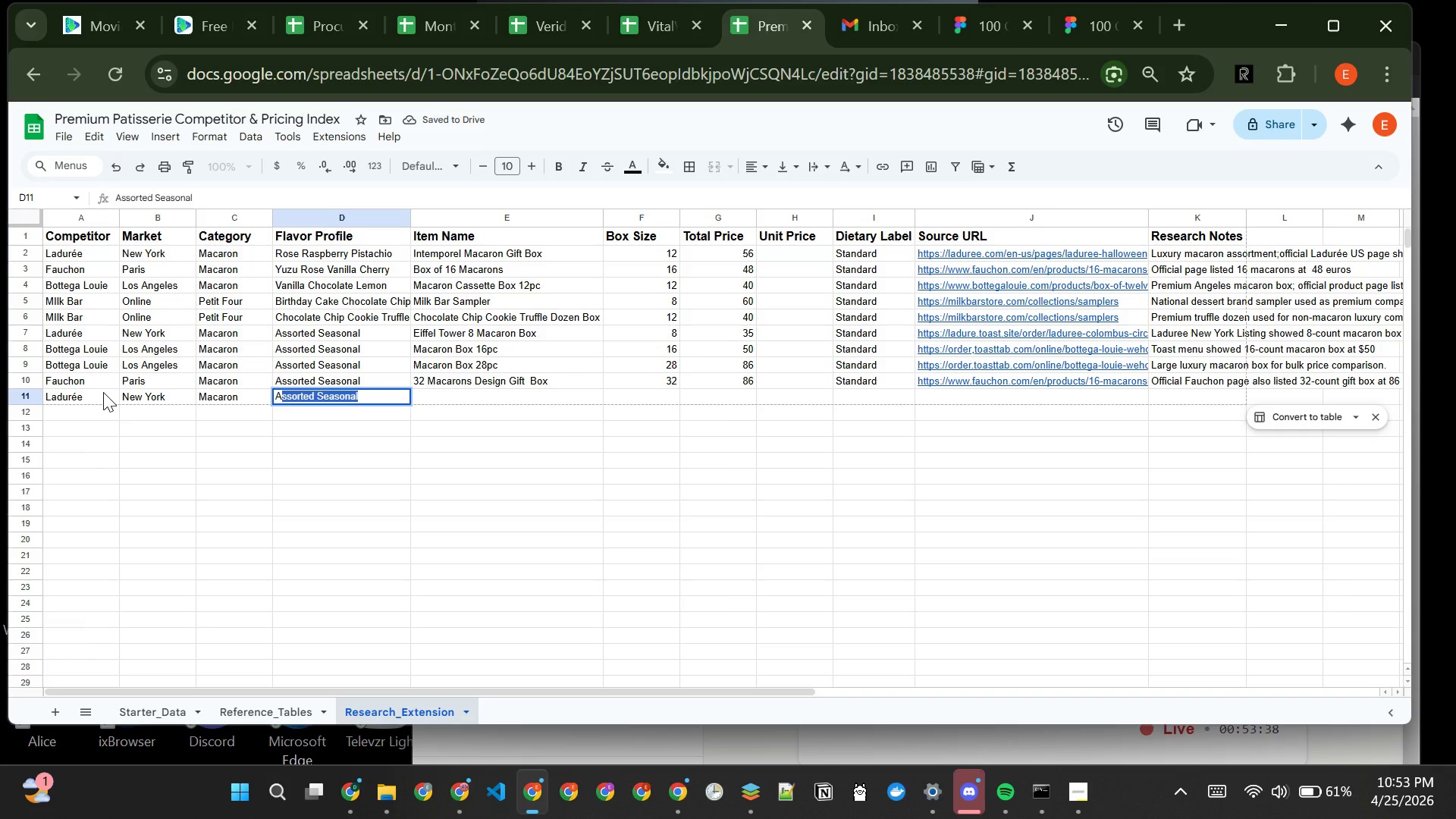 
hold_key(key=Tab, duration=0.33)
 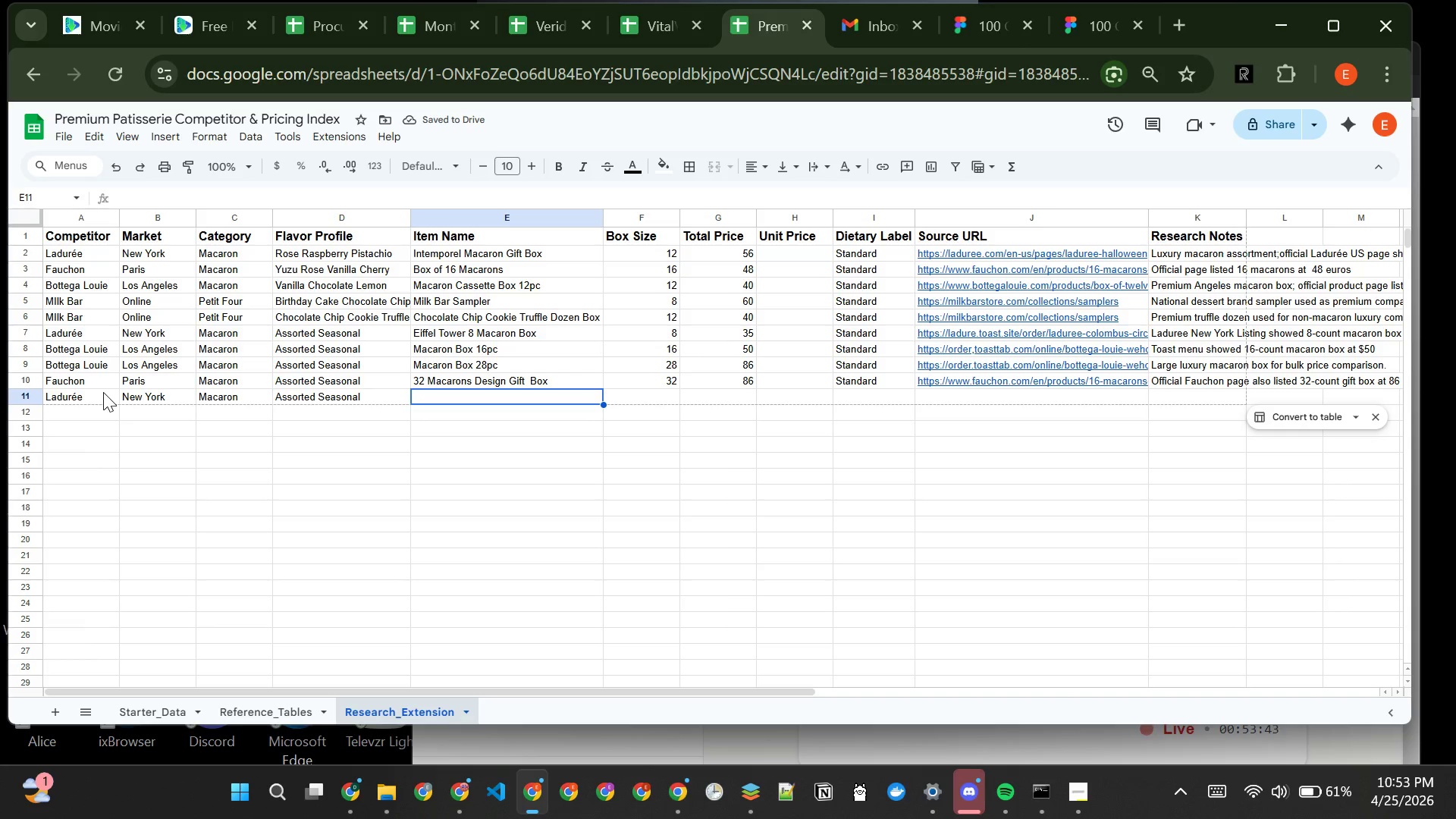 
wait(5.7)
 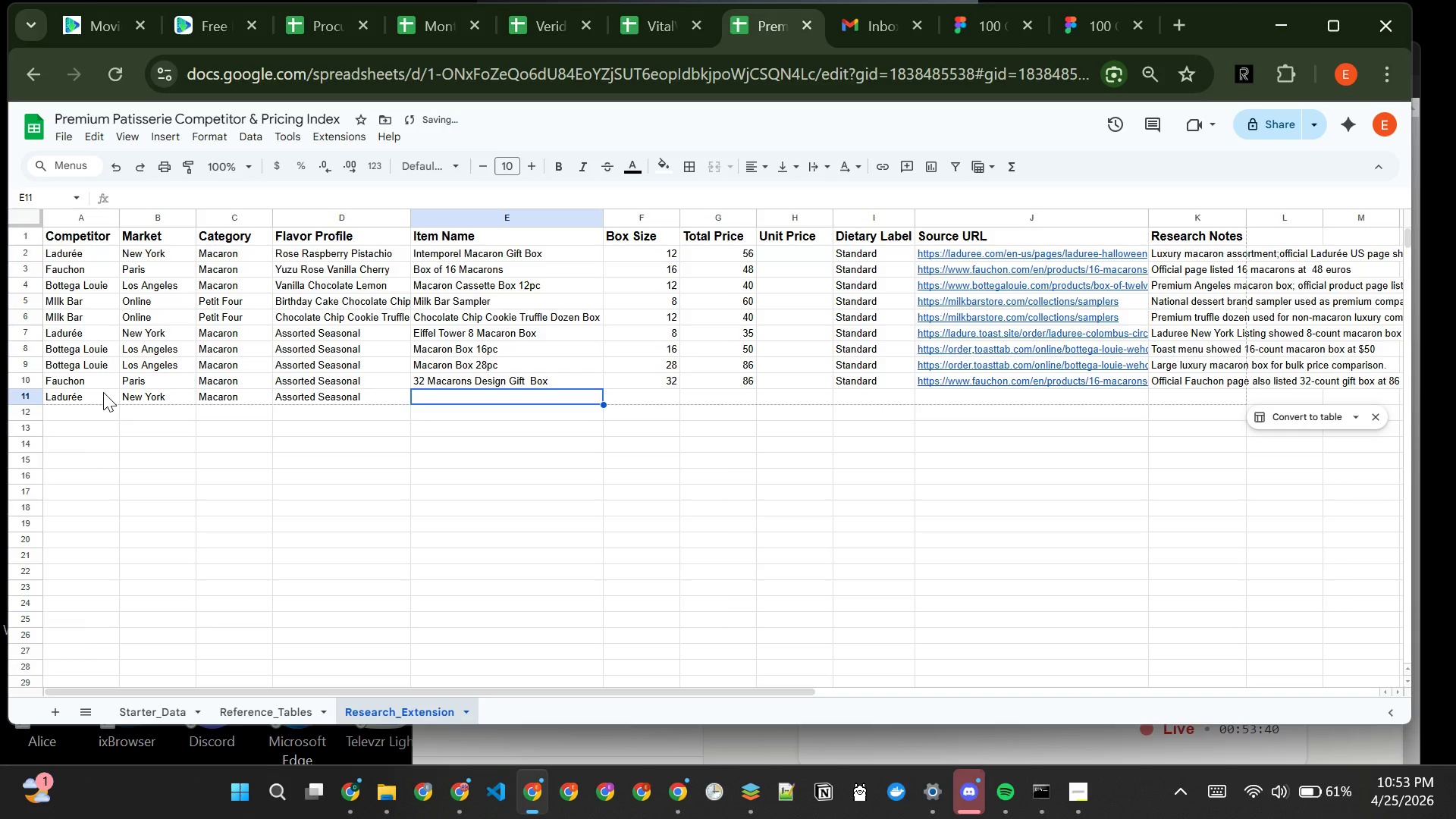 
type(Prestige 40 Macaron Box)
 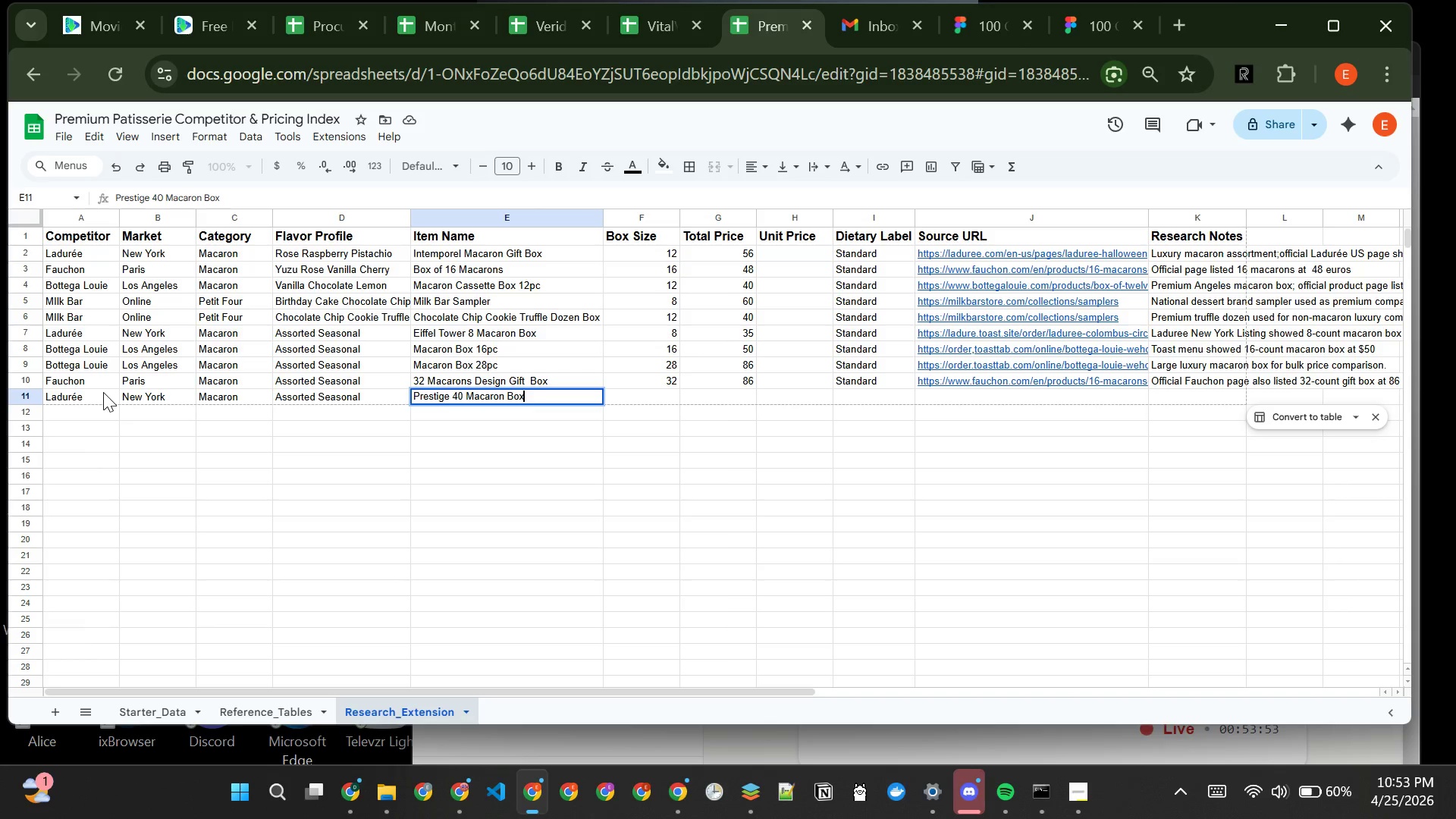 
wait(9.5)
 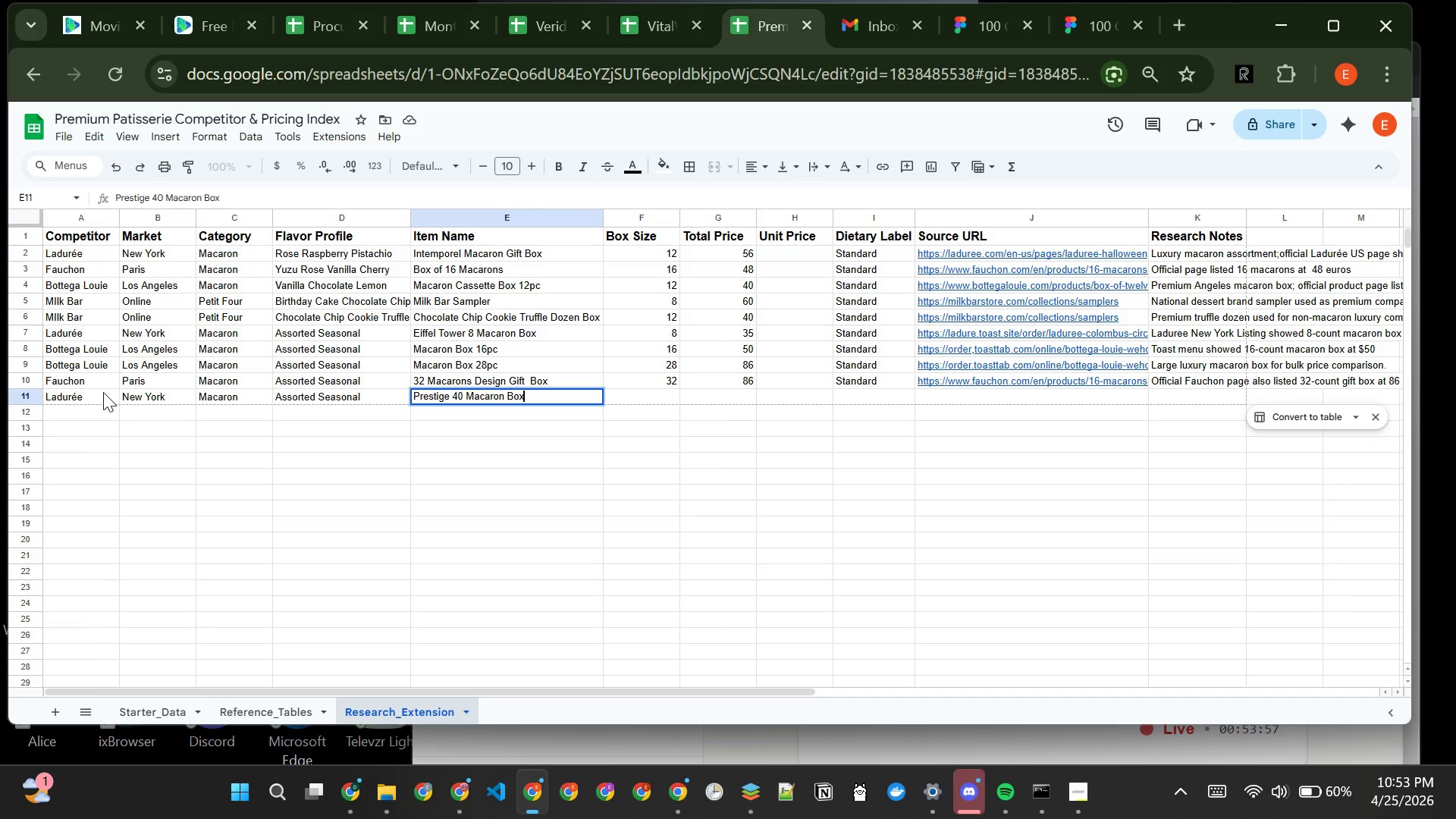 
key(Tab)
type(40)
key(Tab)
type(158)
key(Tab)
key(Tab)
type(Standard)
key(Tab)
type(https://ladure.toas)
 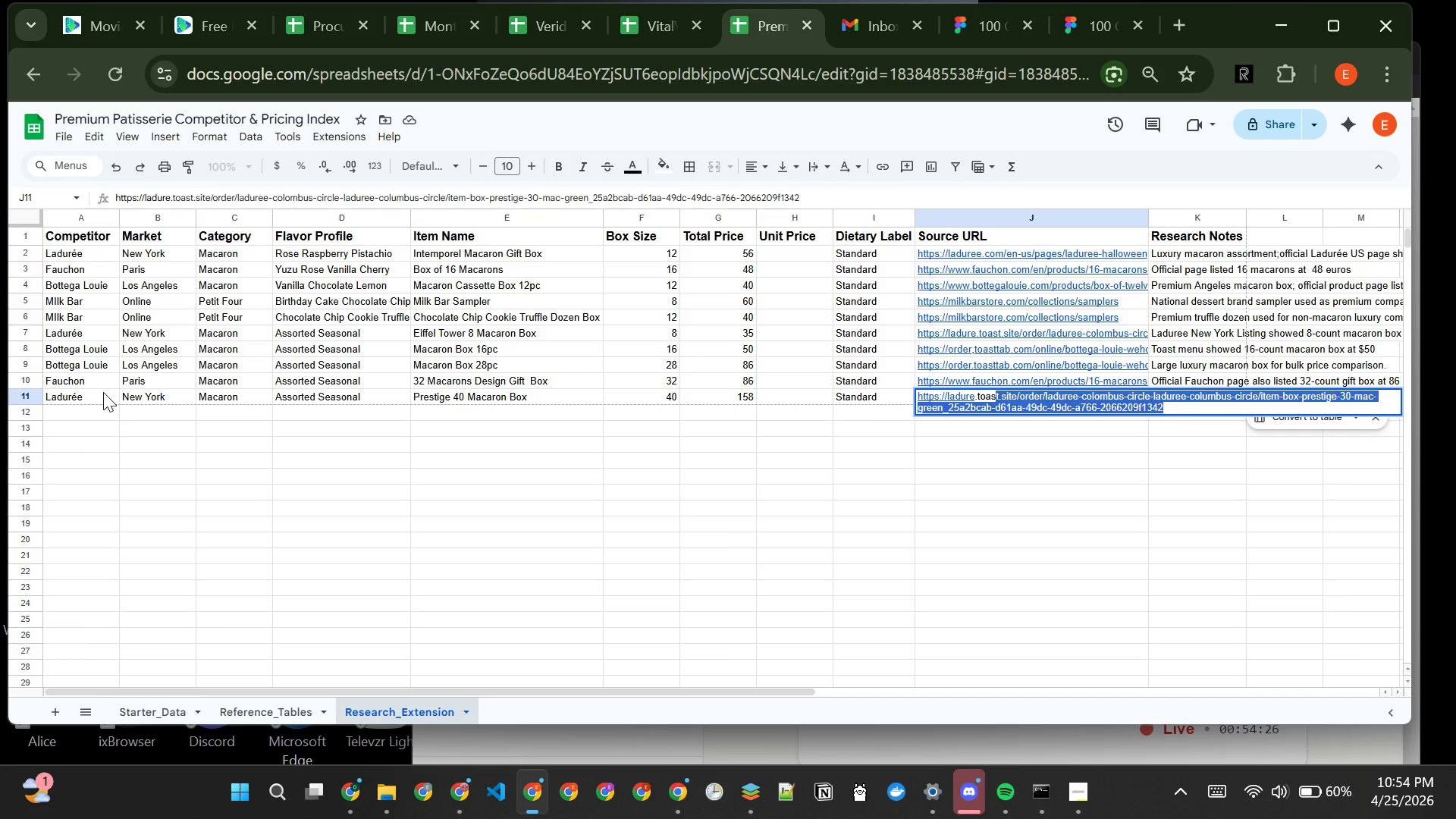 
wait(11.75)
 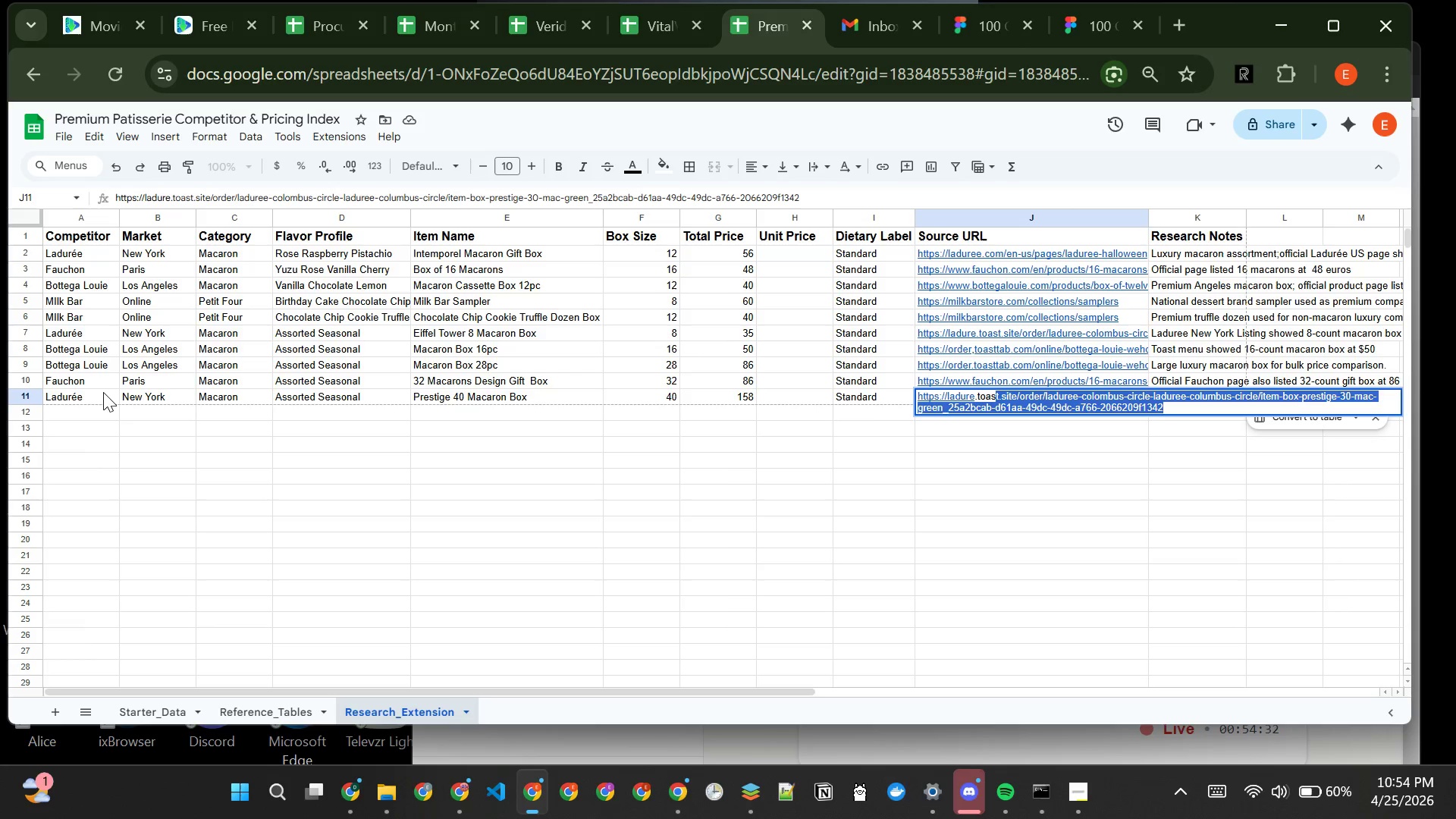 
key(Tab)
 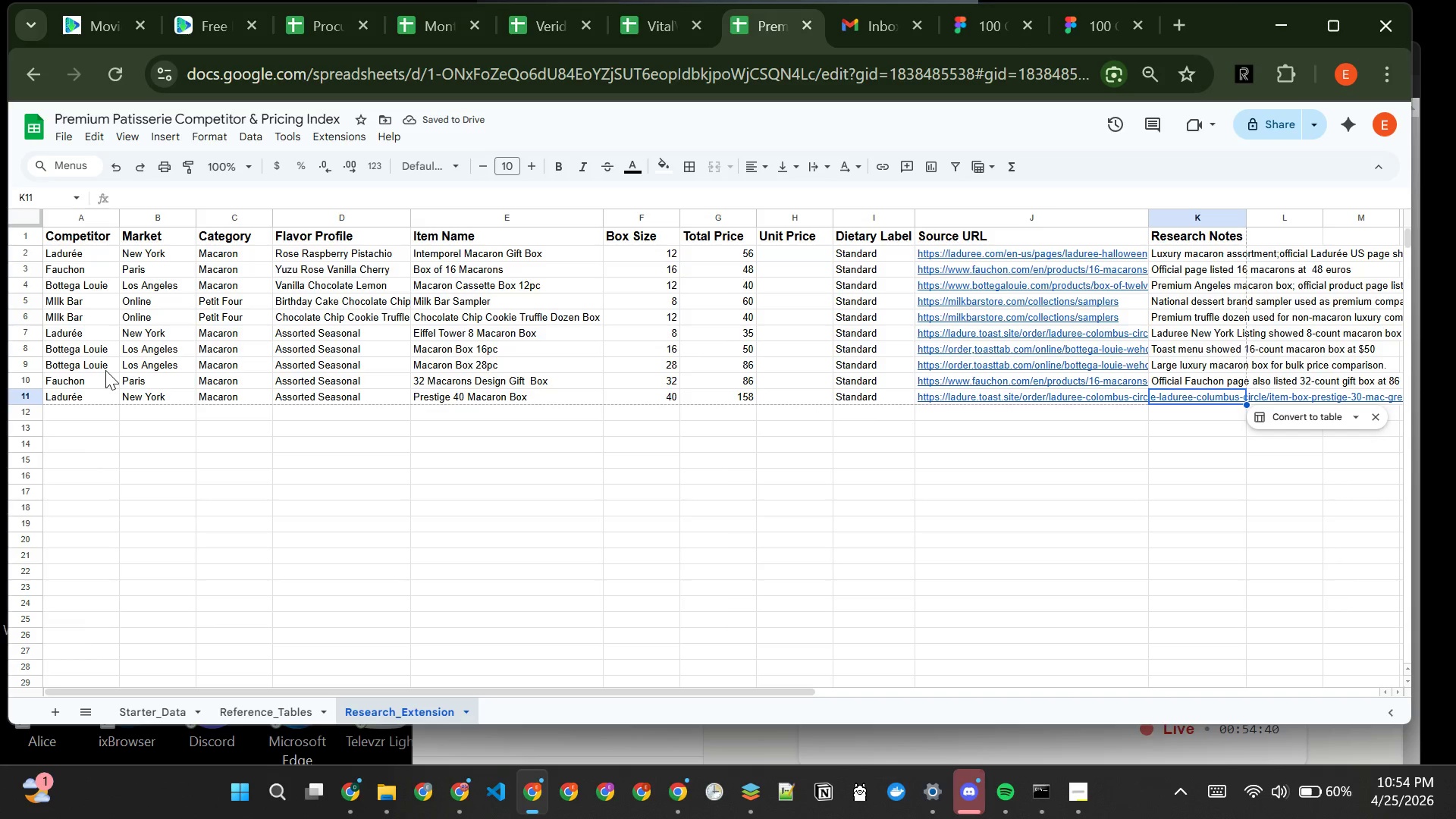 
type(Larfe )
key(Backspace)
key(Backspace)
key(Backspace)
type(ge )
key(Backspace)
type(-format Ladure)
key(Backspace)
 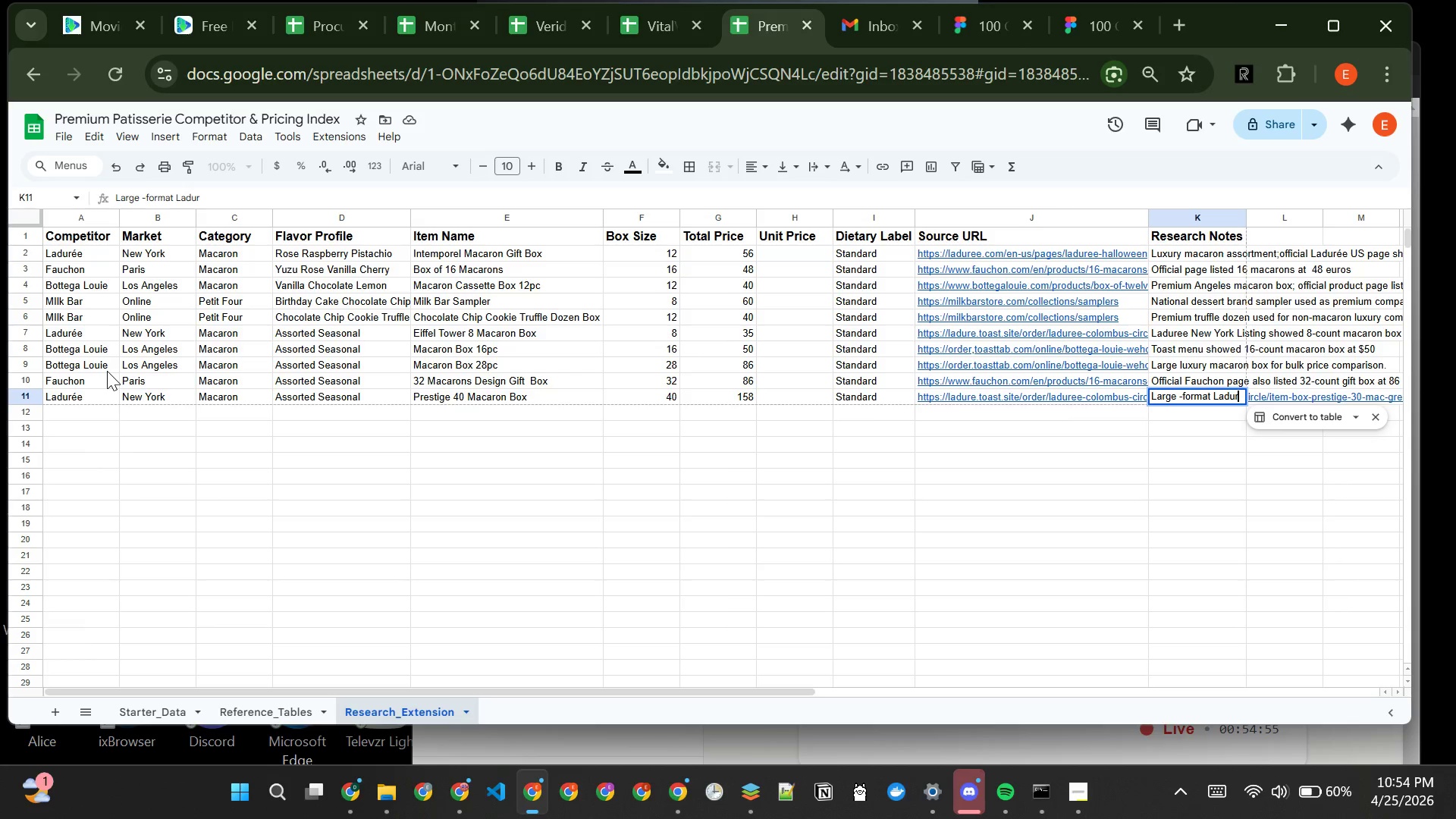 
key(Meta+MetaLeft)
 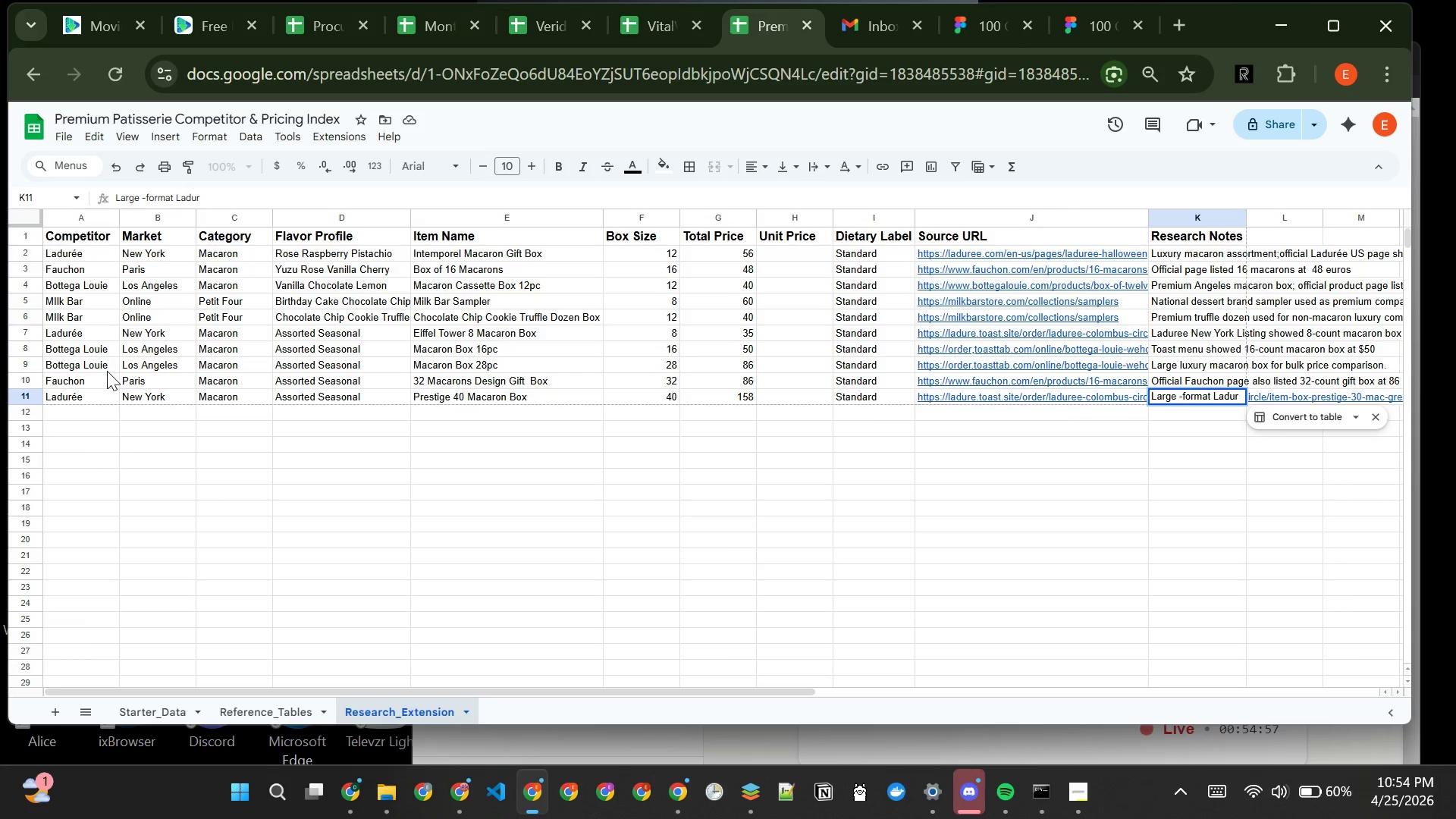 
key(Meta+Period)
 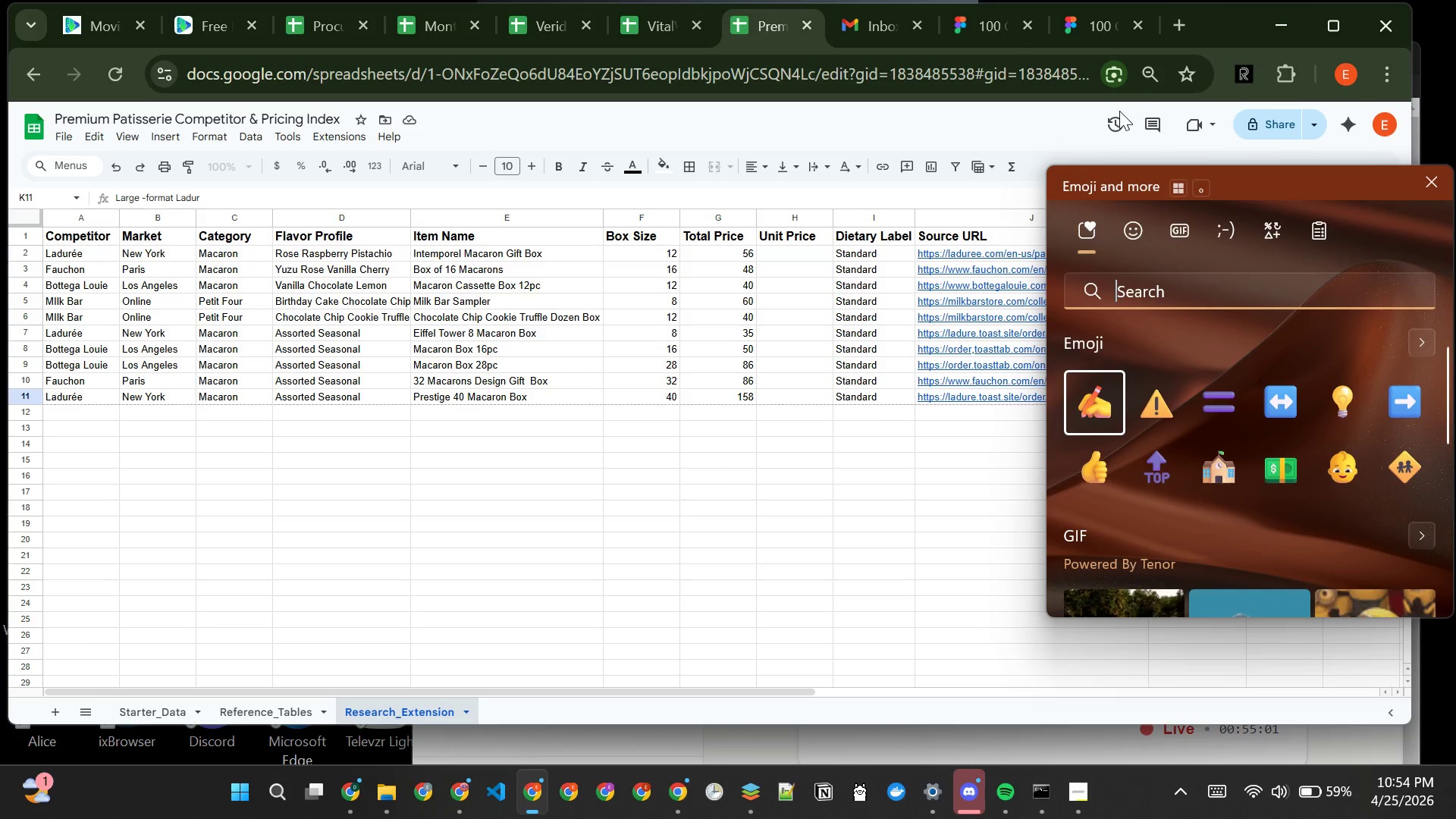 
wait(5.64)
 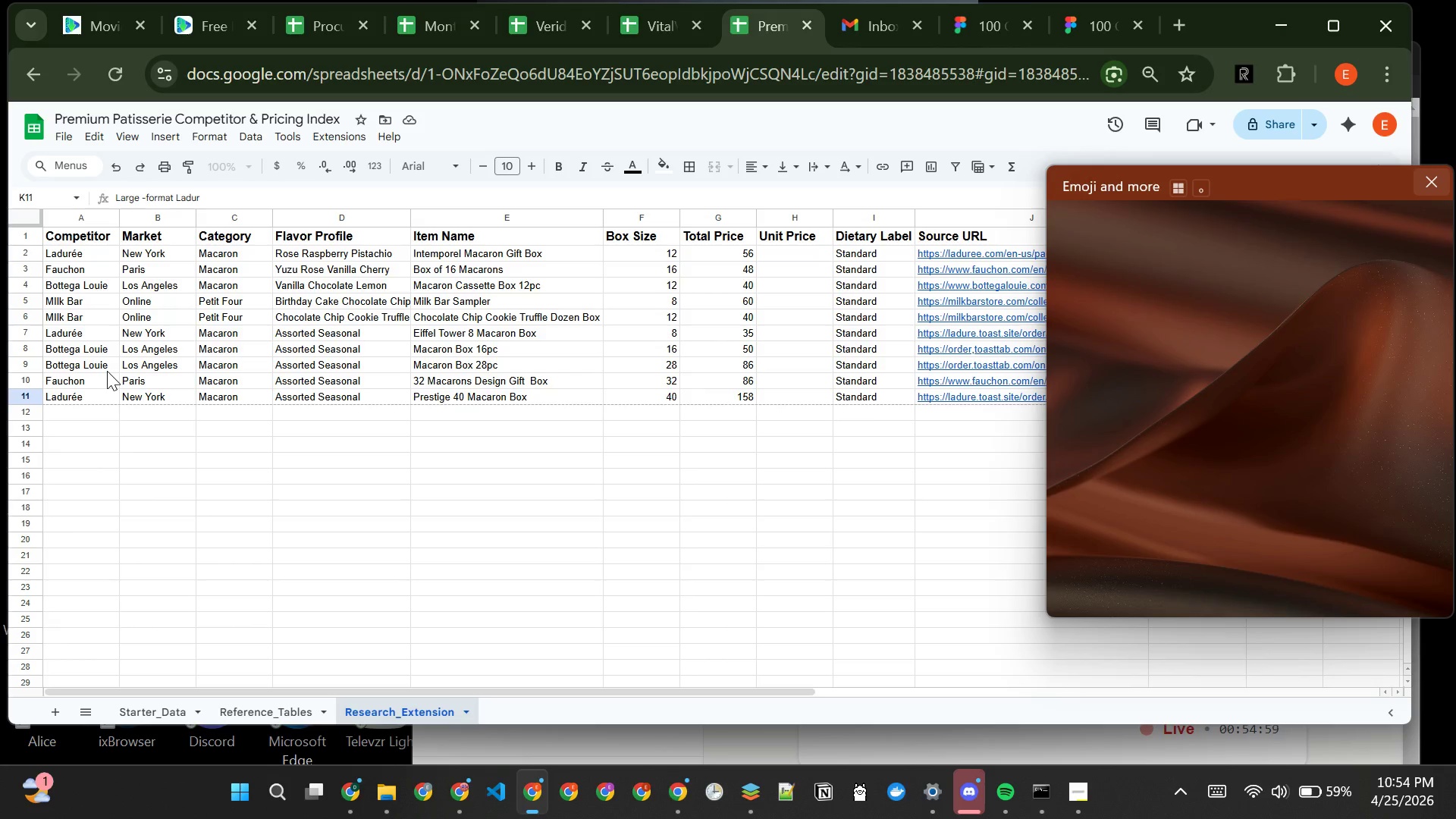 
left_click([1436, 186])
 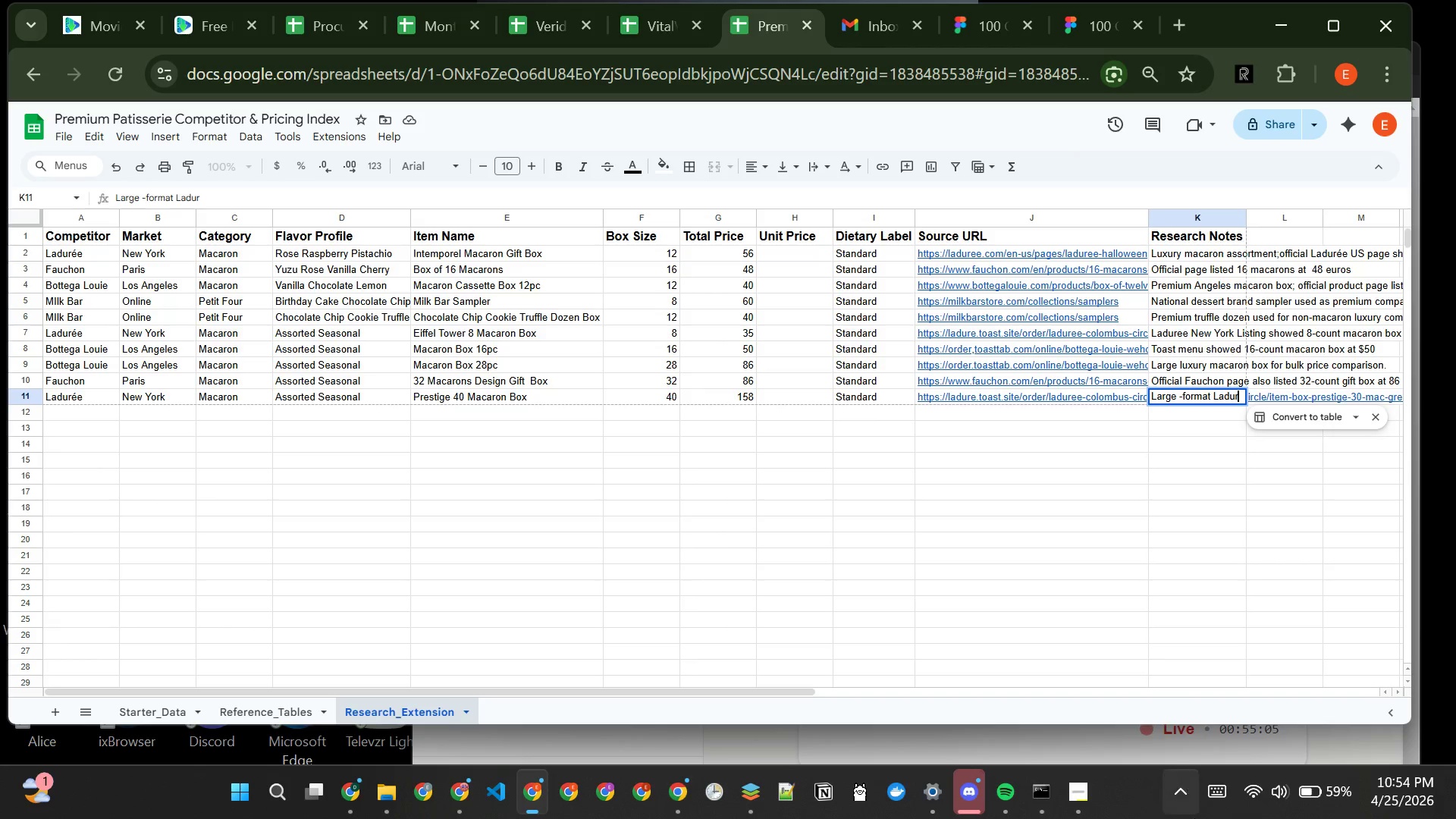 
left_click([1223, 801])
 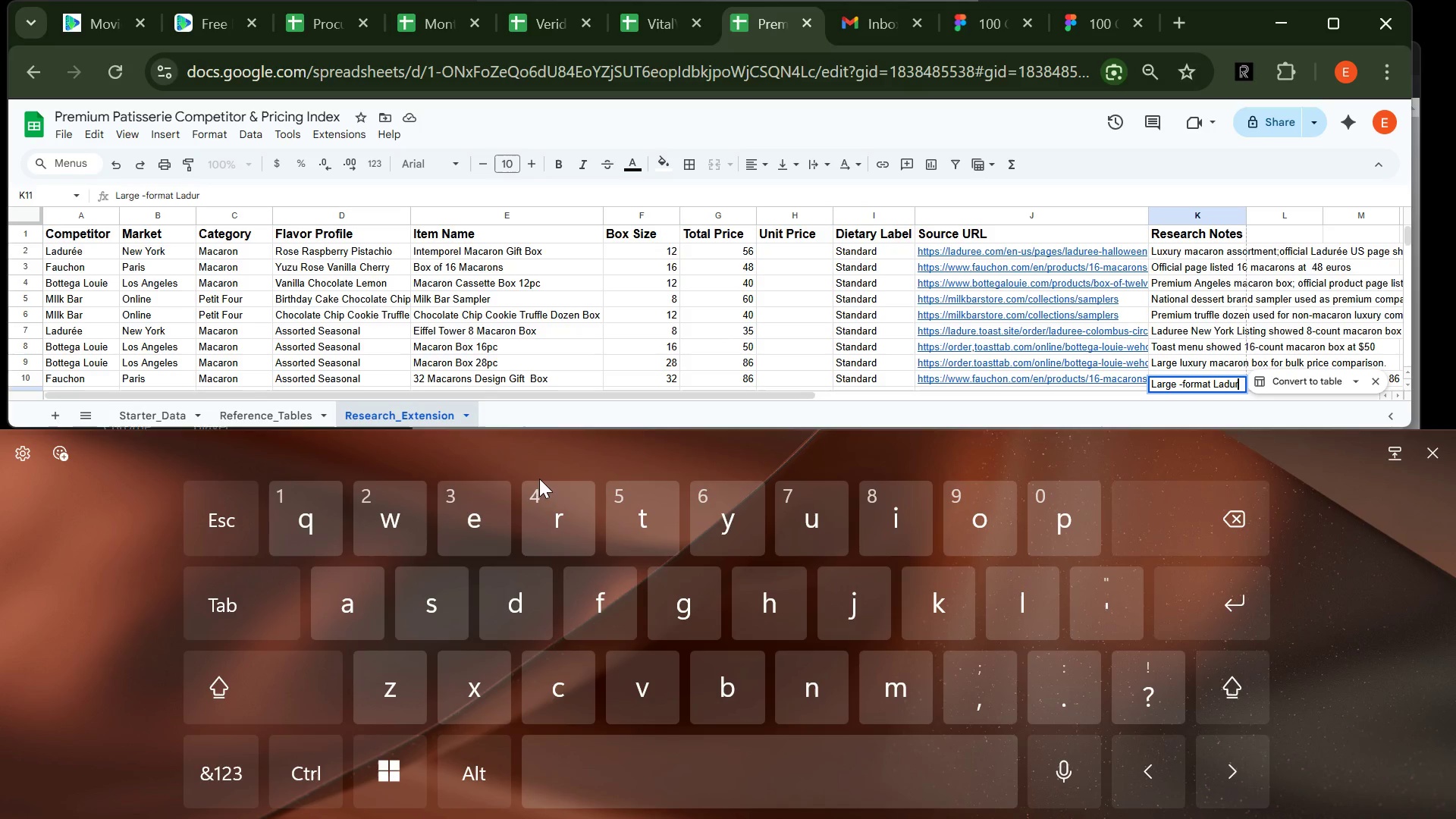 
wait(8.08)
 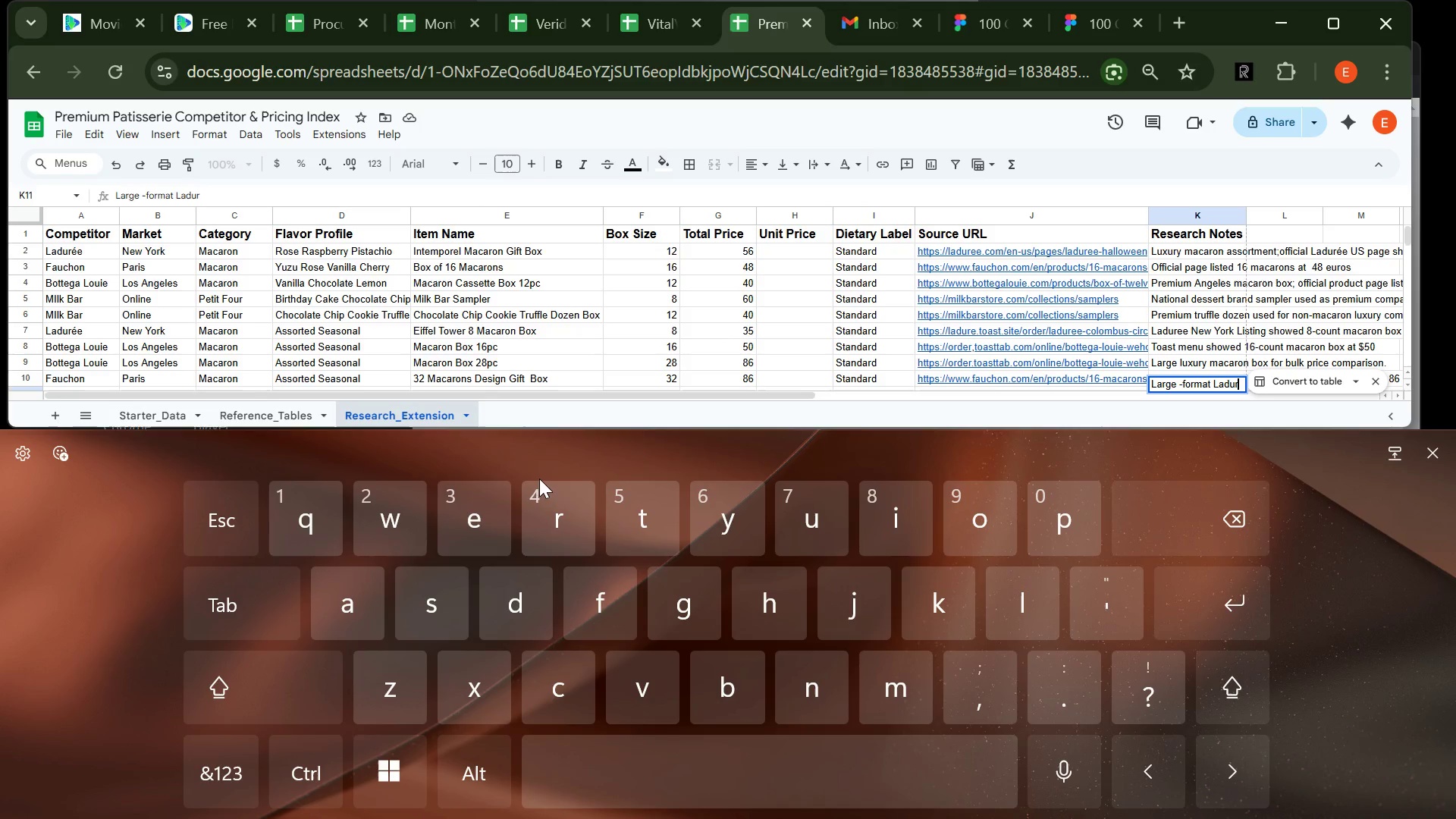 
left_click([493, 515])
 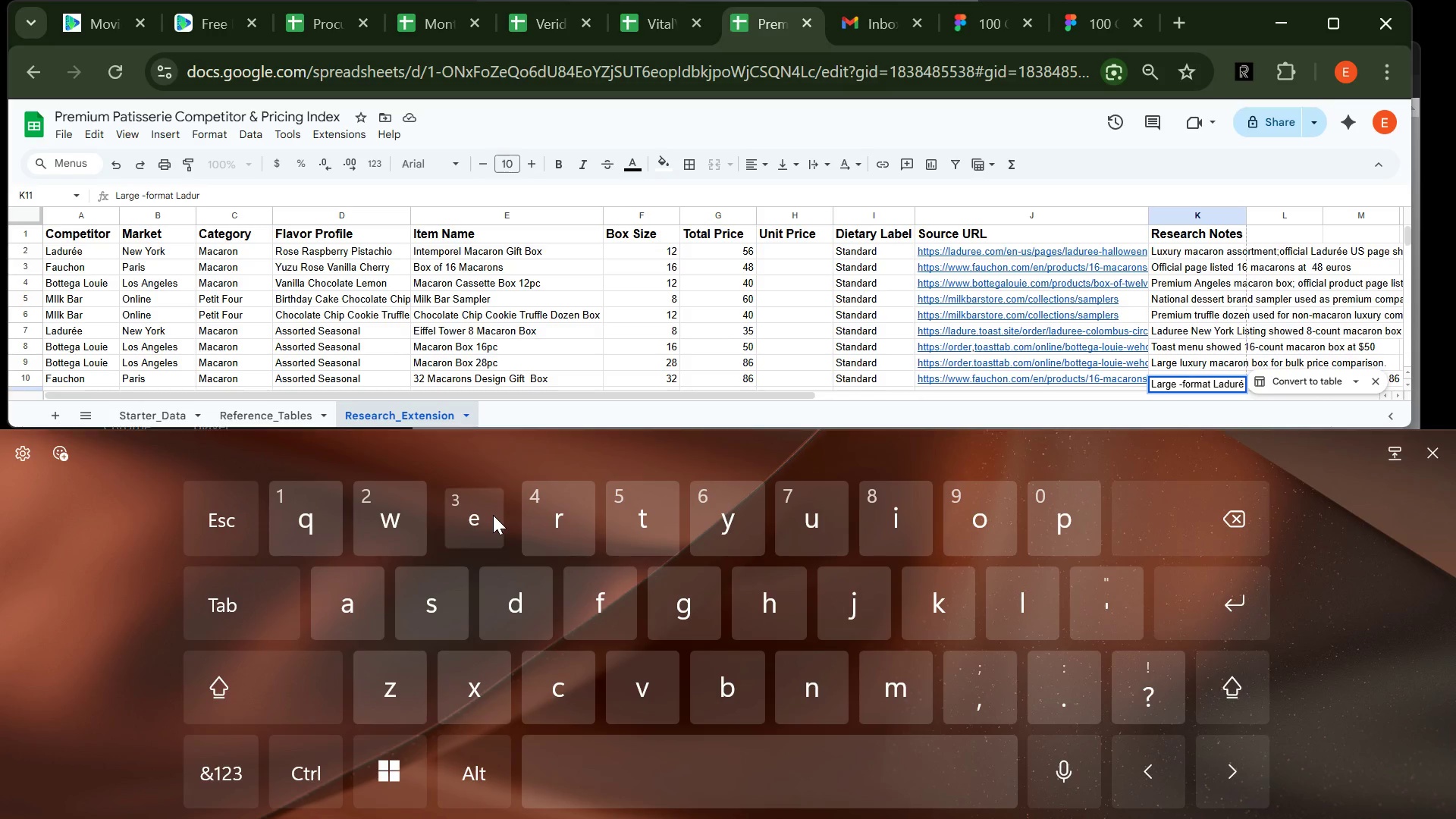 
key(E)
 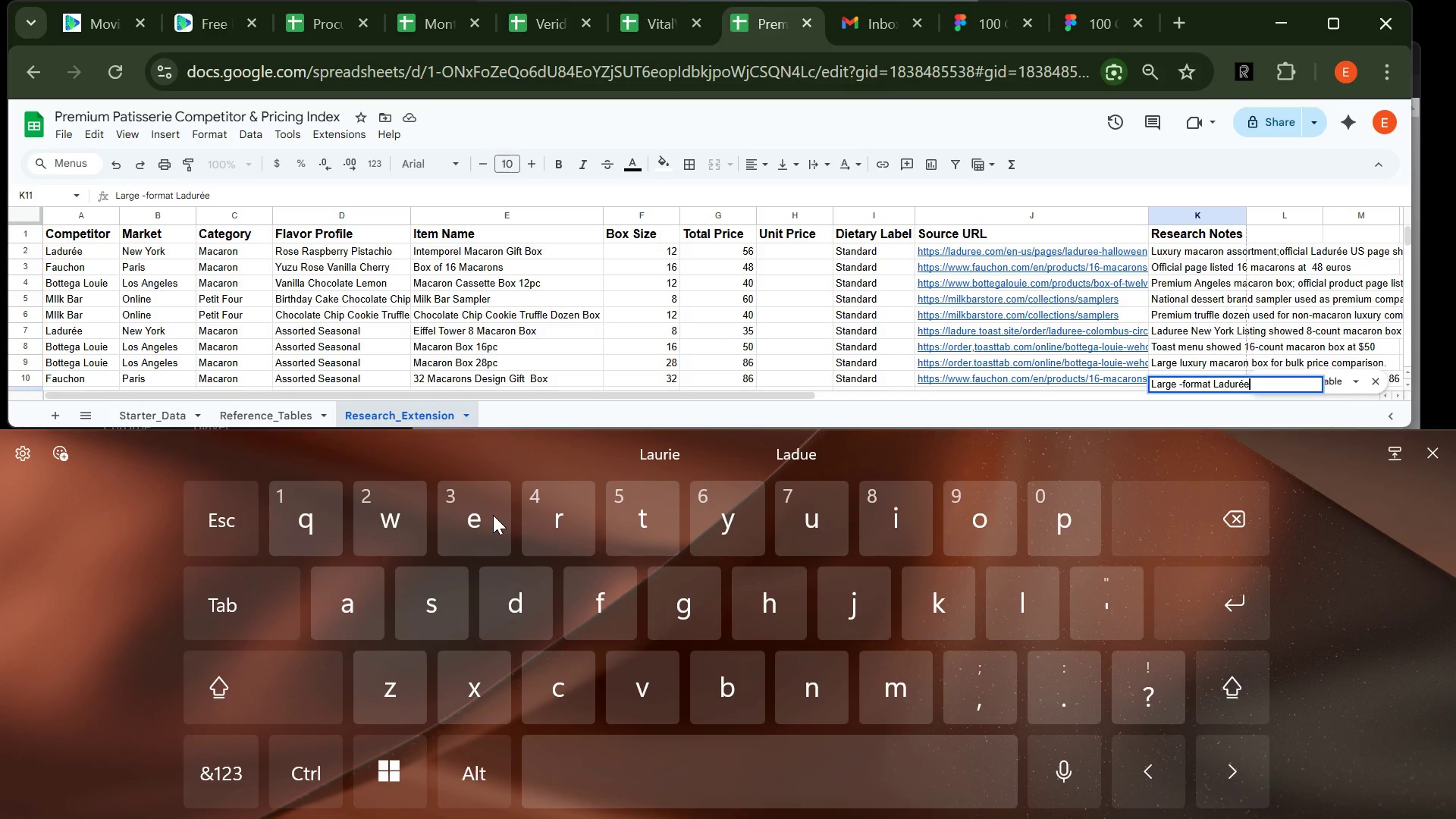 
type( box fr ultra)
key(Backspace)
key(Backspace)
key(Backspace)
key(Backspace)
key(Backspace)
key(Backspace)
key(Backspace)
type(or ultra-luxury ceiling coma)
key(Backspace)
type(parison)
 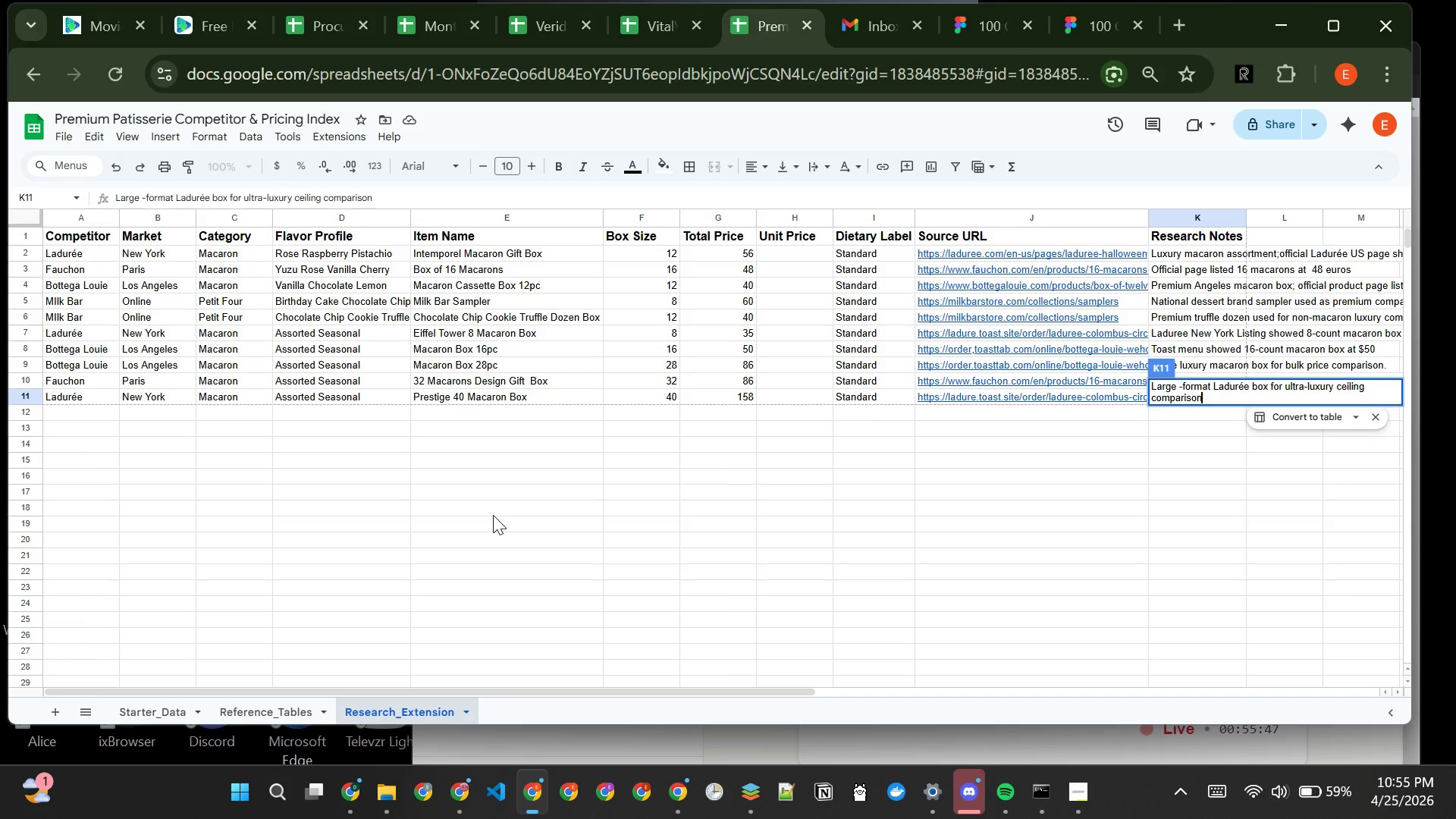 
key(Enter)
 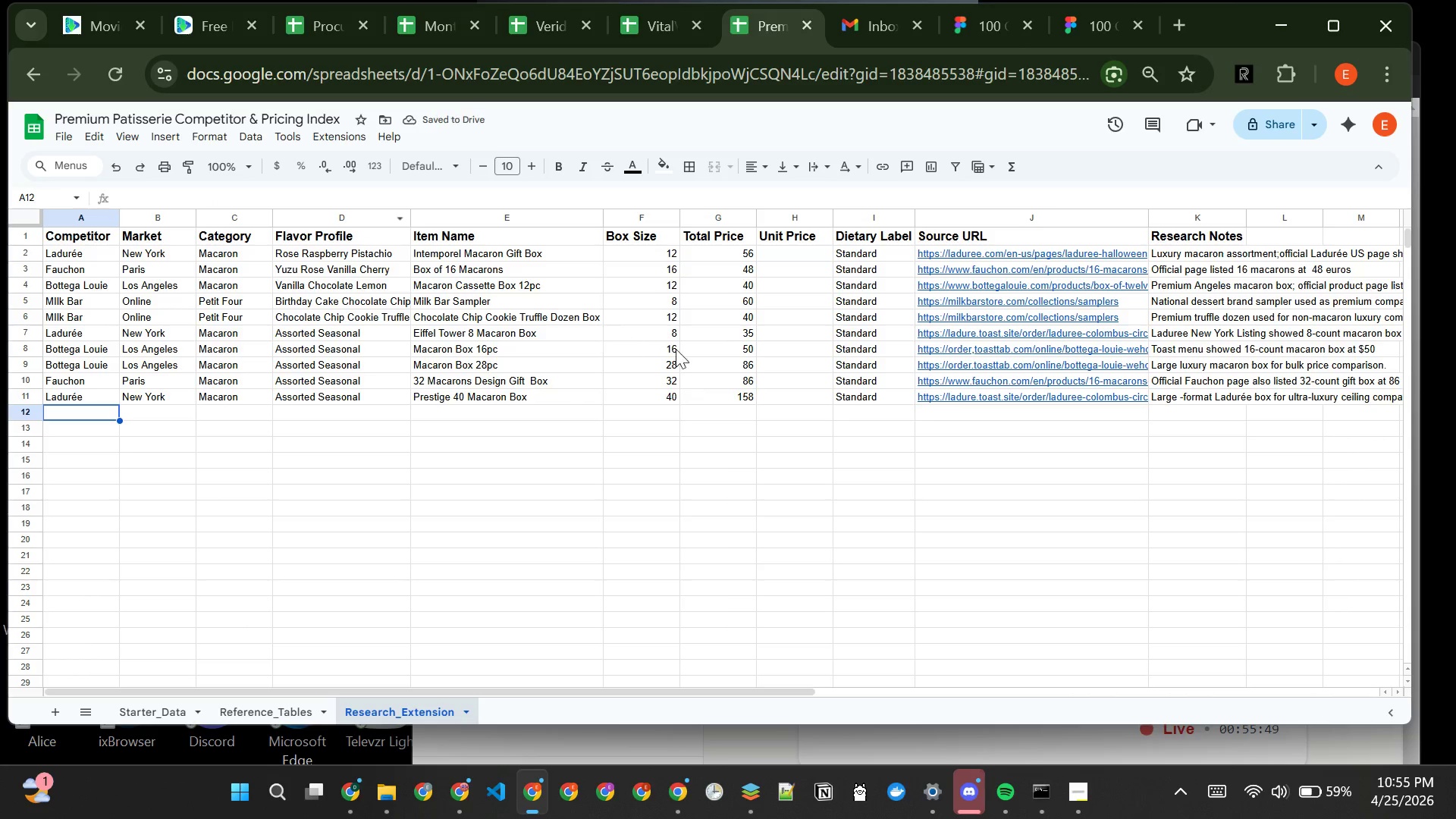 
mouse_move([780, 403])
 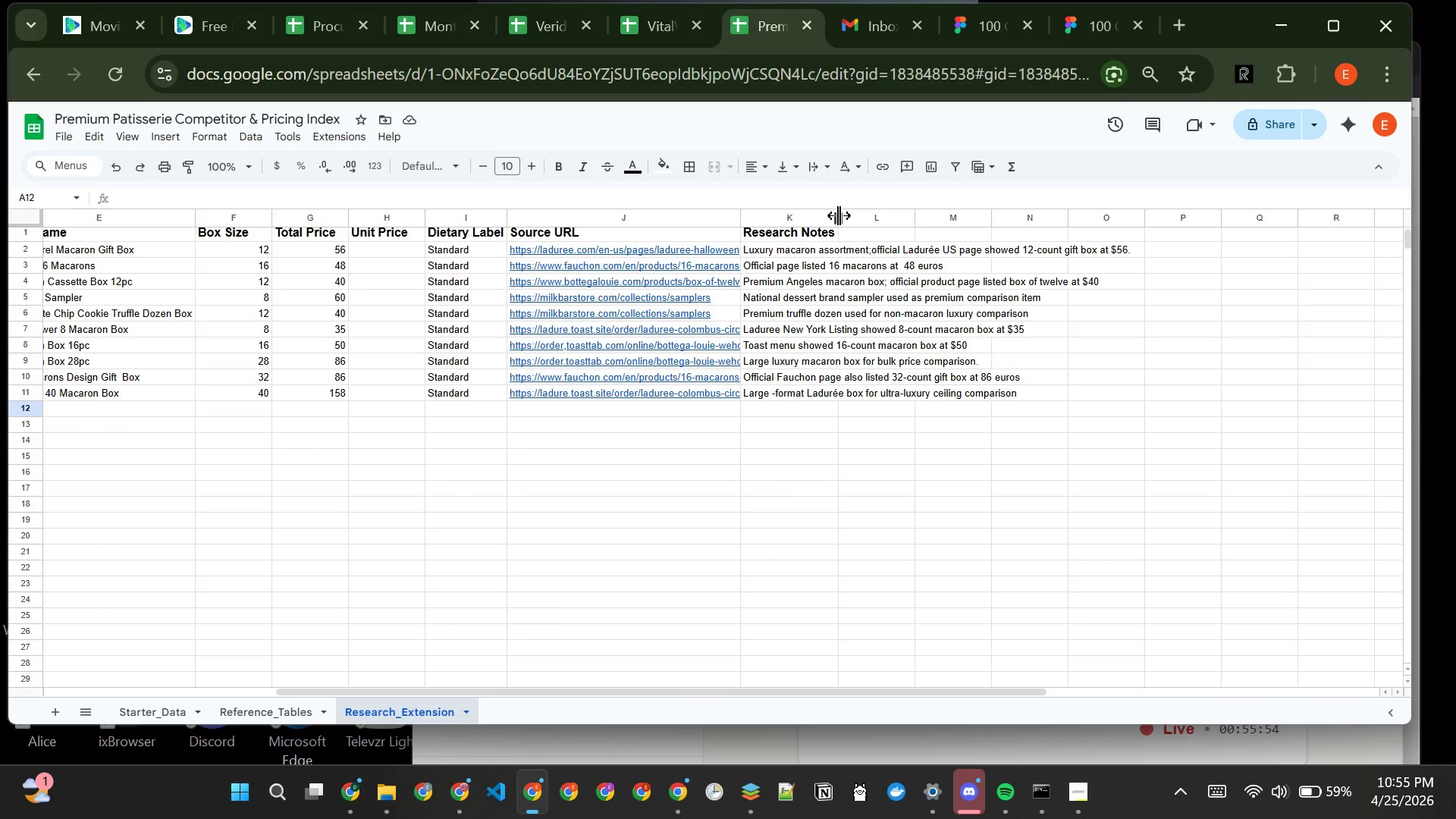 
left_click_drag(start_coordinate=[839, 215], to_coordinate=[927, 234])
 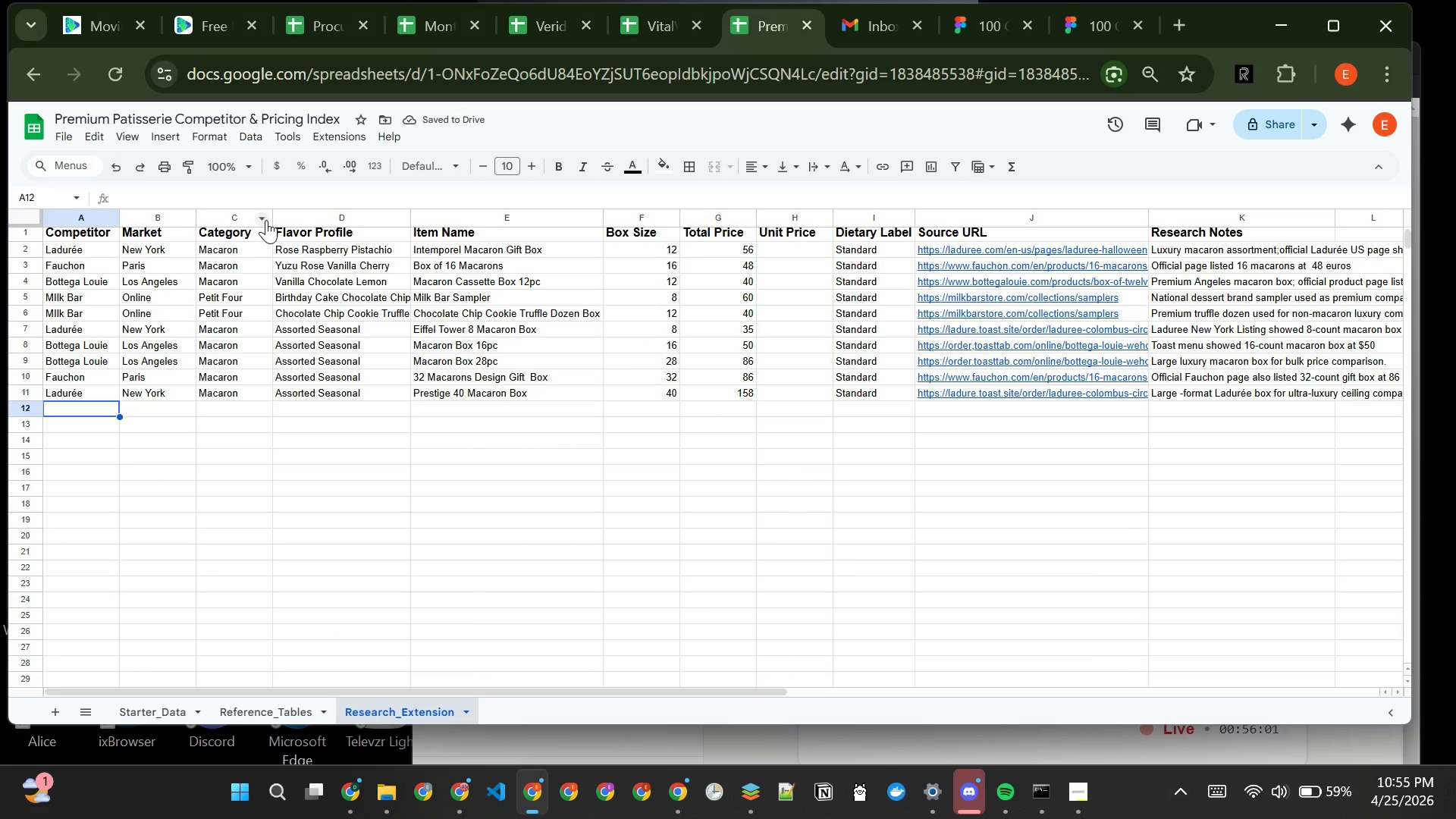 
wait(6.08)
 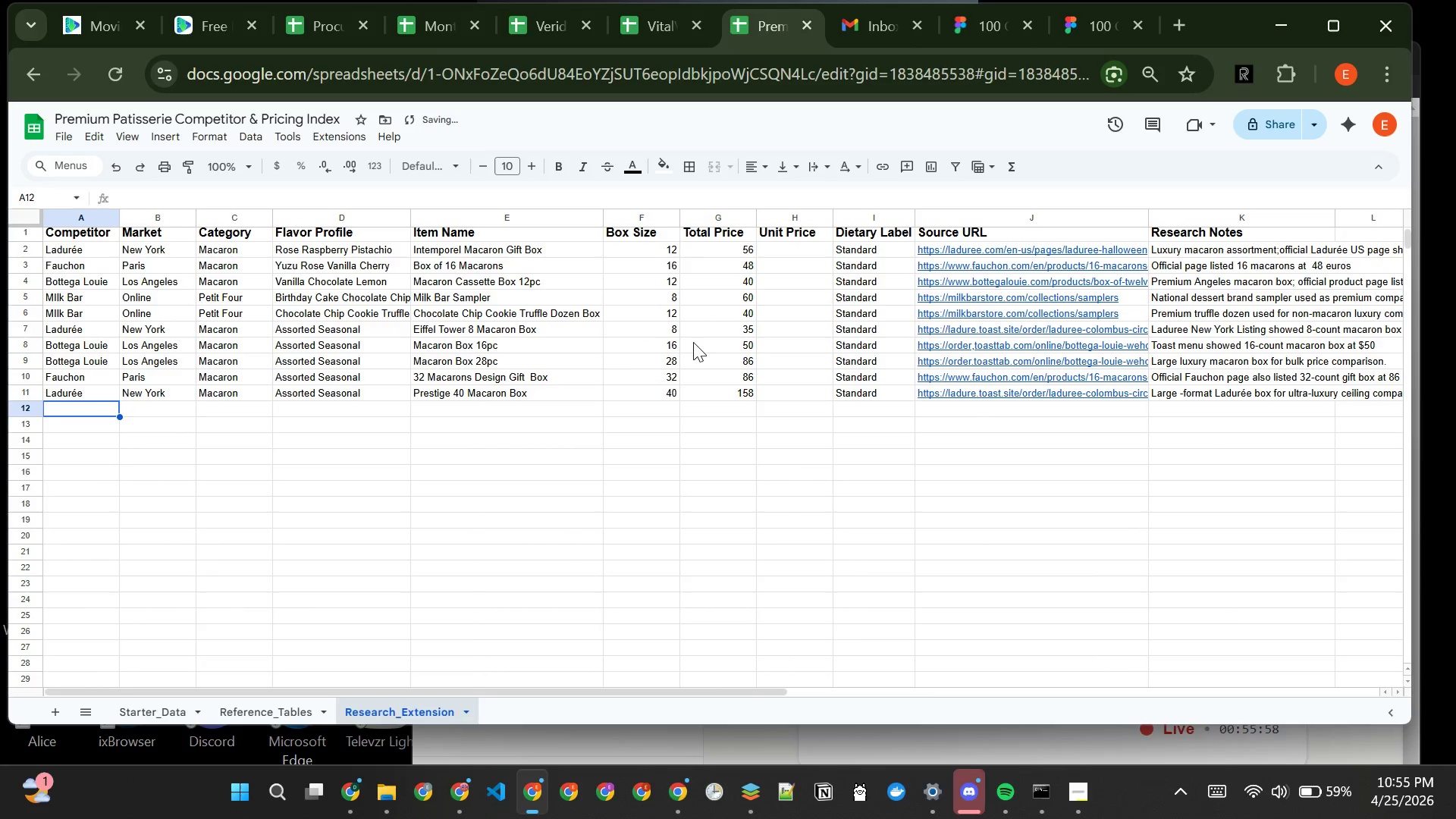 
left_click_drag(start_coordinate=[93, 219], to_coordinate=[1329, 315])
 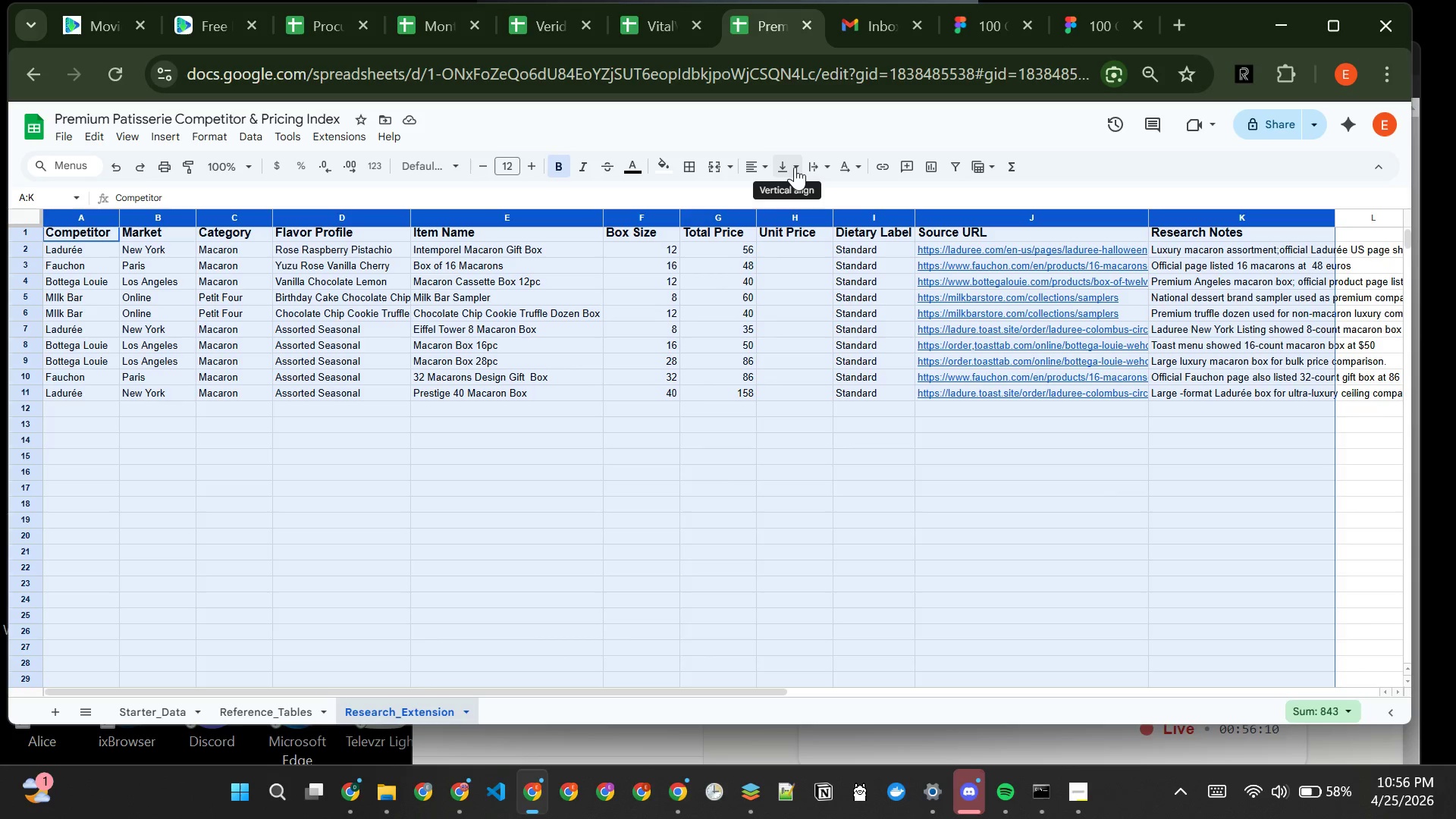 
left_click([811, 167])
 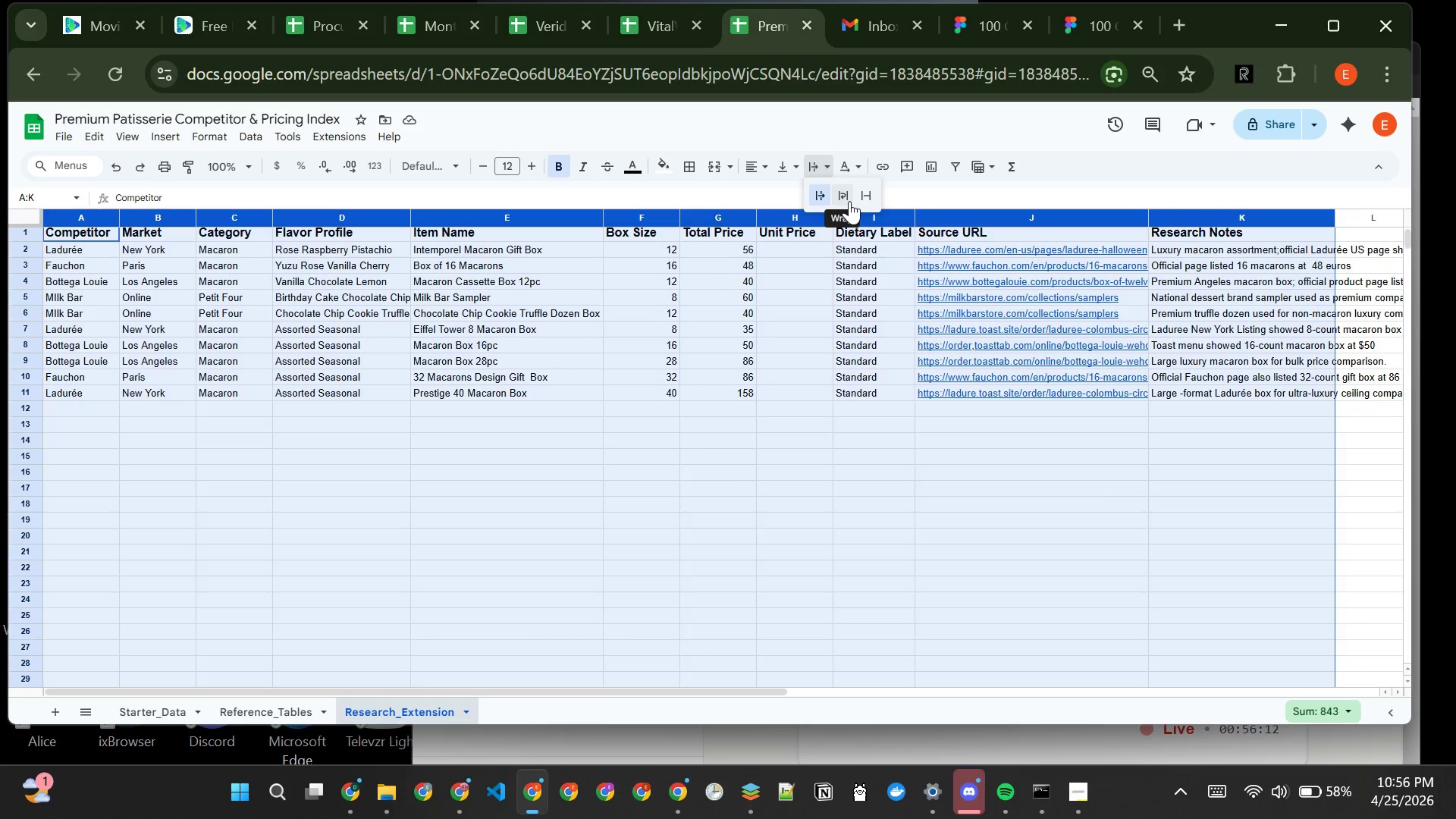 
left_click([849, 201])
 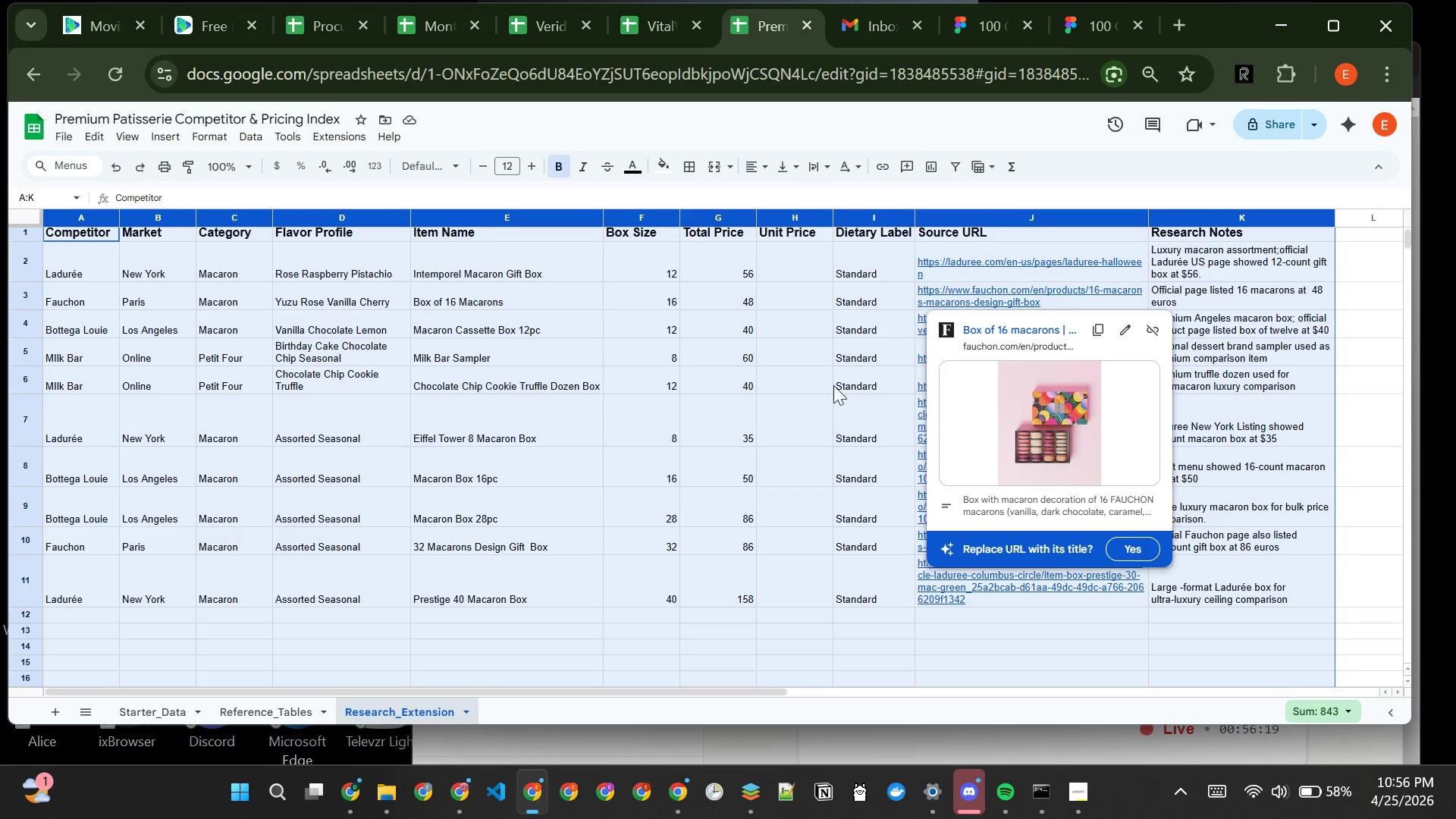 
wait(11.33)
 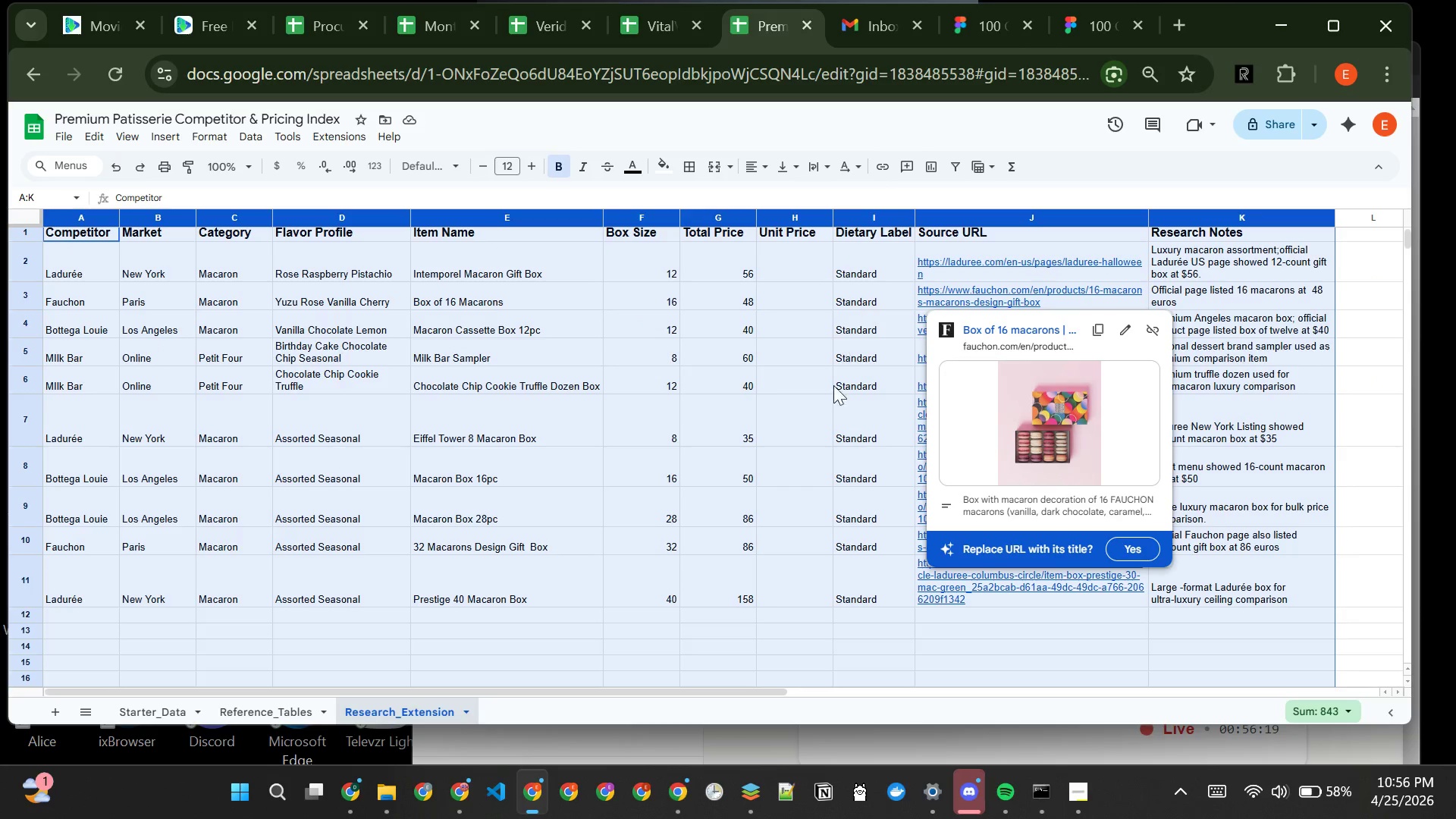 
left_click([799, 161])
 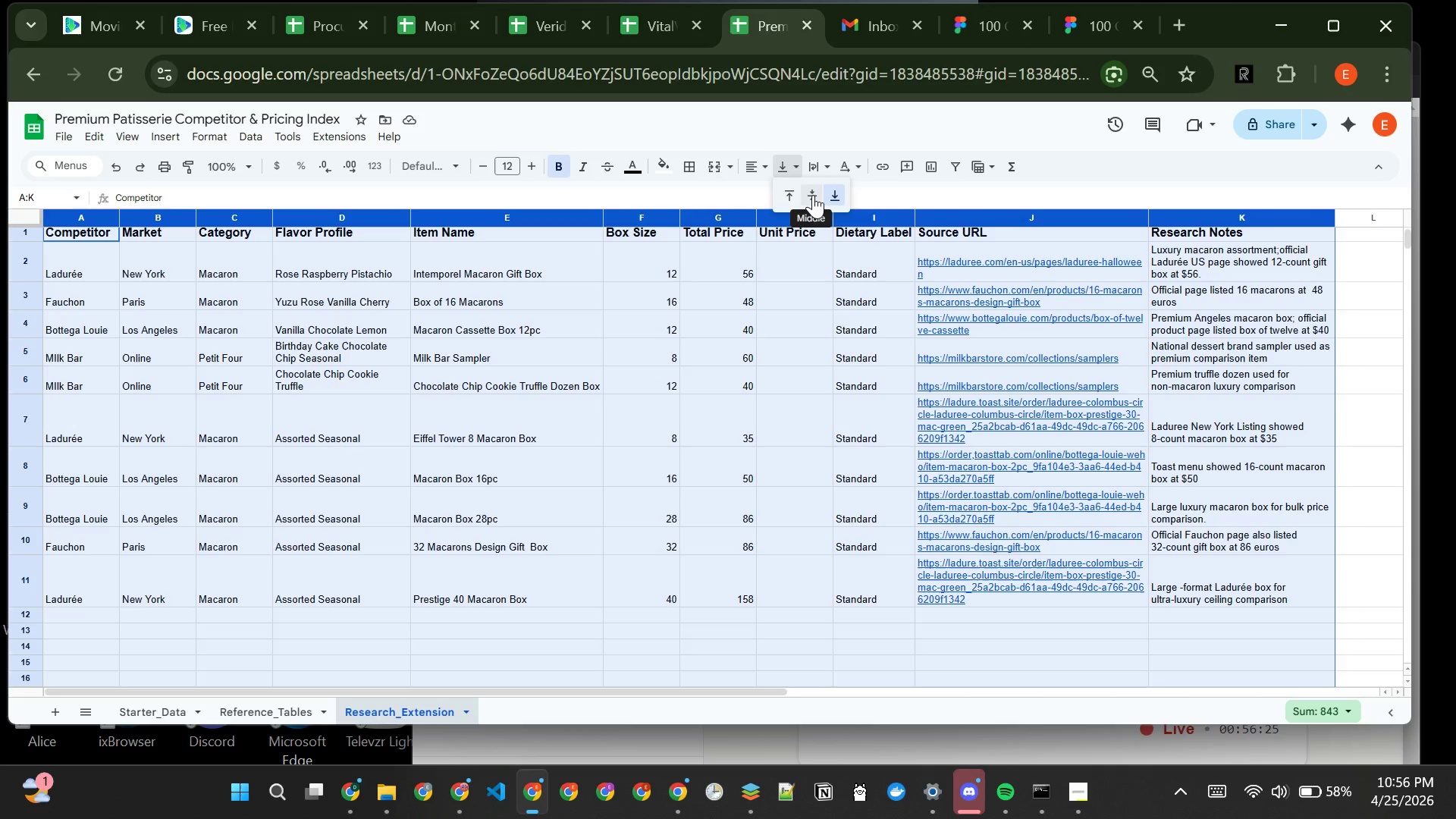 
left_click([813, 195])
 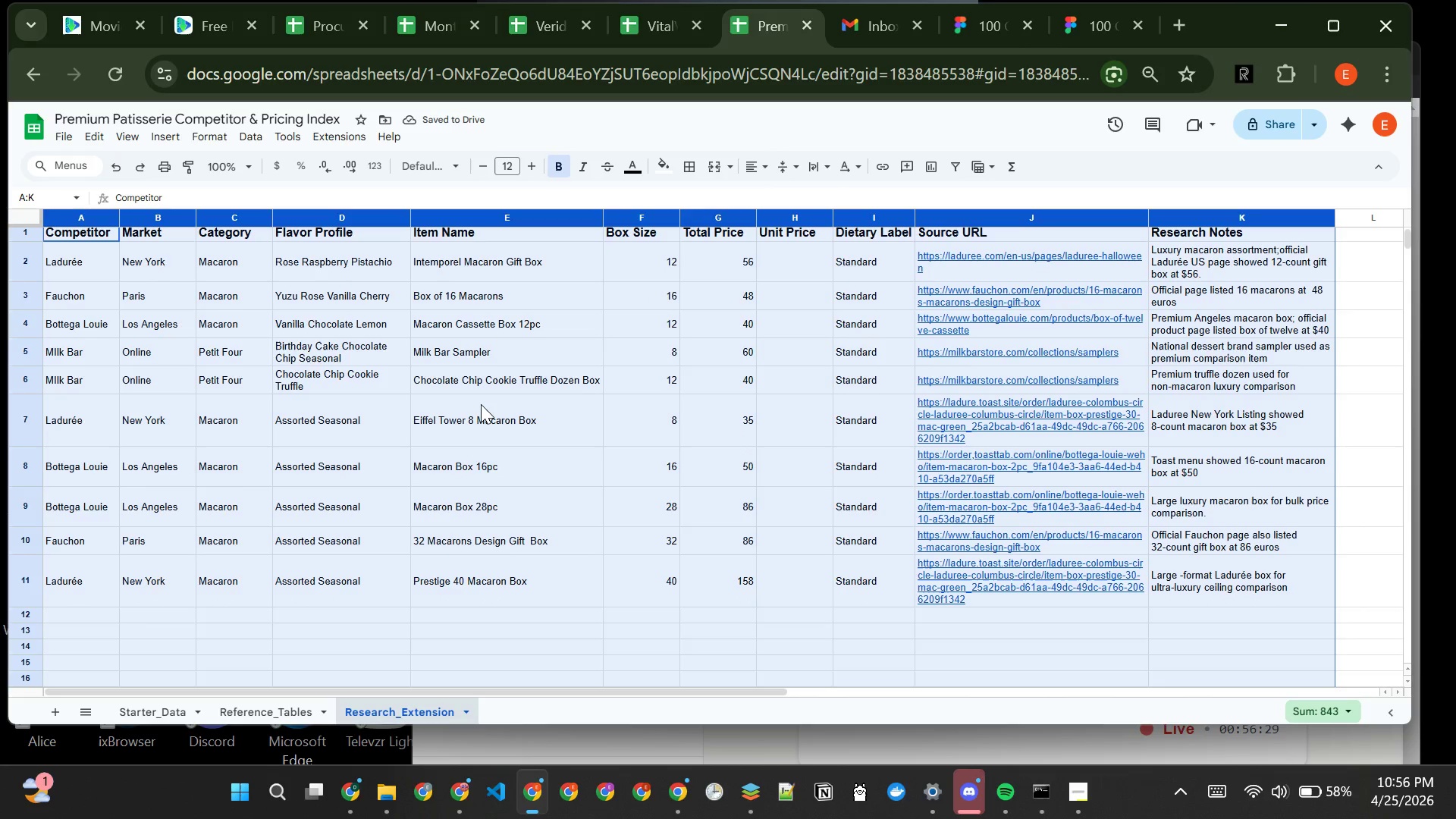 
left_click([560, 572])
 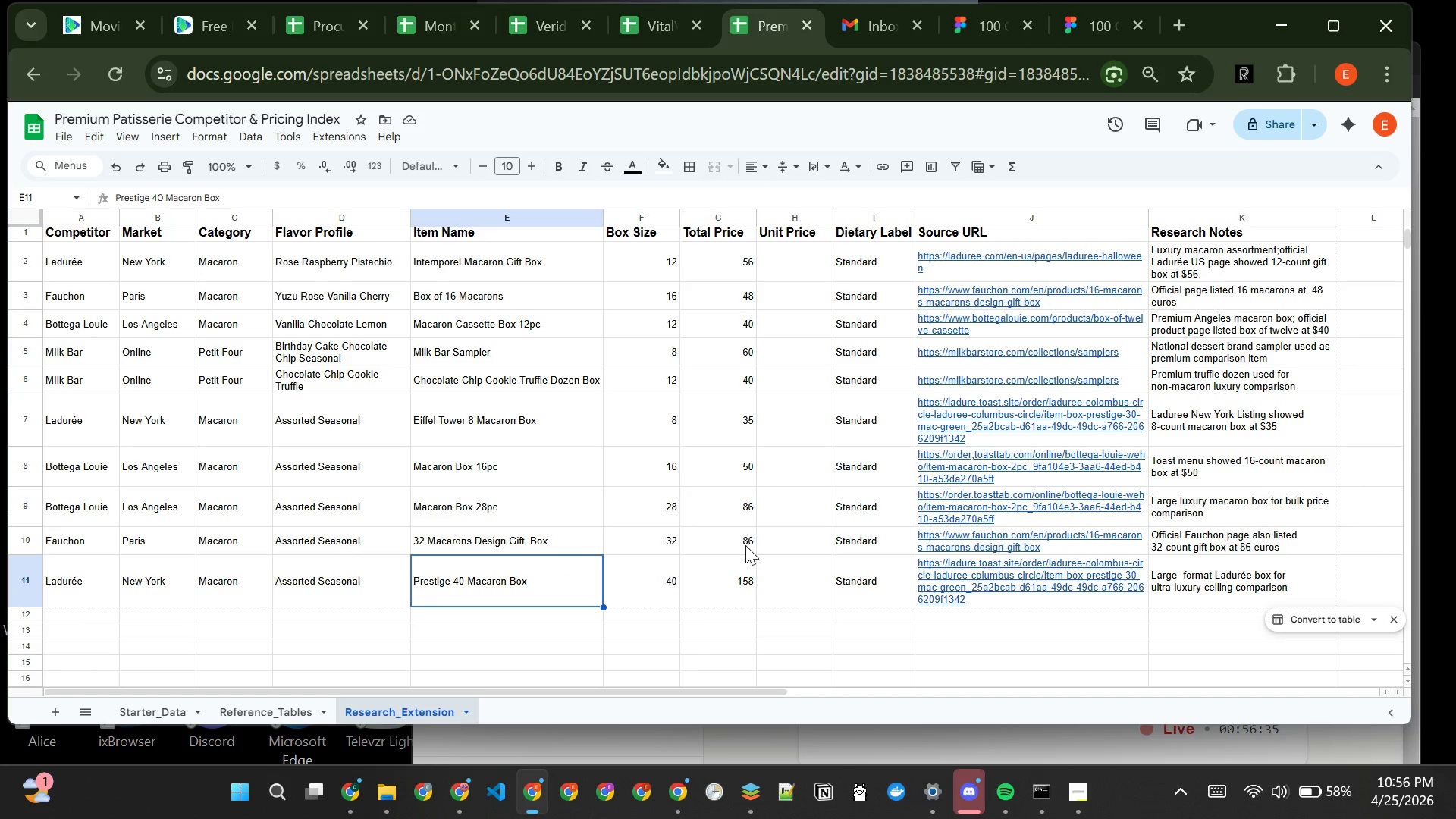 
wait(6.03)
 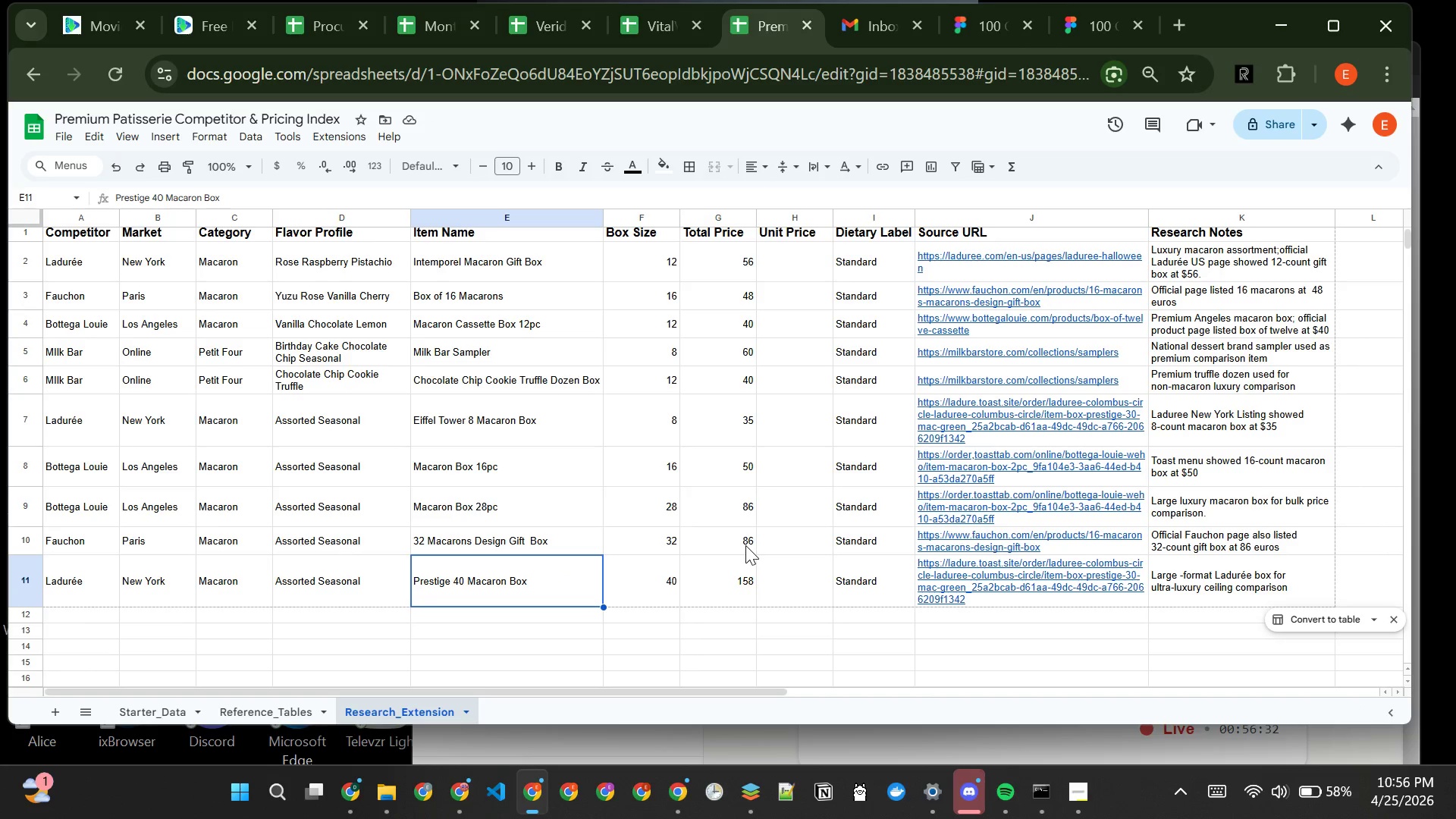 
left_click([802, 265])
 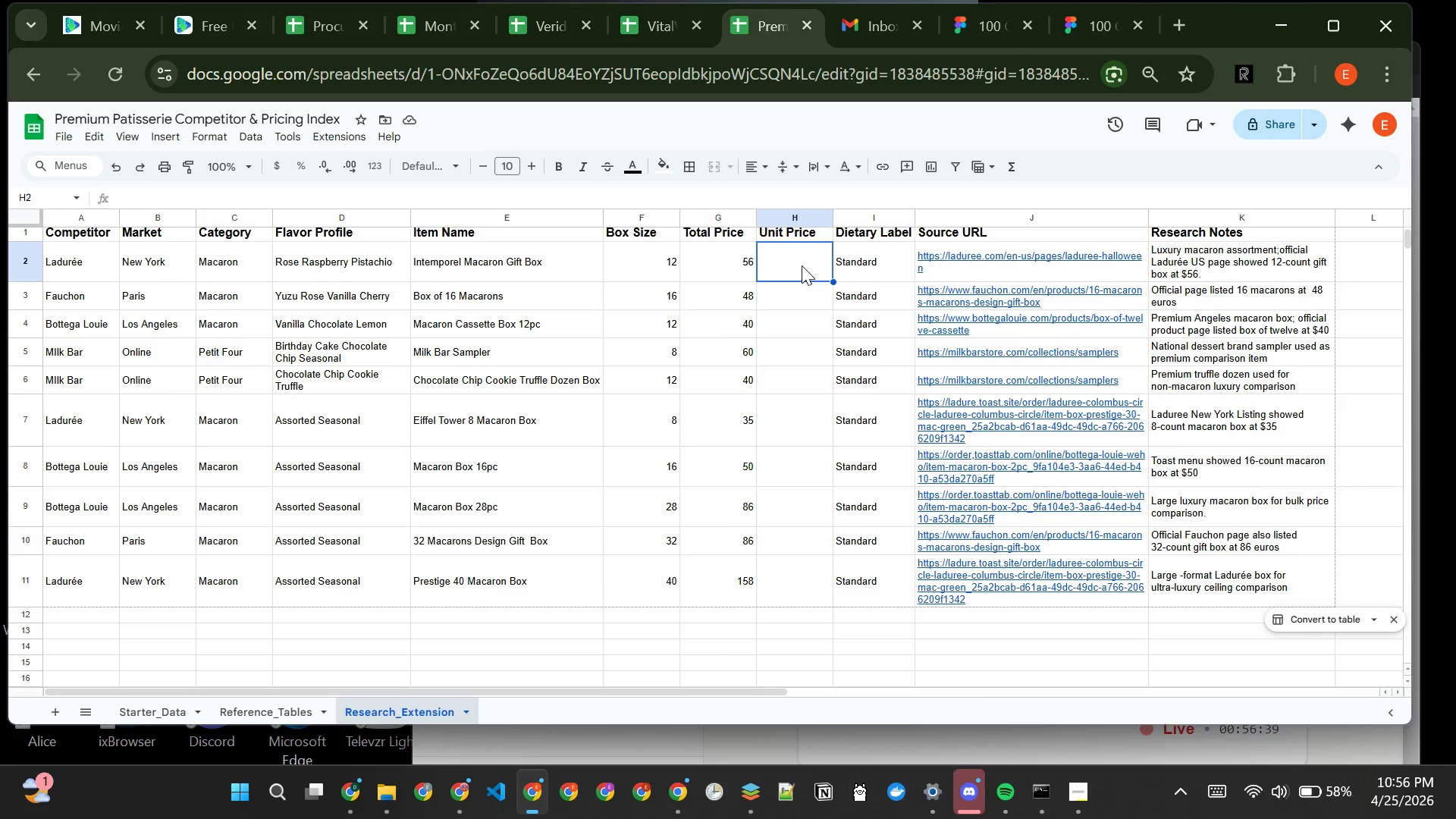 
type(=IFERROR)
 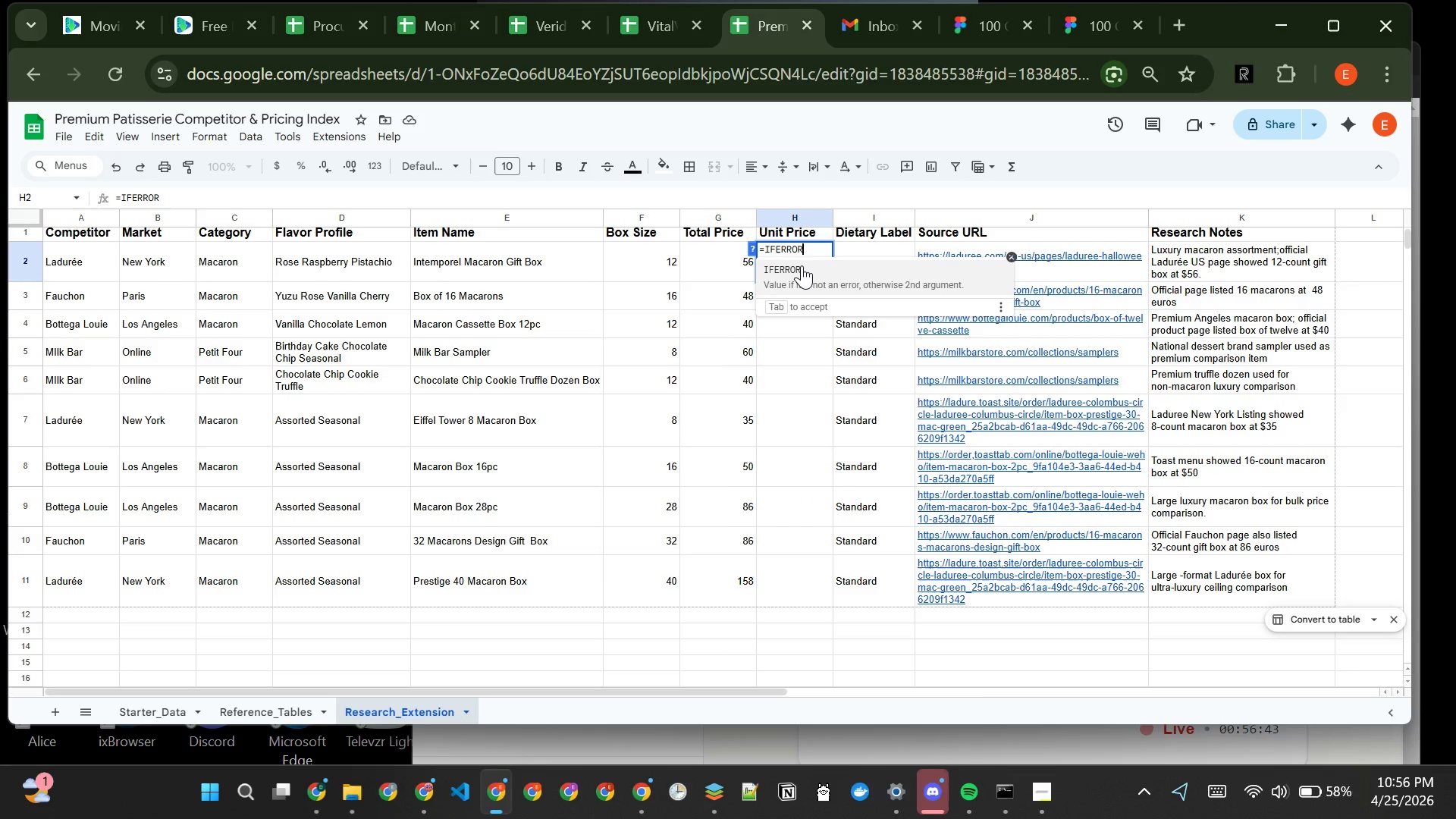 
type((G2/F2,""))
 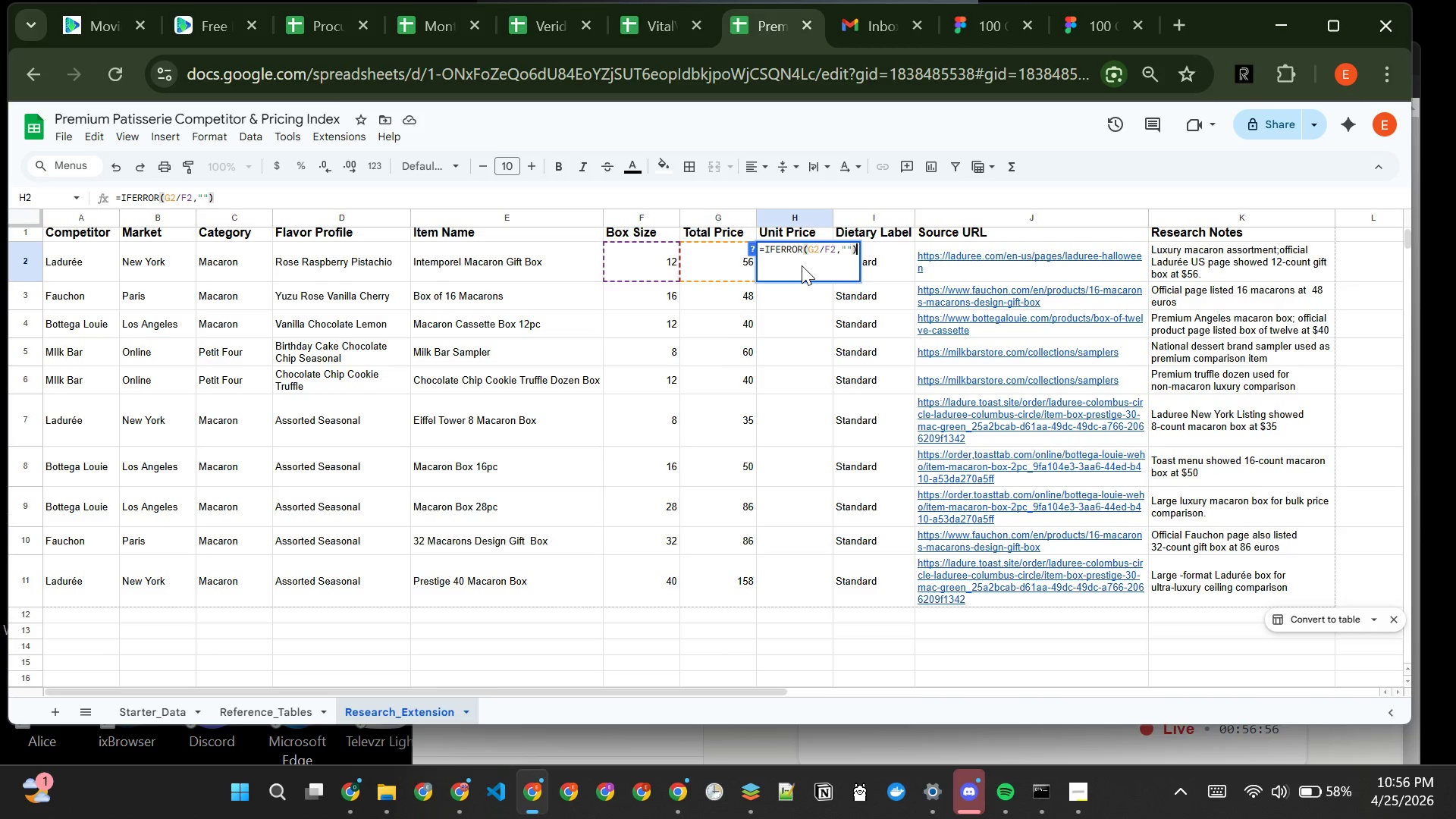 
key(Enter)
 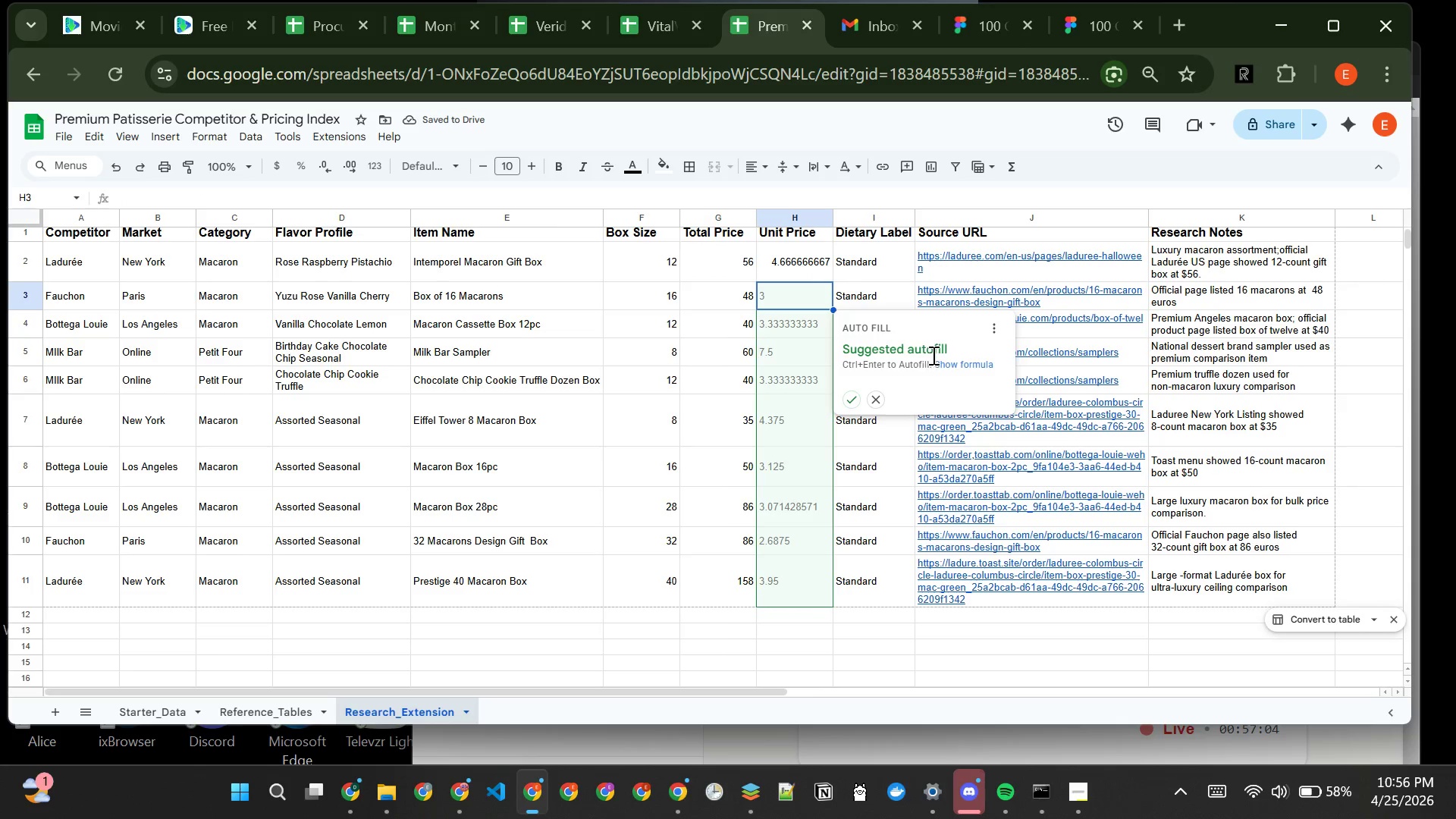 
wait(6.83)
 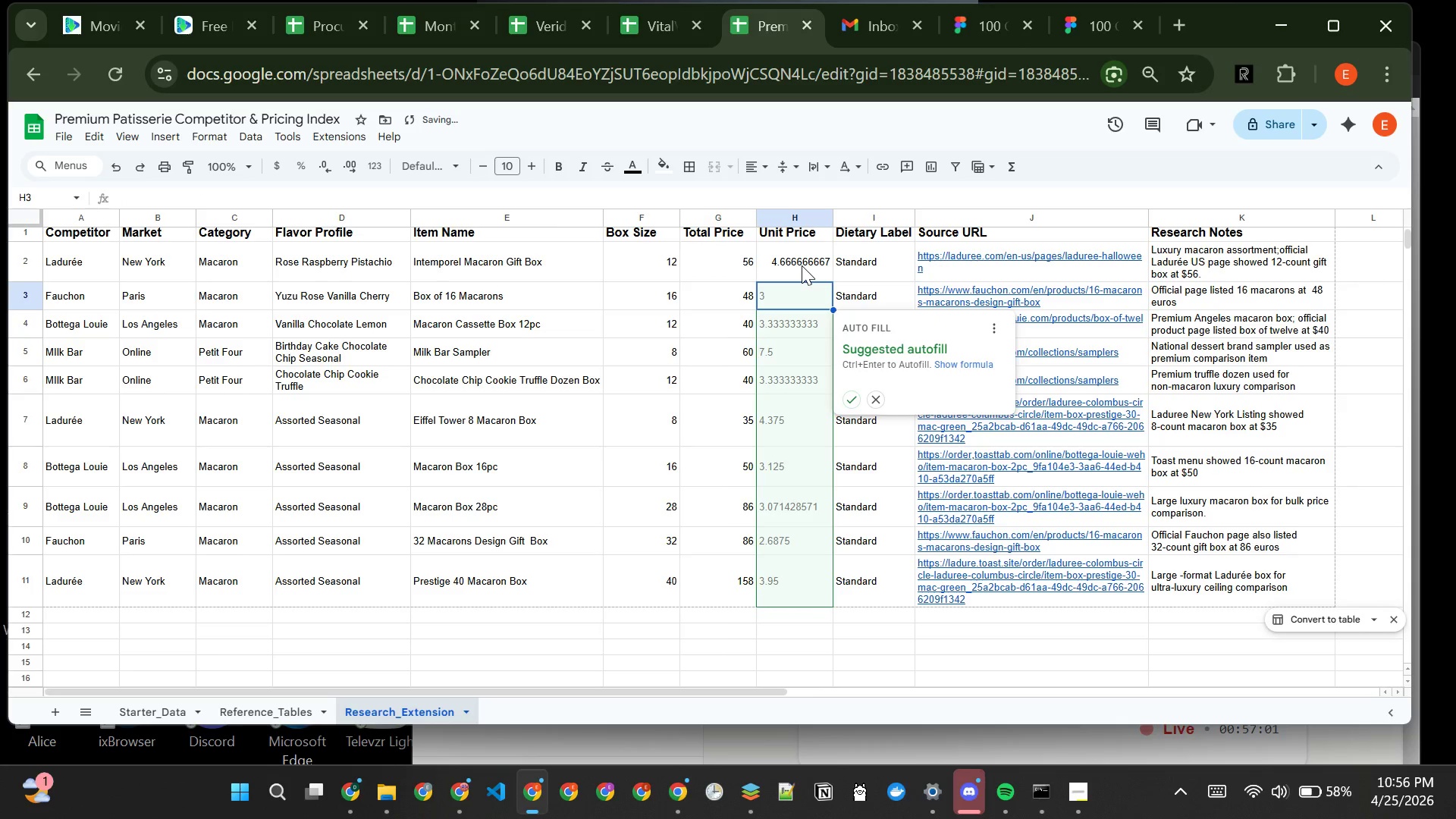 
left_click([855, 400])
 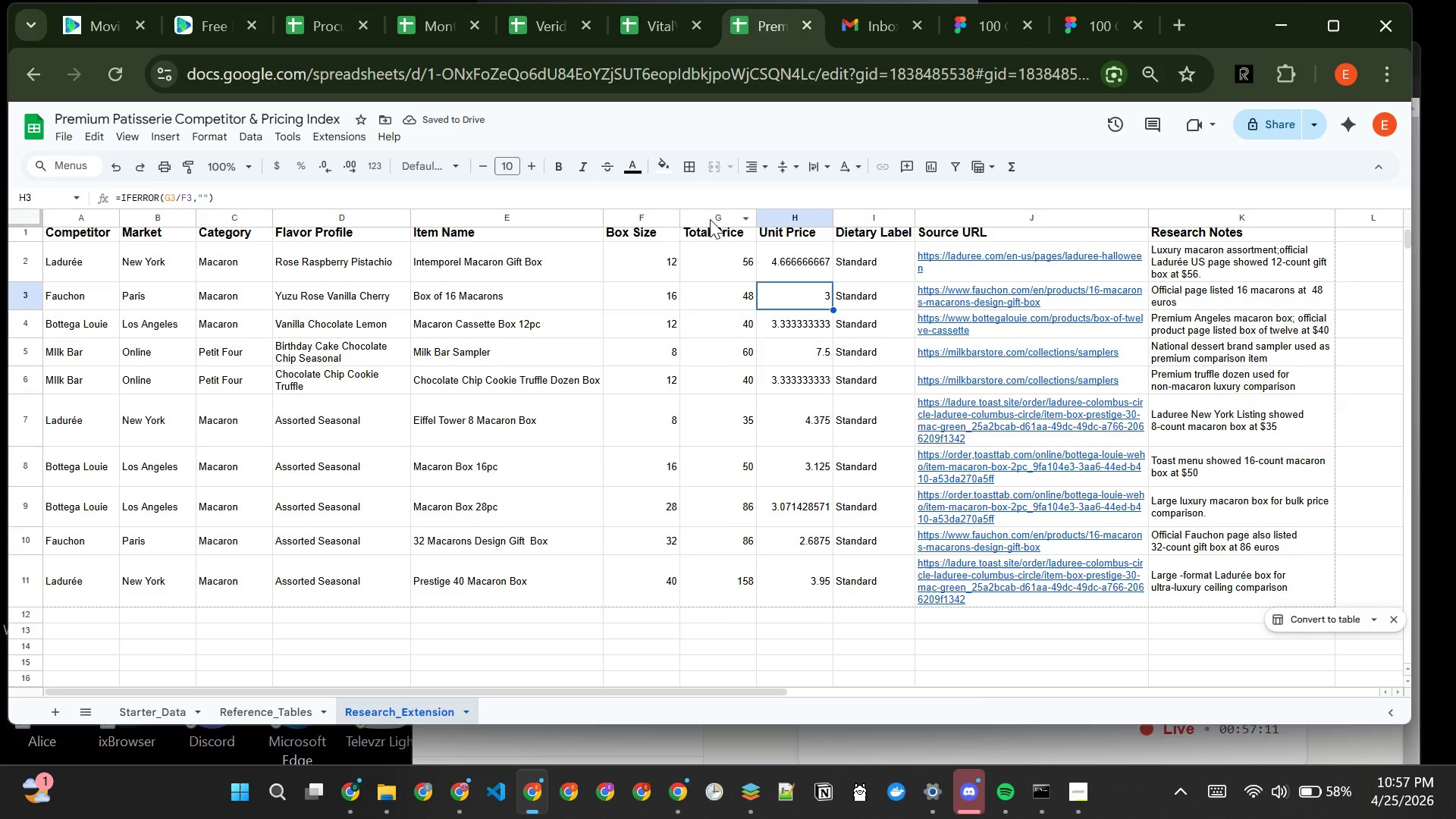 
wait(7.5)
 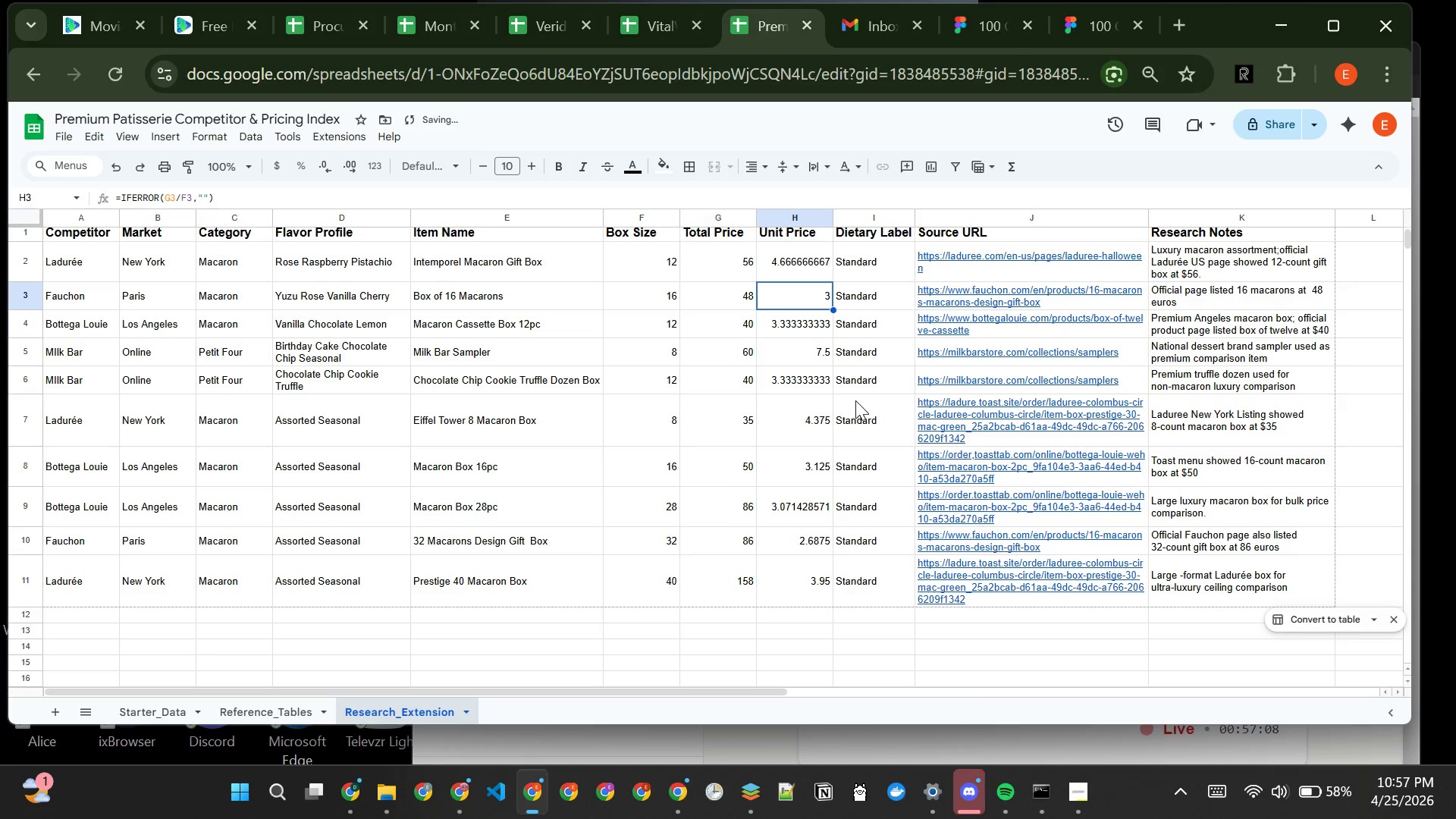 
left_click_drag(start_coordinate=[710, 215], to_coordinate=[799, 213])
 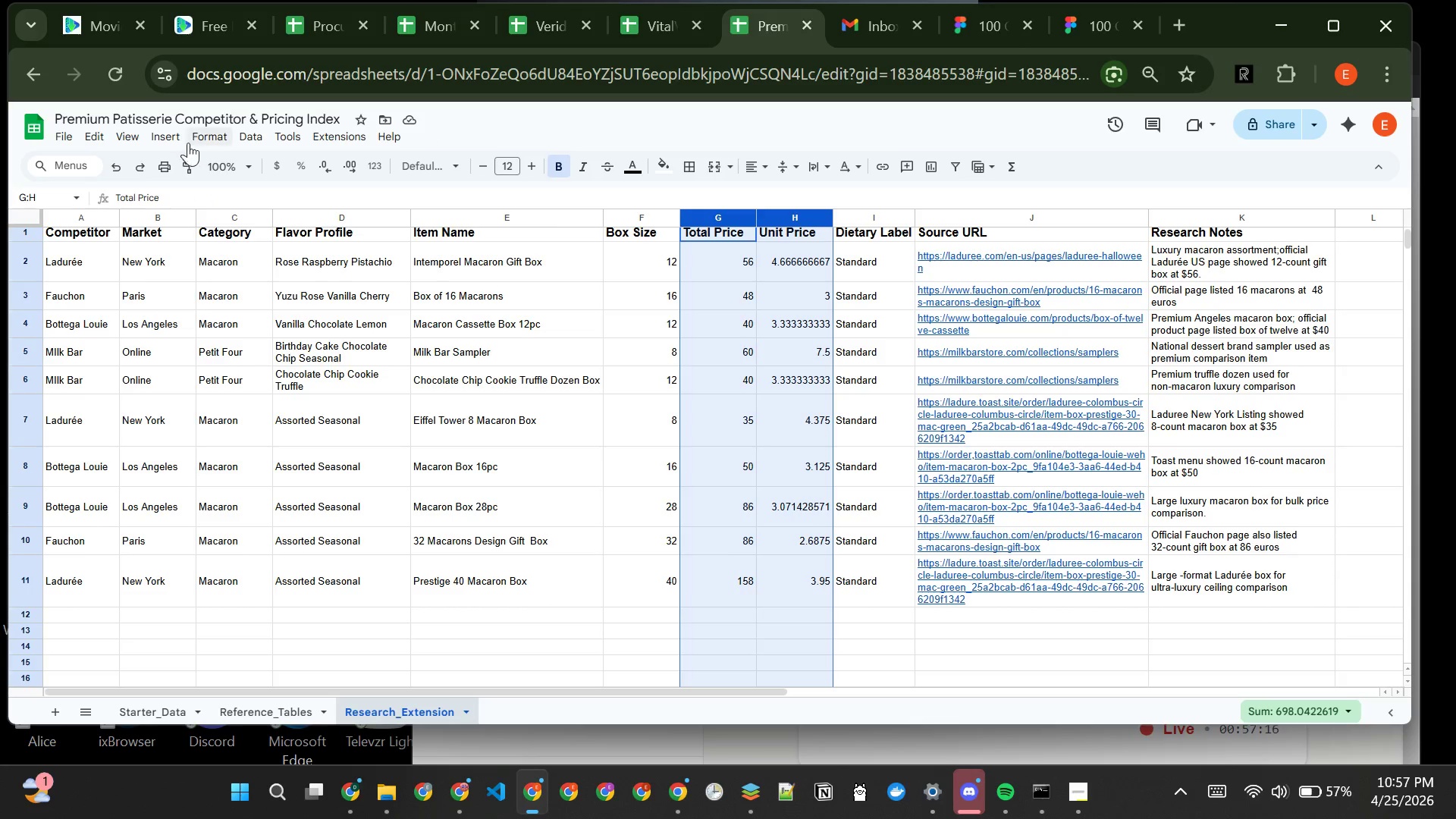 
left_click([206, 138])
 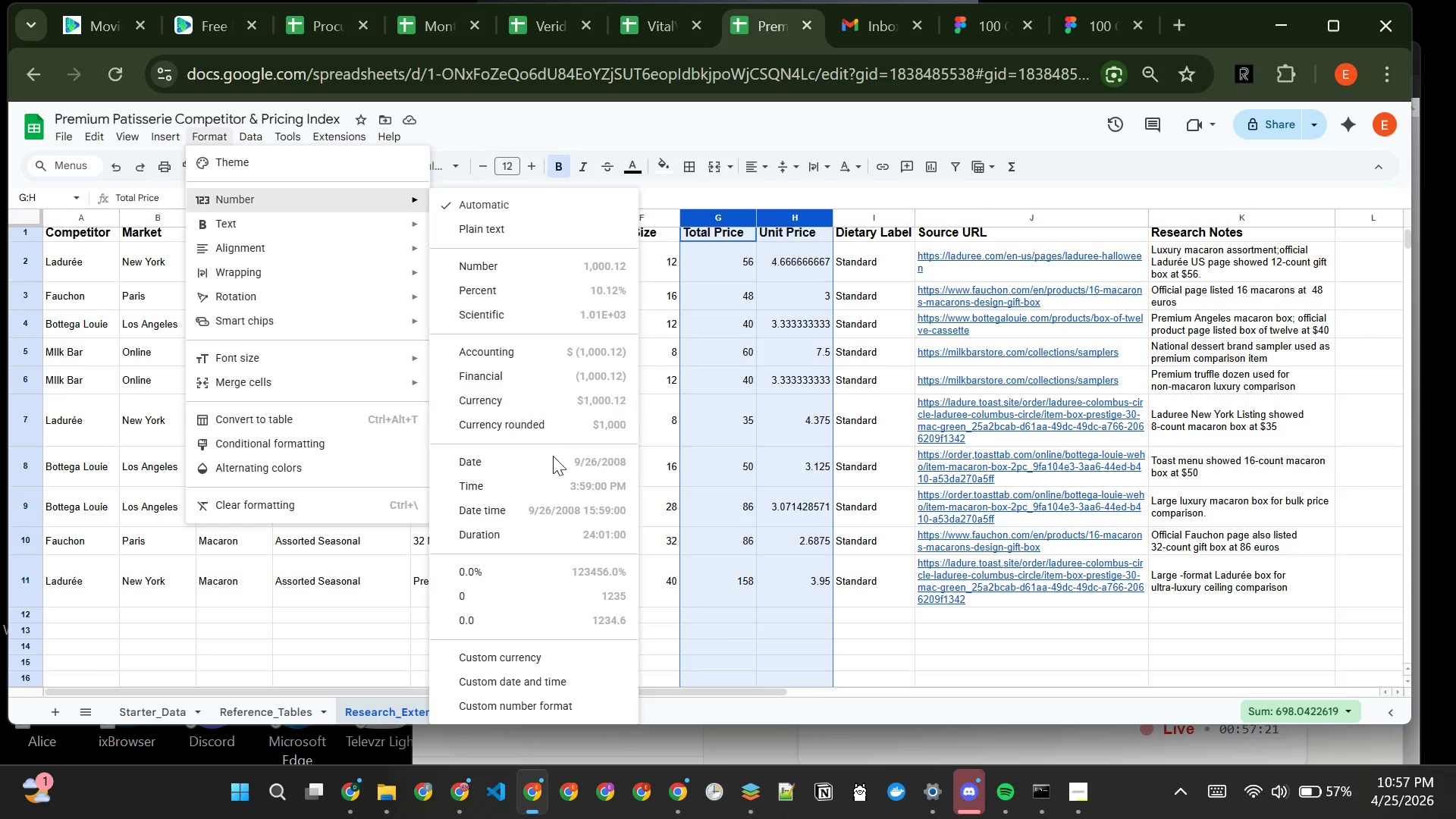 
wait(6.11)
 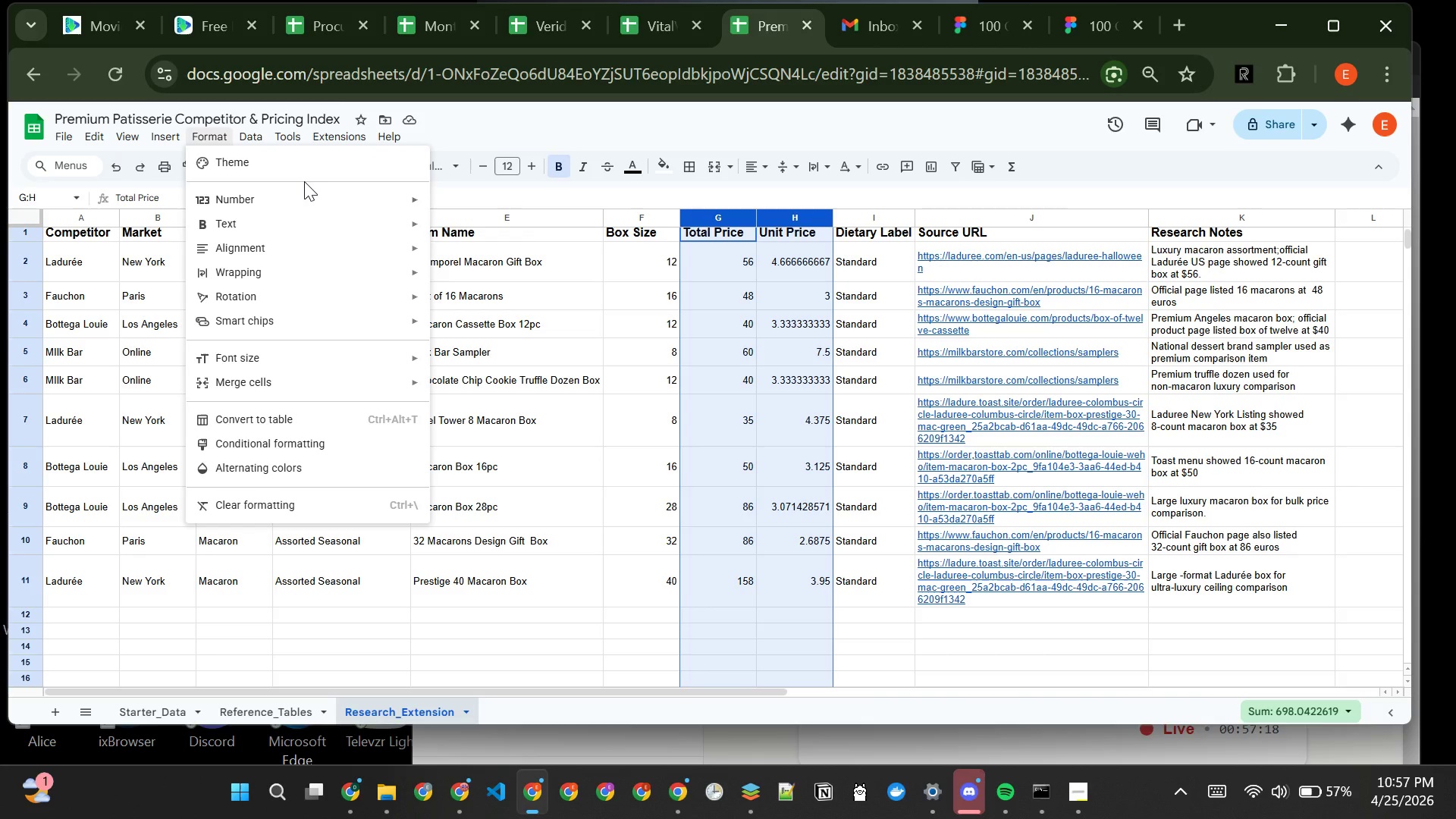 
left_click([528, 396])
 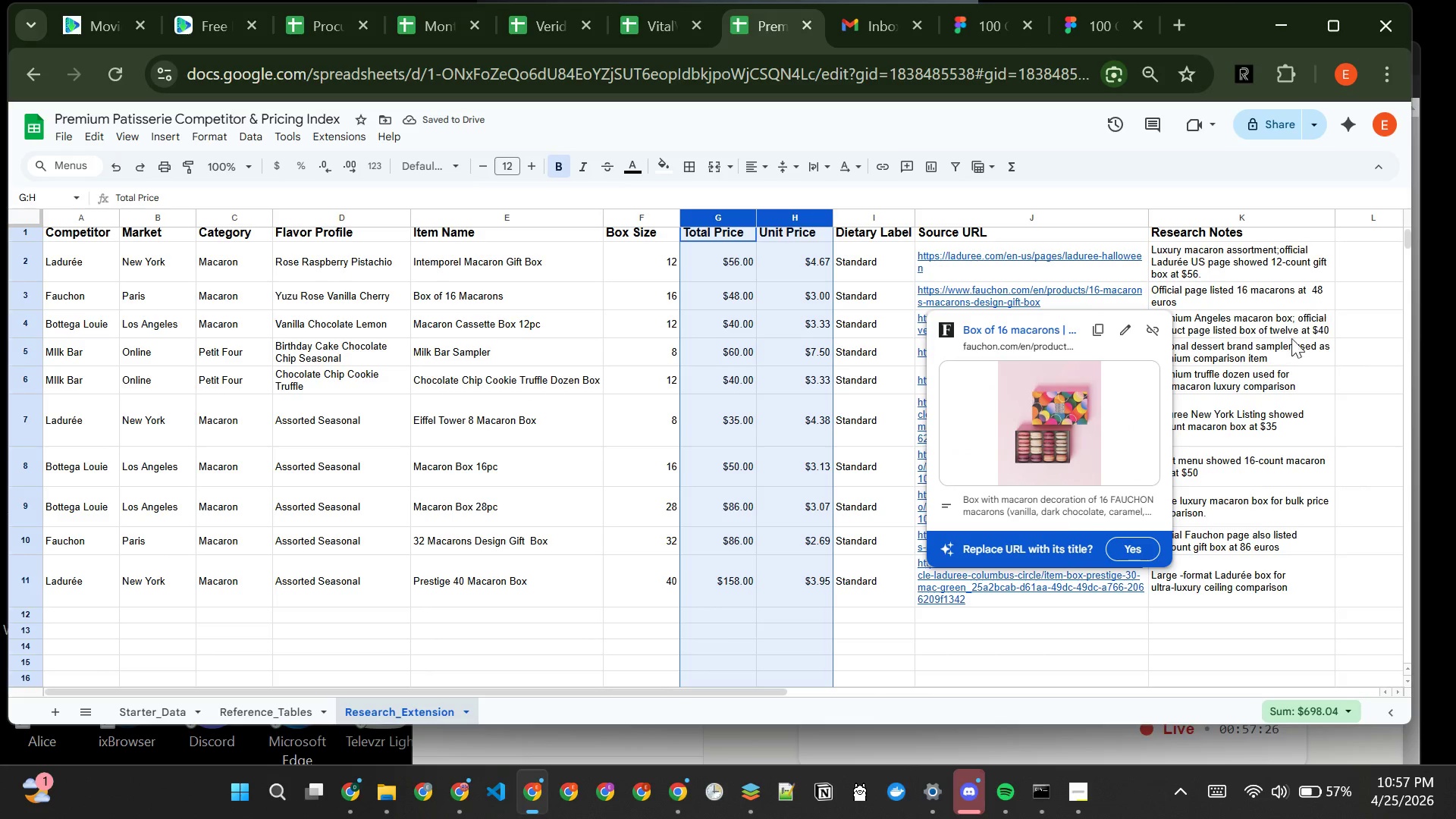 
left_click([1295, 607])
 